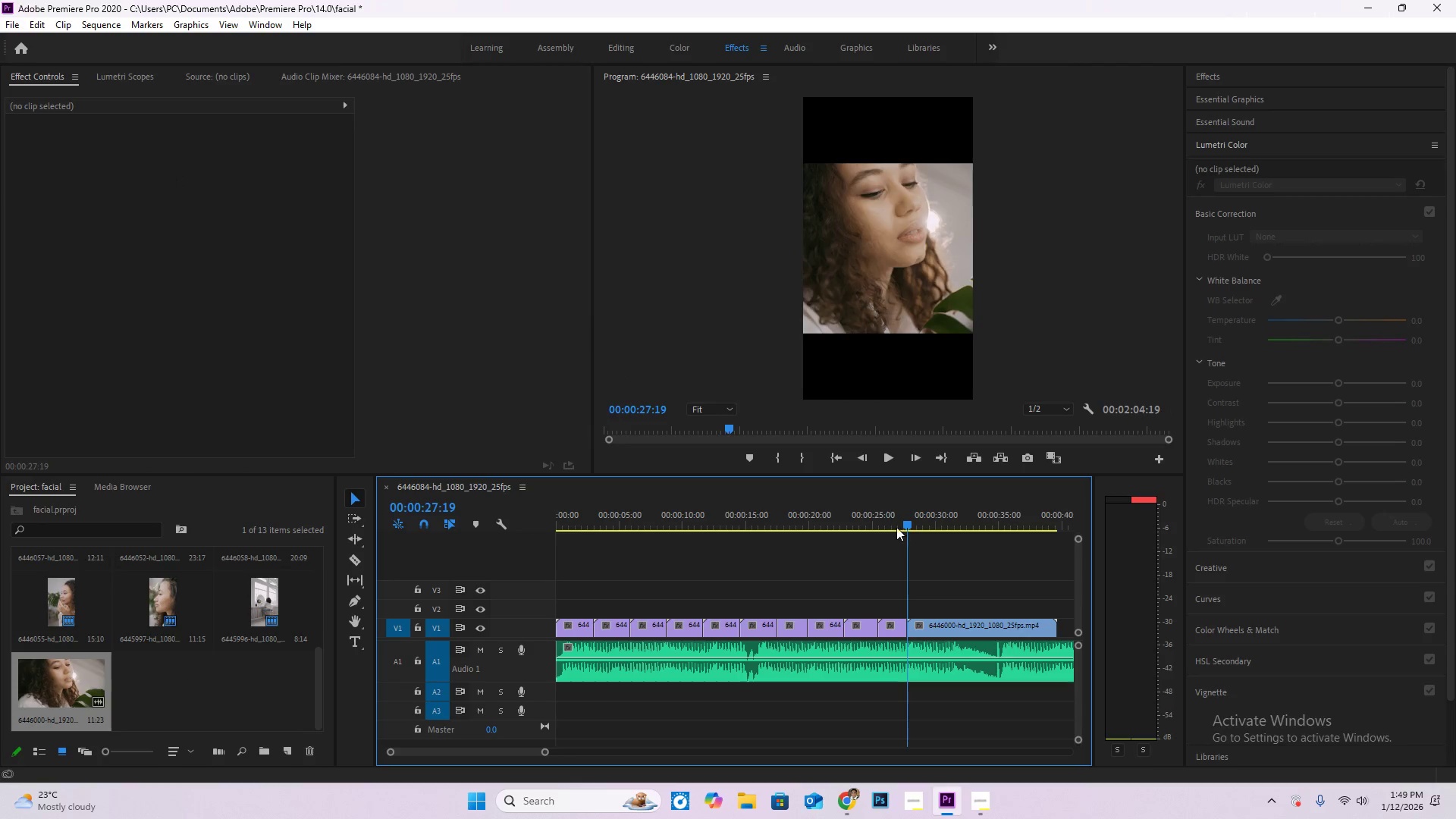 
left_click_drag(start_coordinate=[913, 523], to_coordinate=[937, 529])
 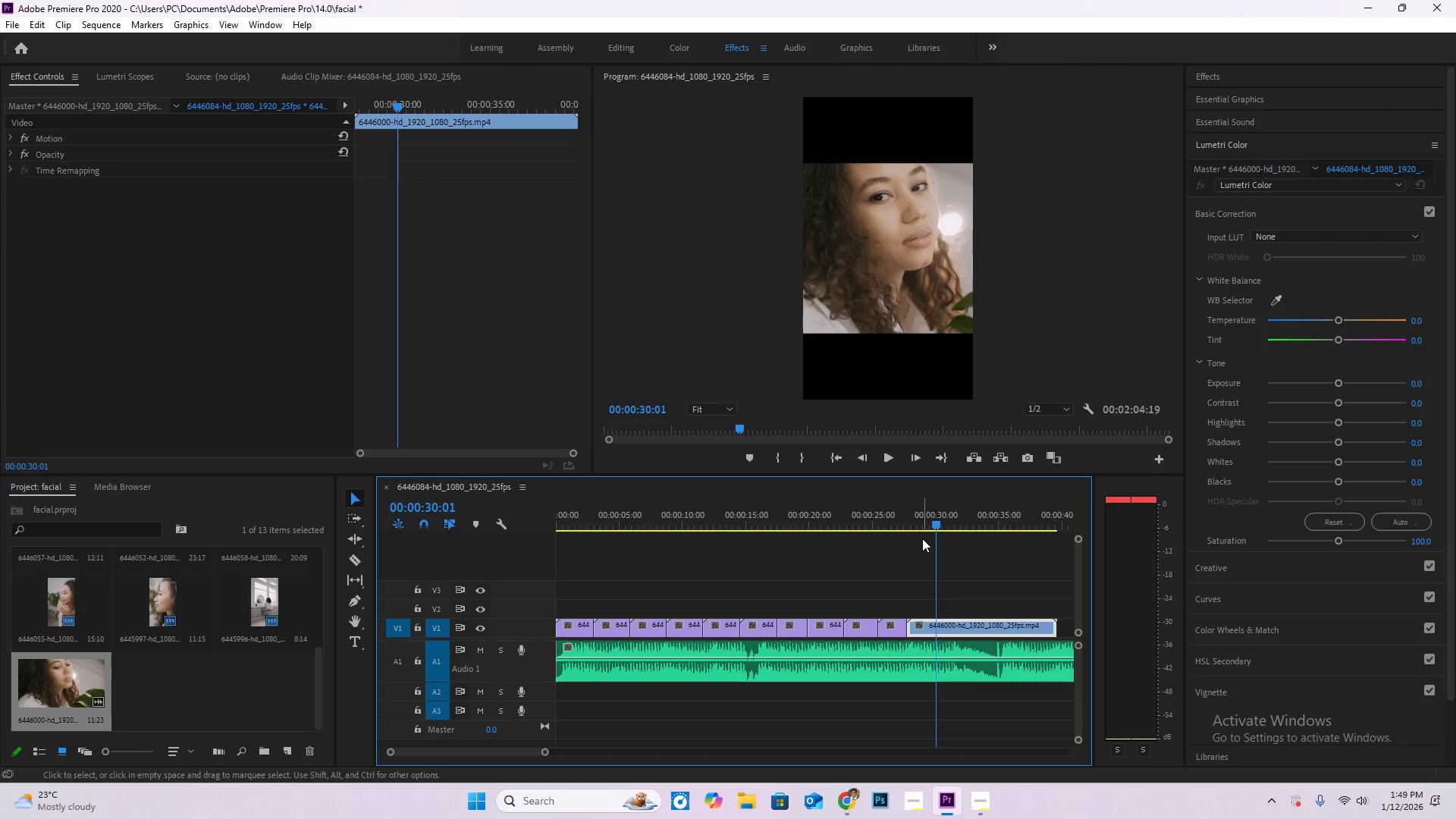 
key(ArrowLeft)
 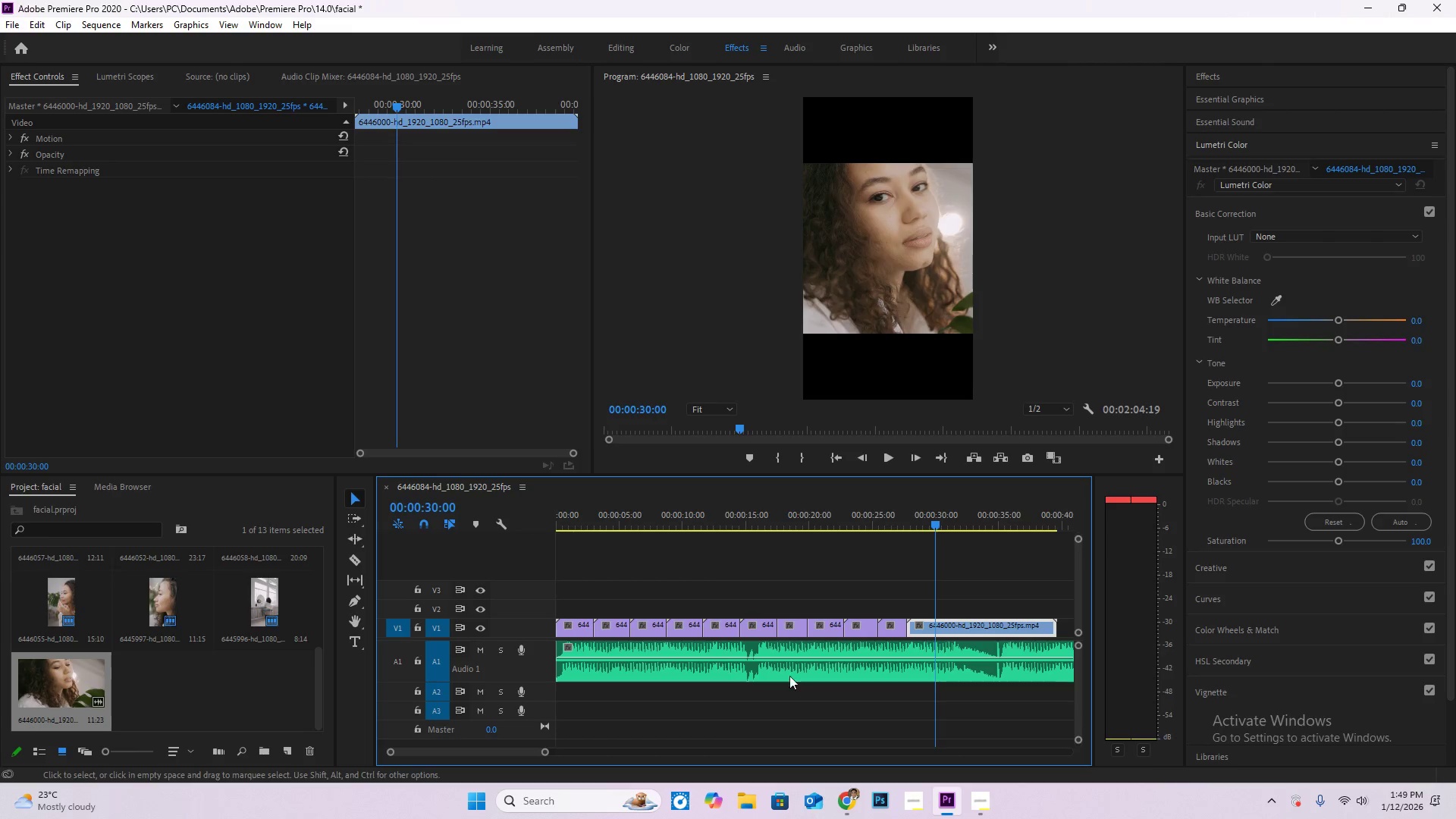 
key(C)
 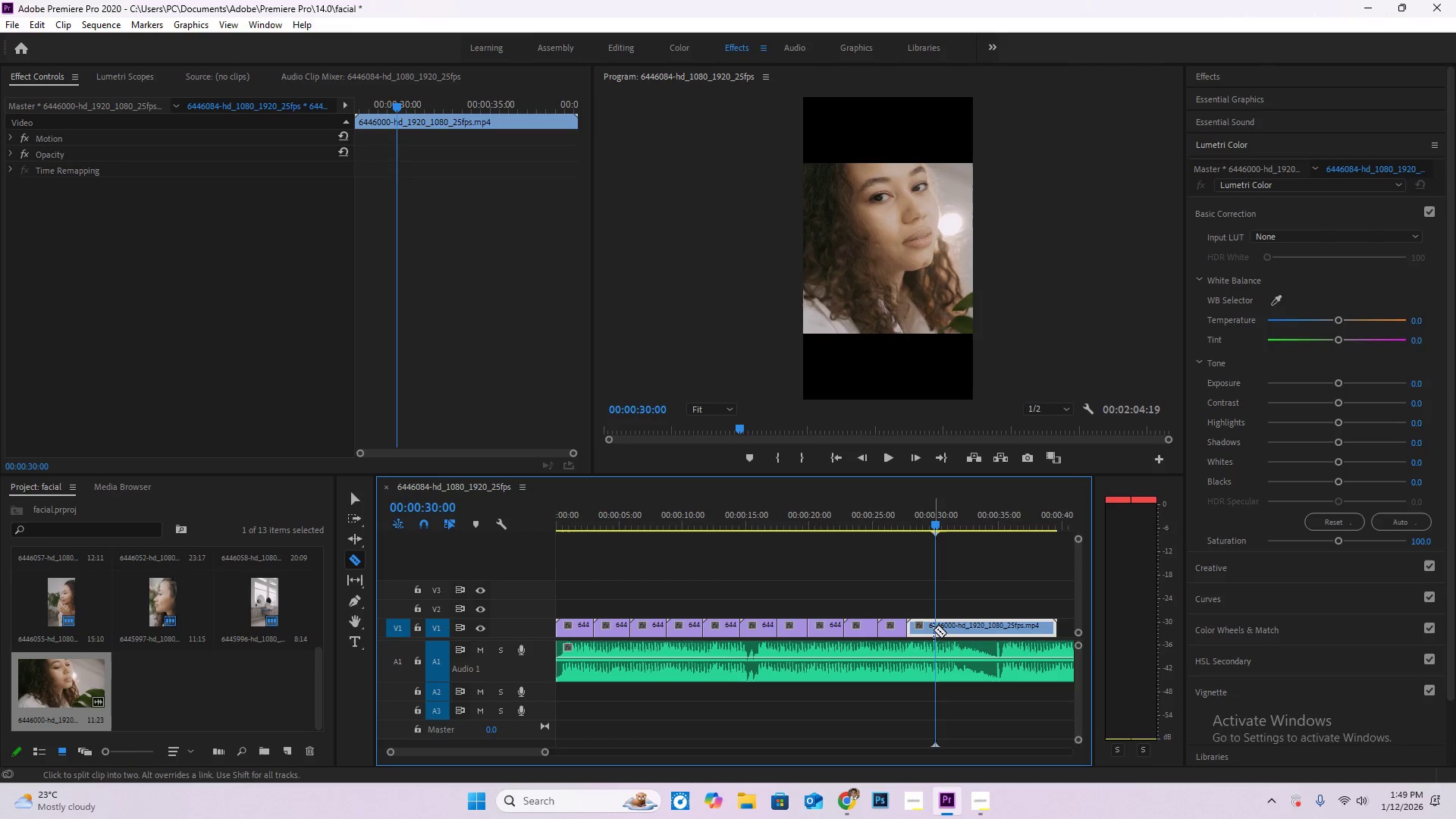 
left_click([934, 629])
 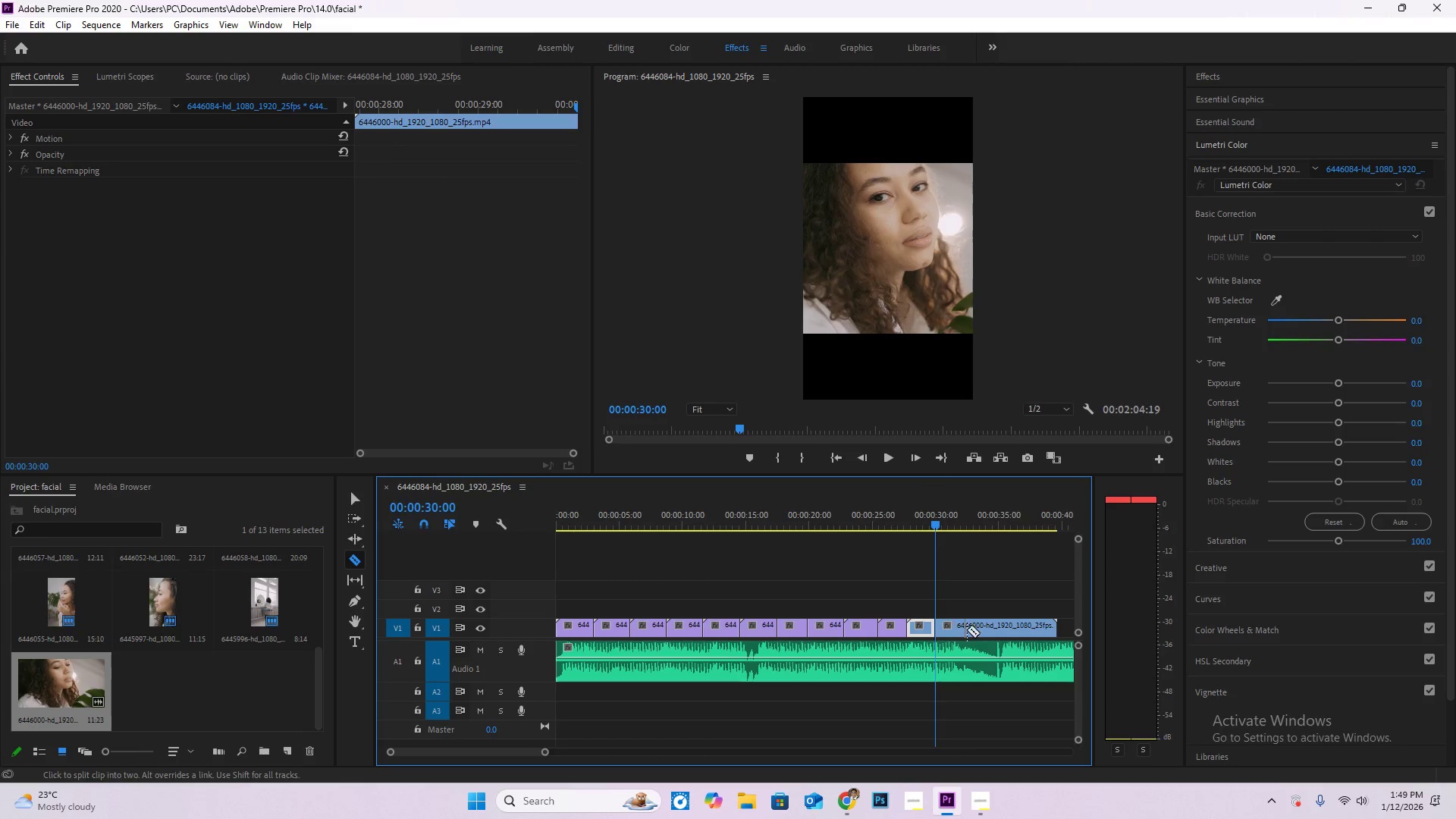 
key(V)
 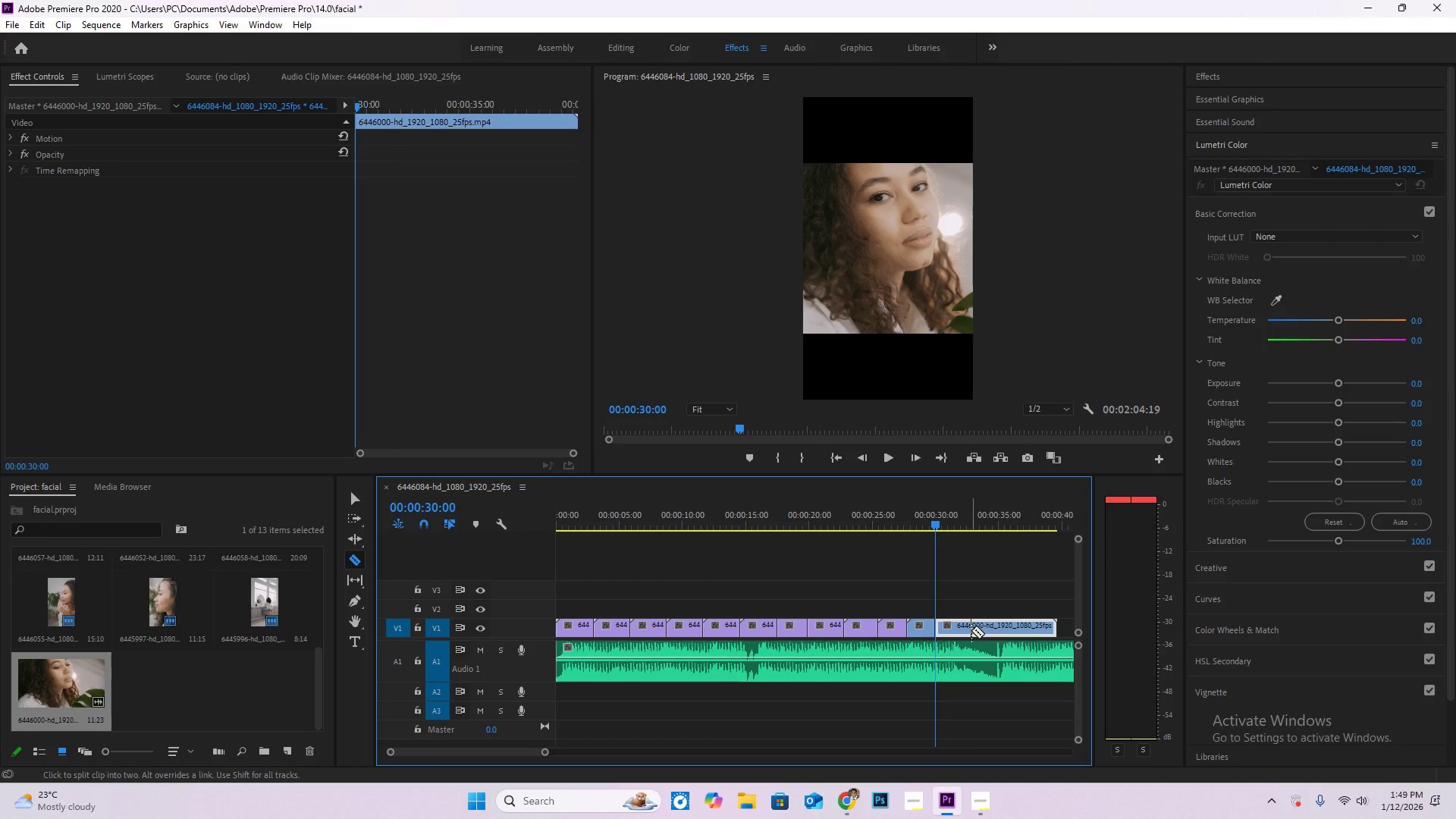 
left_click([971, 630])
 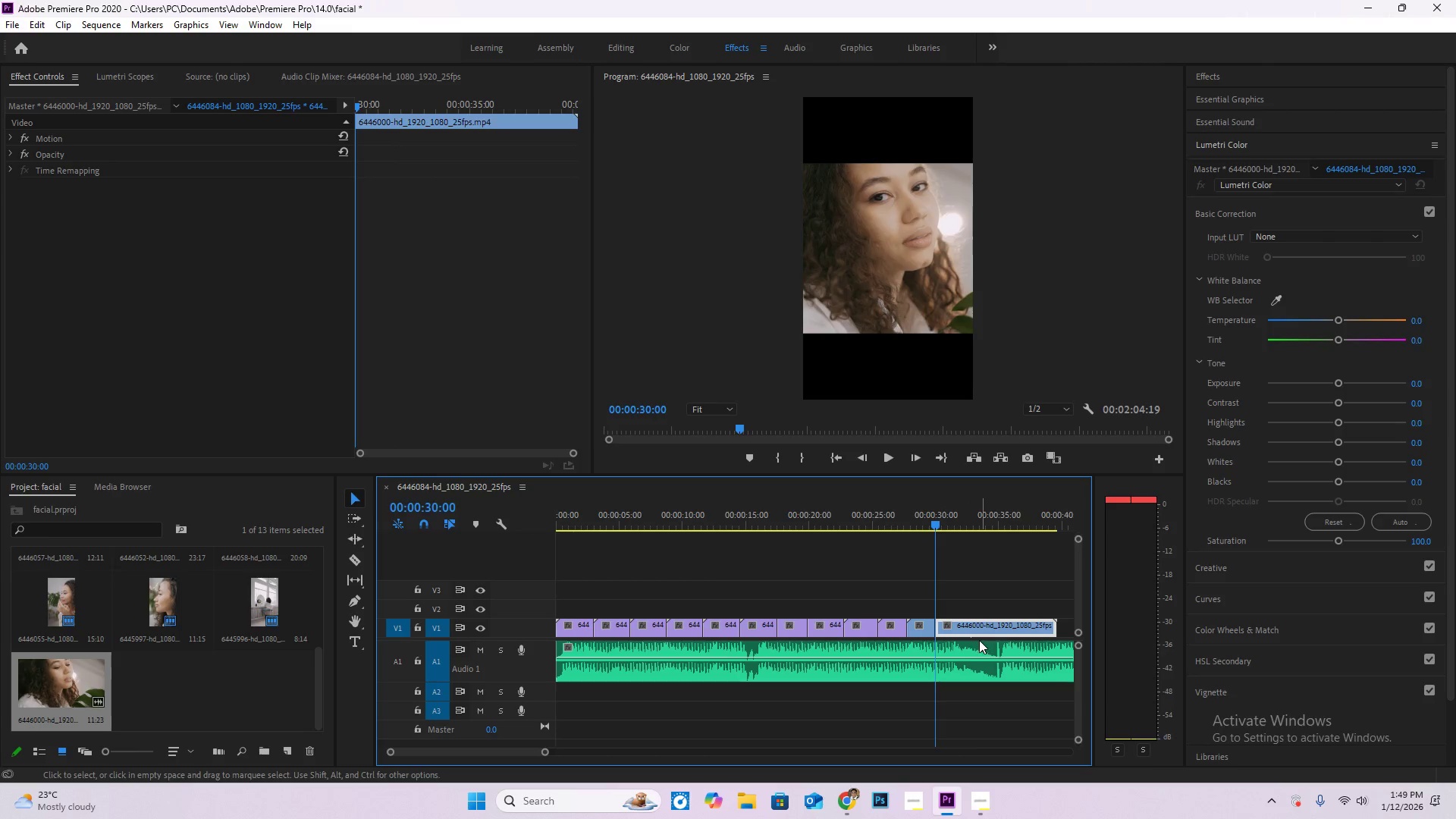 
key(Delete)
 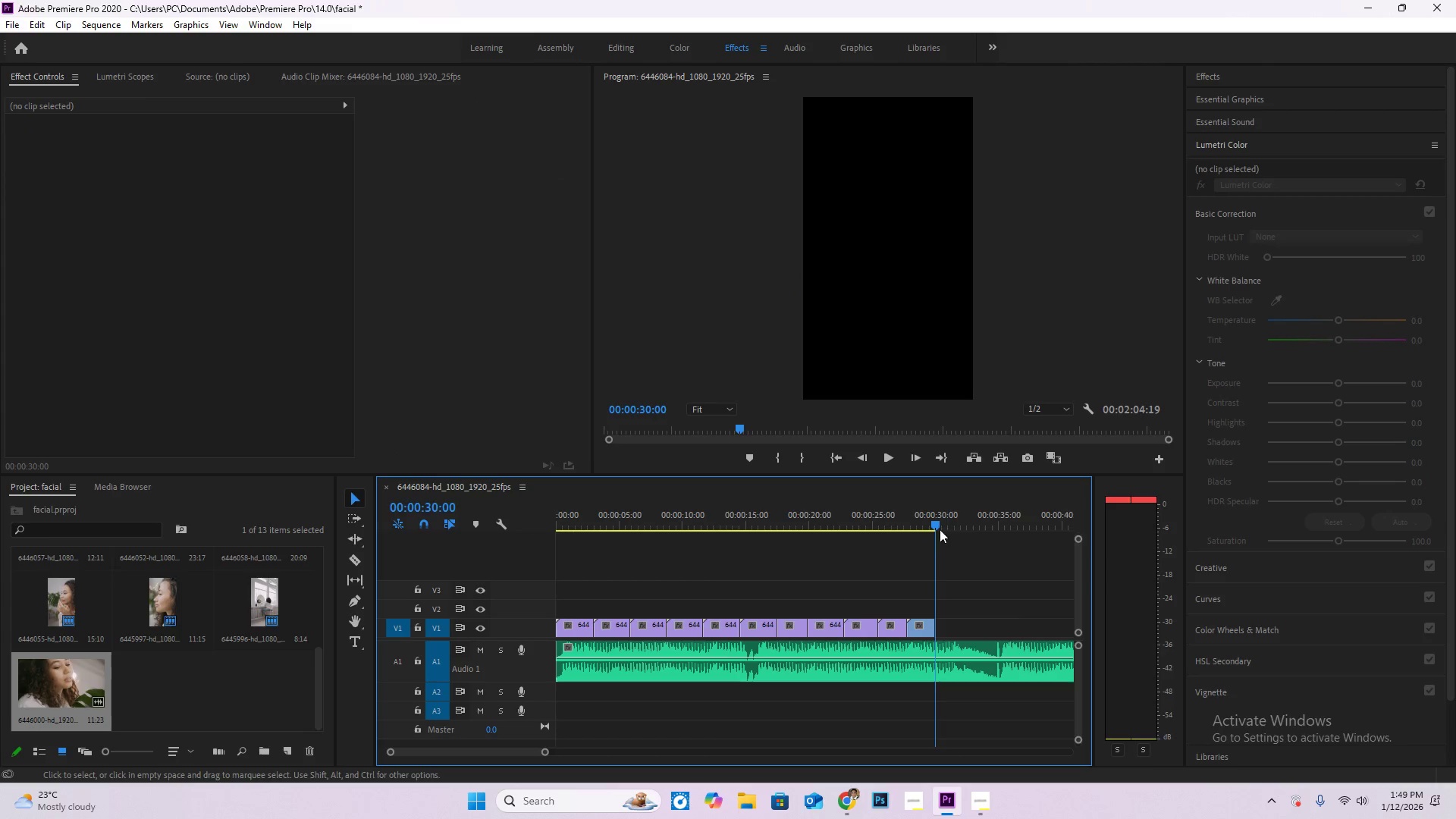 
left_click_drag(start_coordinate=[934, 520], to_coordinate=[924, 518])
 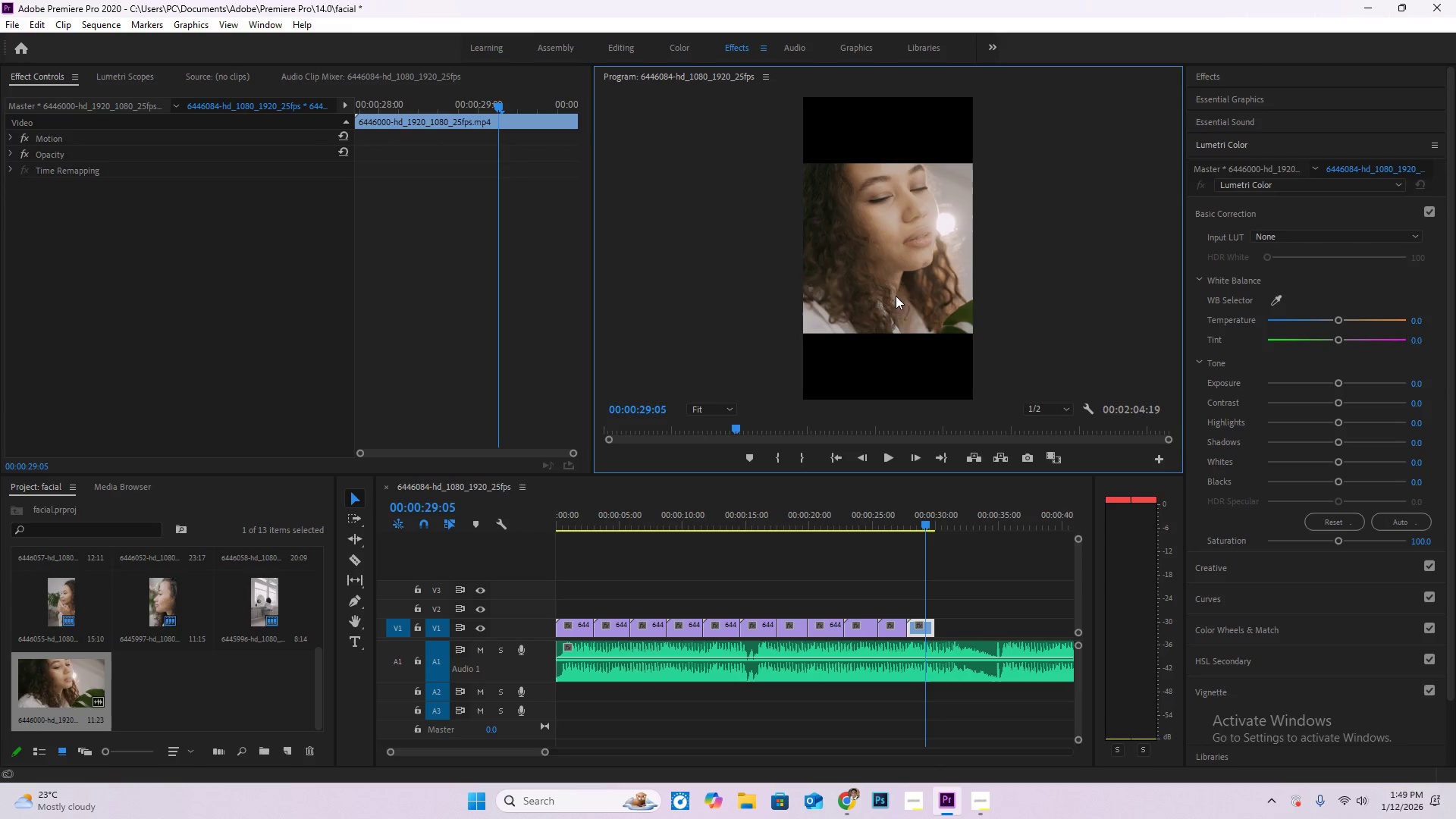 
double_click([896, 296])
 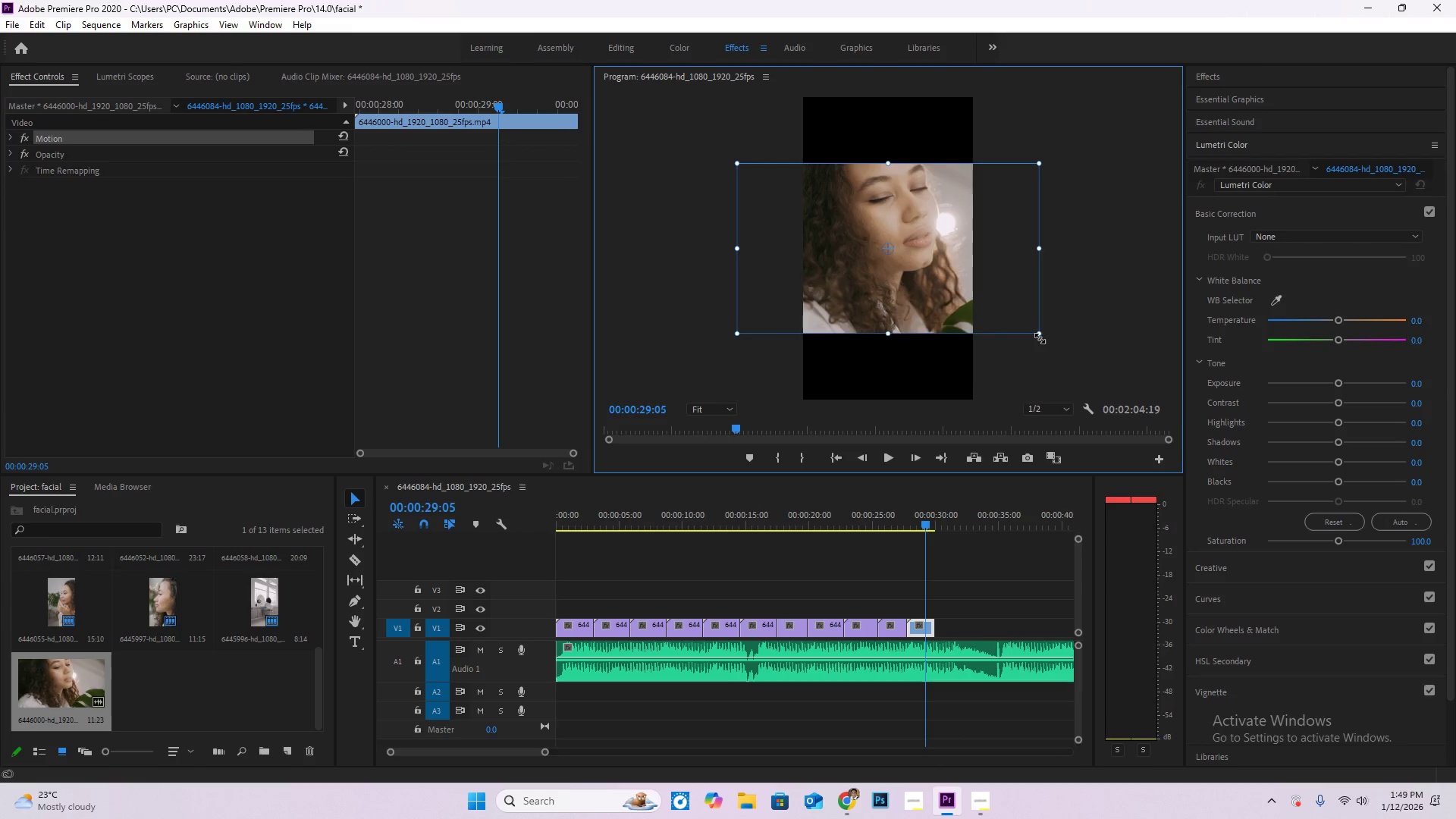 
left_click_drag(start_coordinate=[1042, 338], to_coordinate=[1141, 405])
 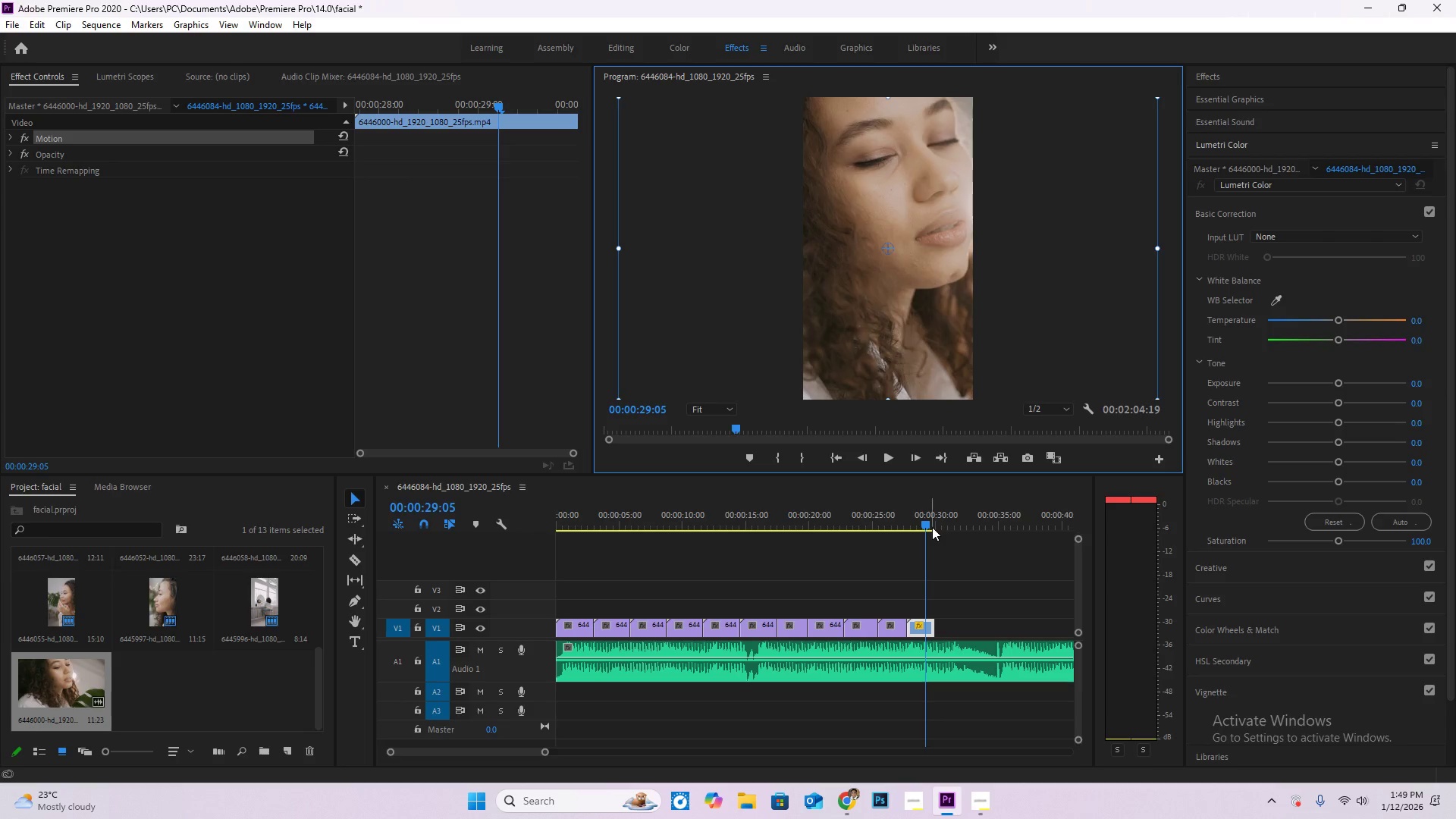 
key(Space)
 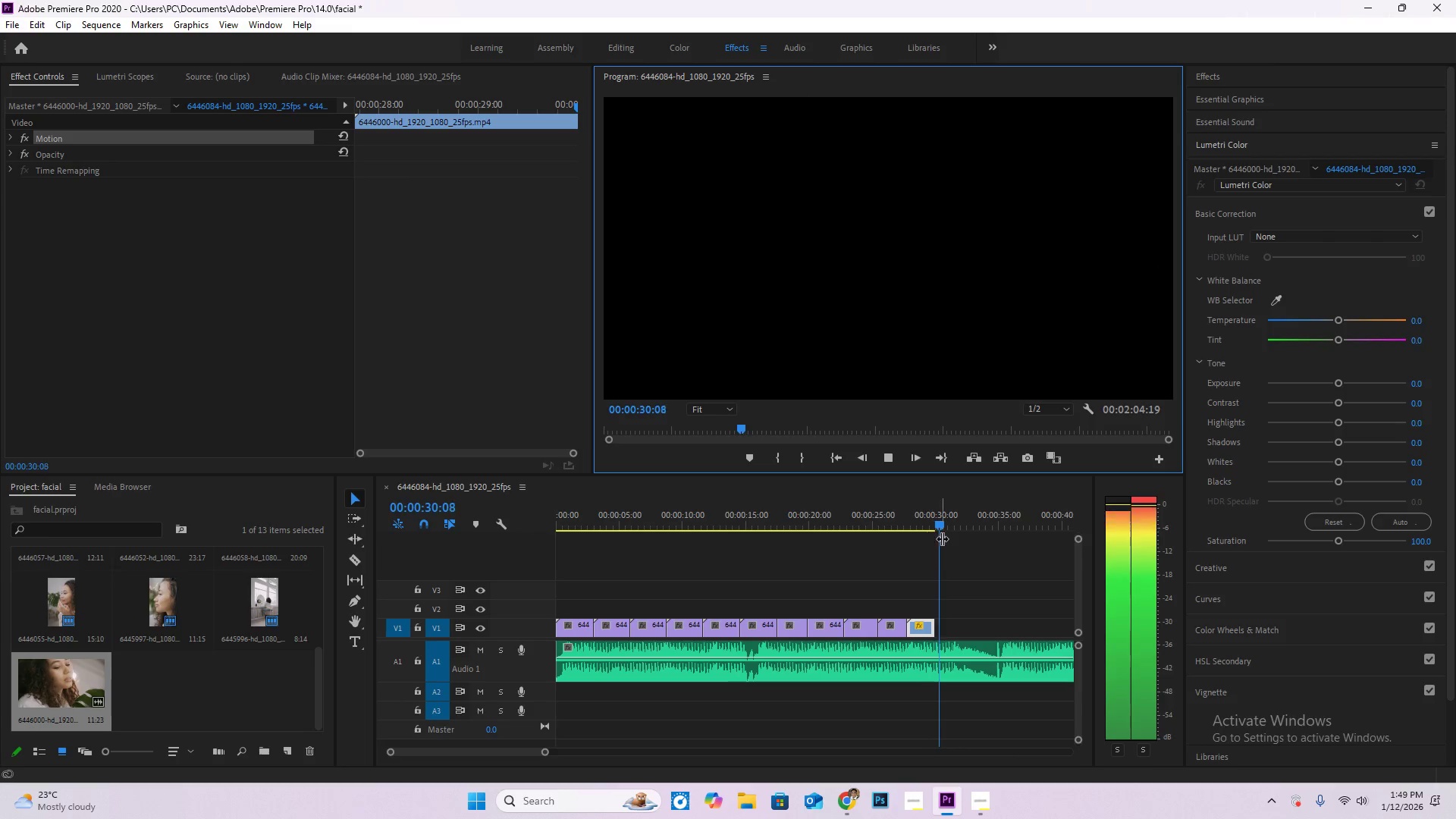 
key(Space)
 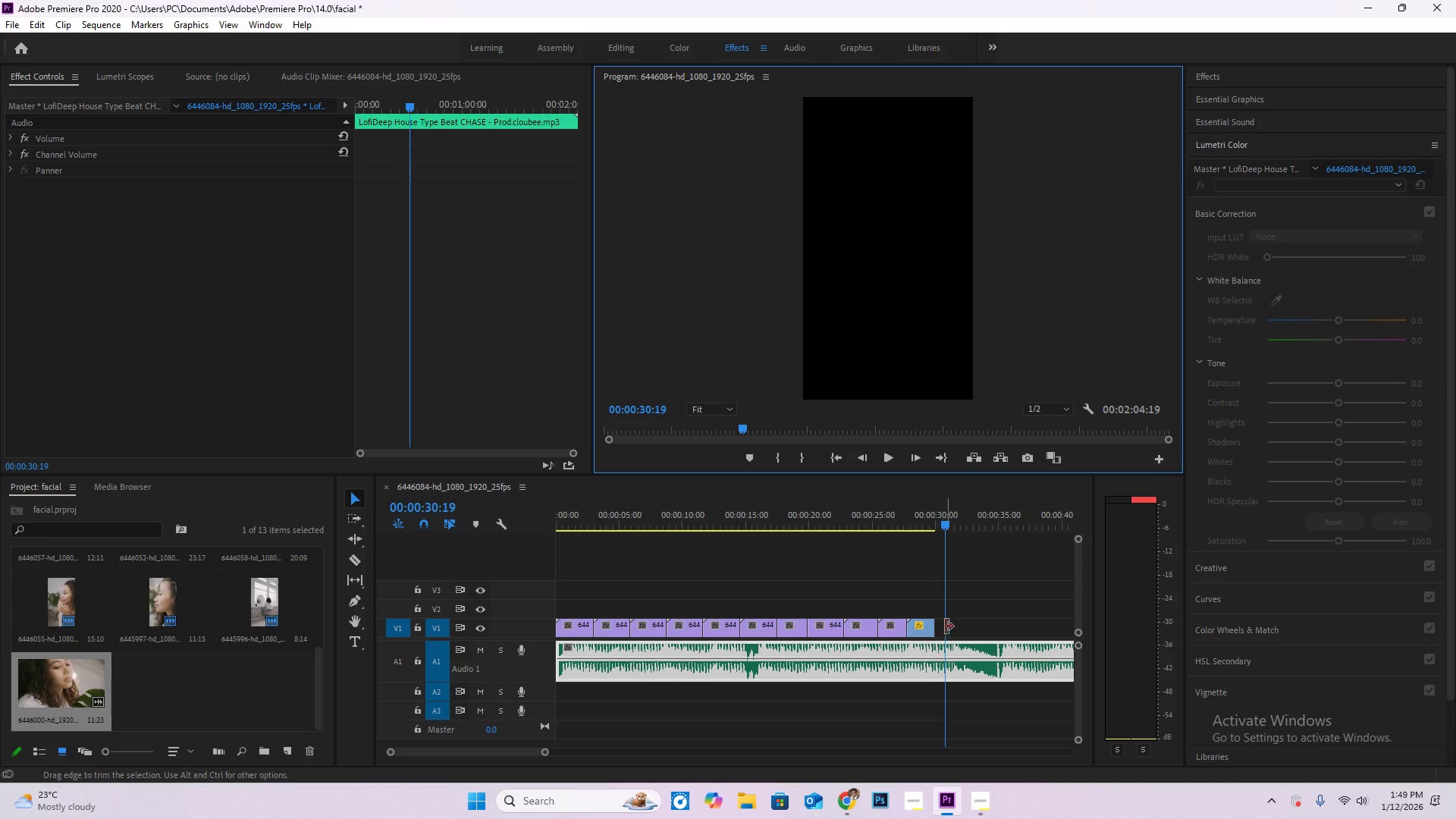 
left_click([969, 598])
 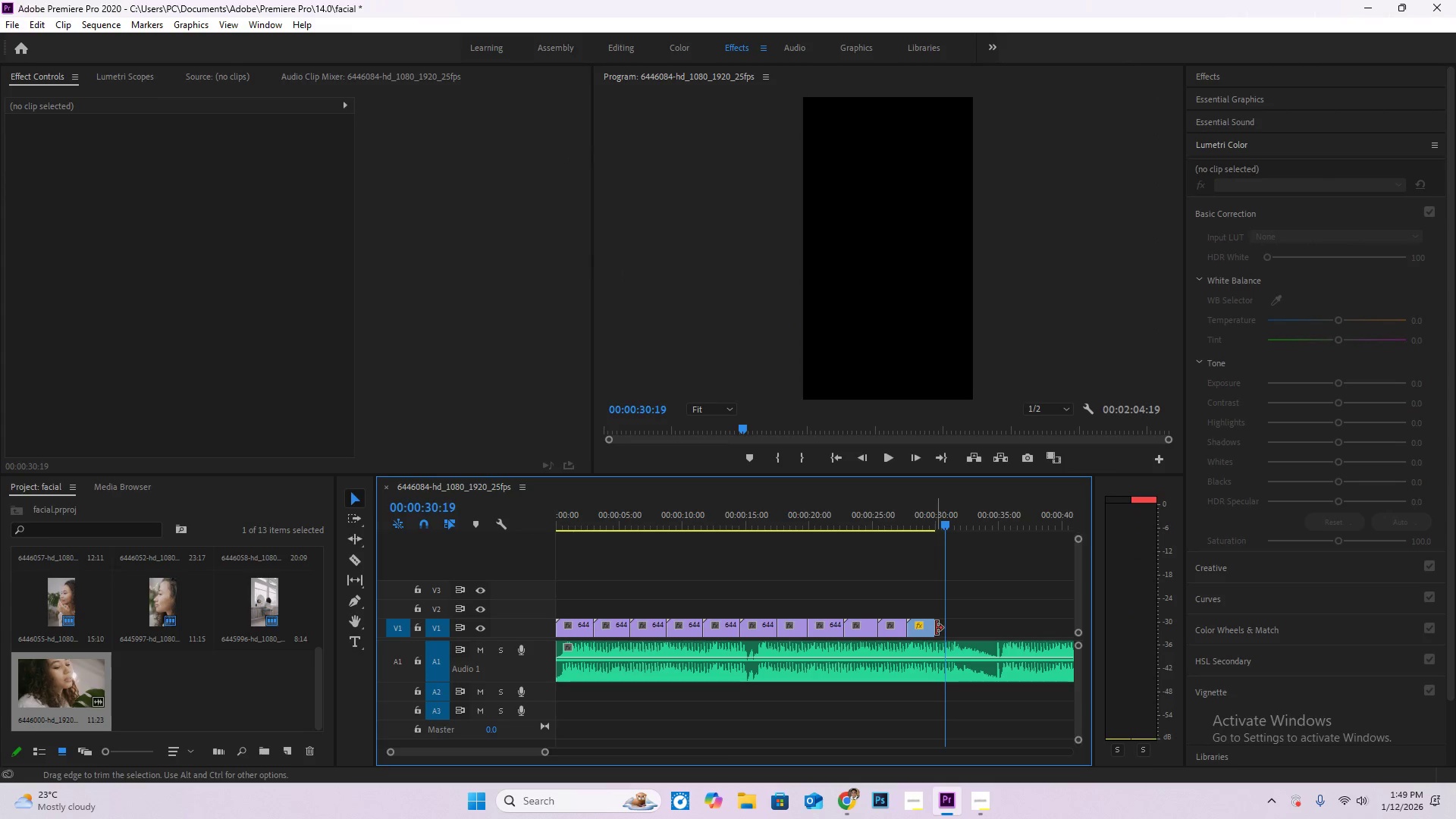 
left_click_drag(start_coordinate=[936, 628], to_coordinate=[1072, 633])
 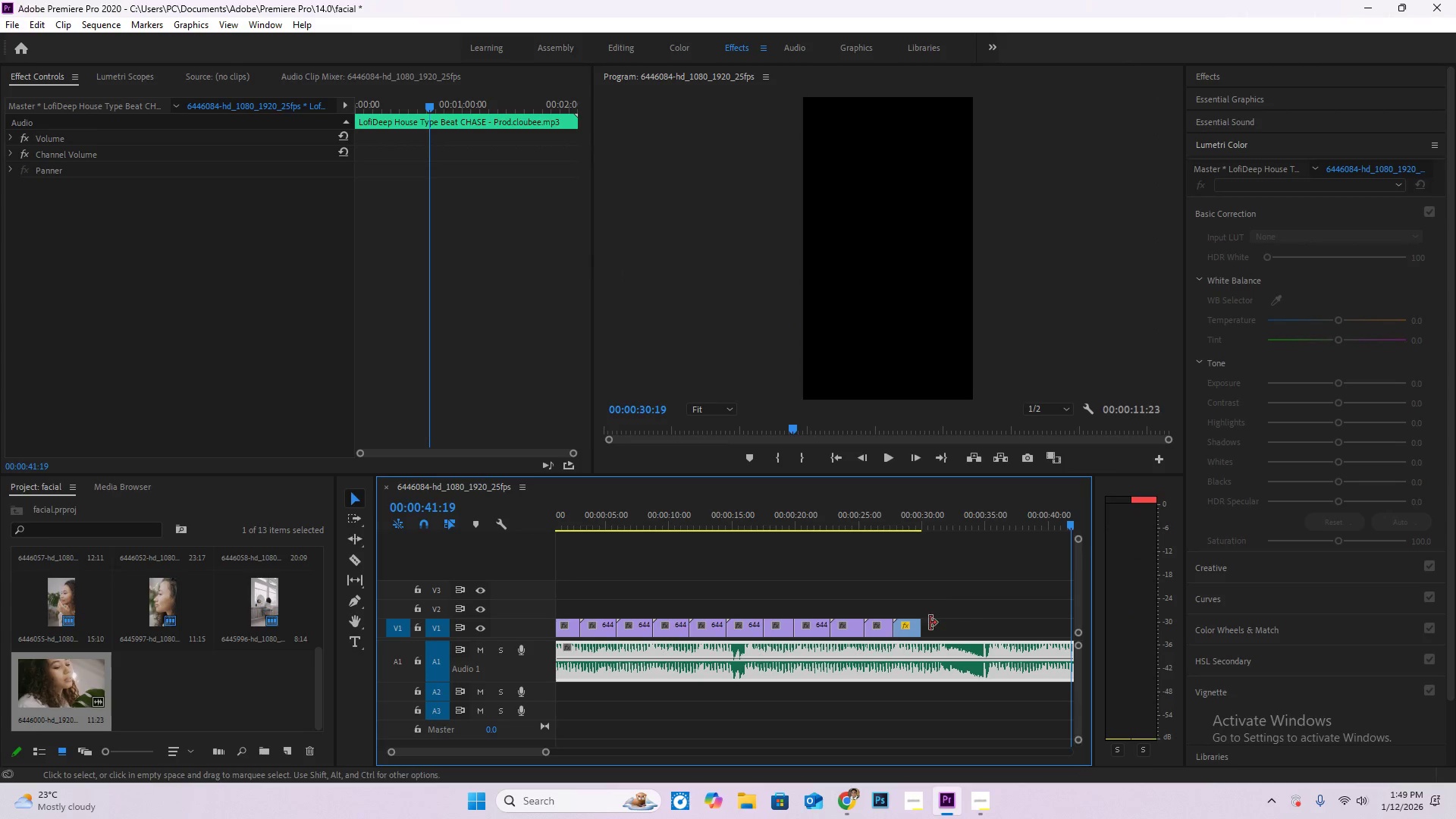 
hold_key(key=AltLeft, duration=0.73)
scroll: coordinate [822, 666], scroll_direction: down, amount: 8.0
 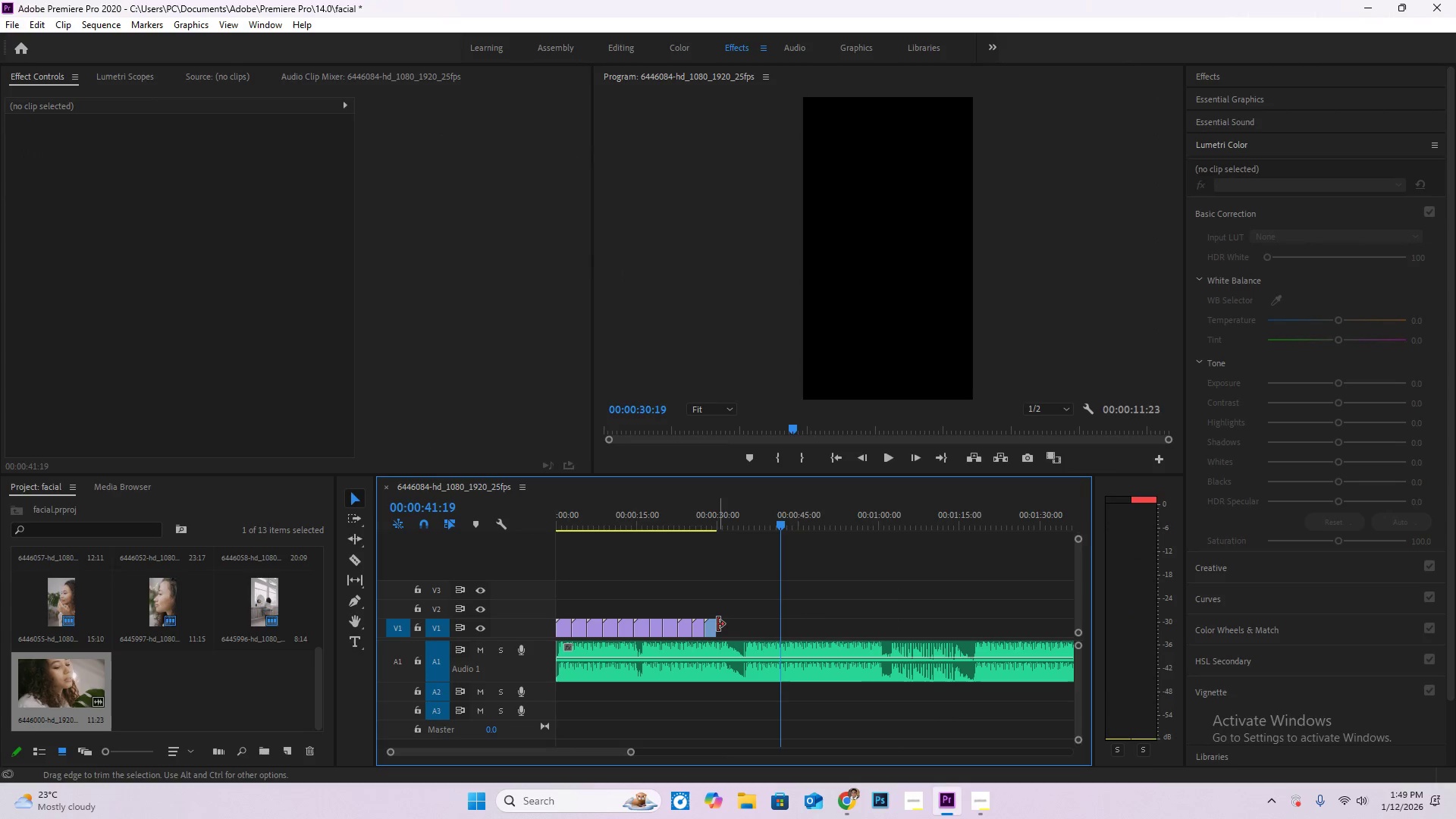 
left_click_drag(start_coordinate=[717, 624], to_coordinate=[867, 631])
 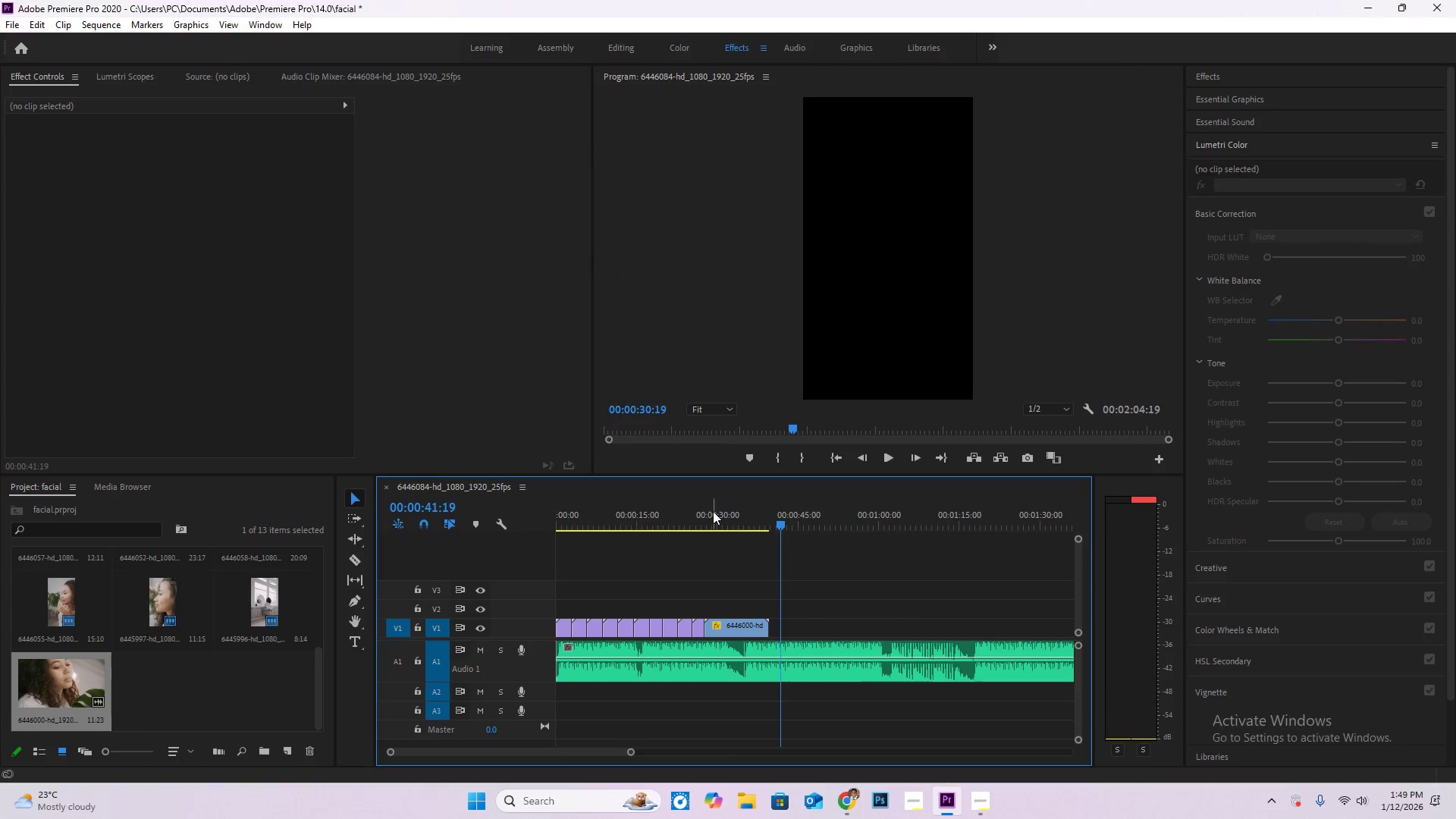 
left_click_drag(start_coordinate=[716, 512], to_coordinate=[720, 516])
 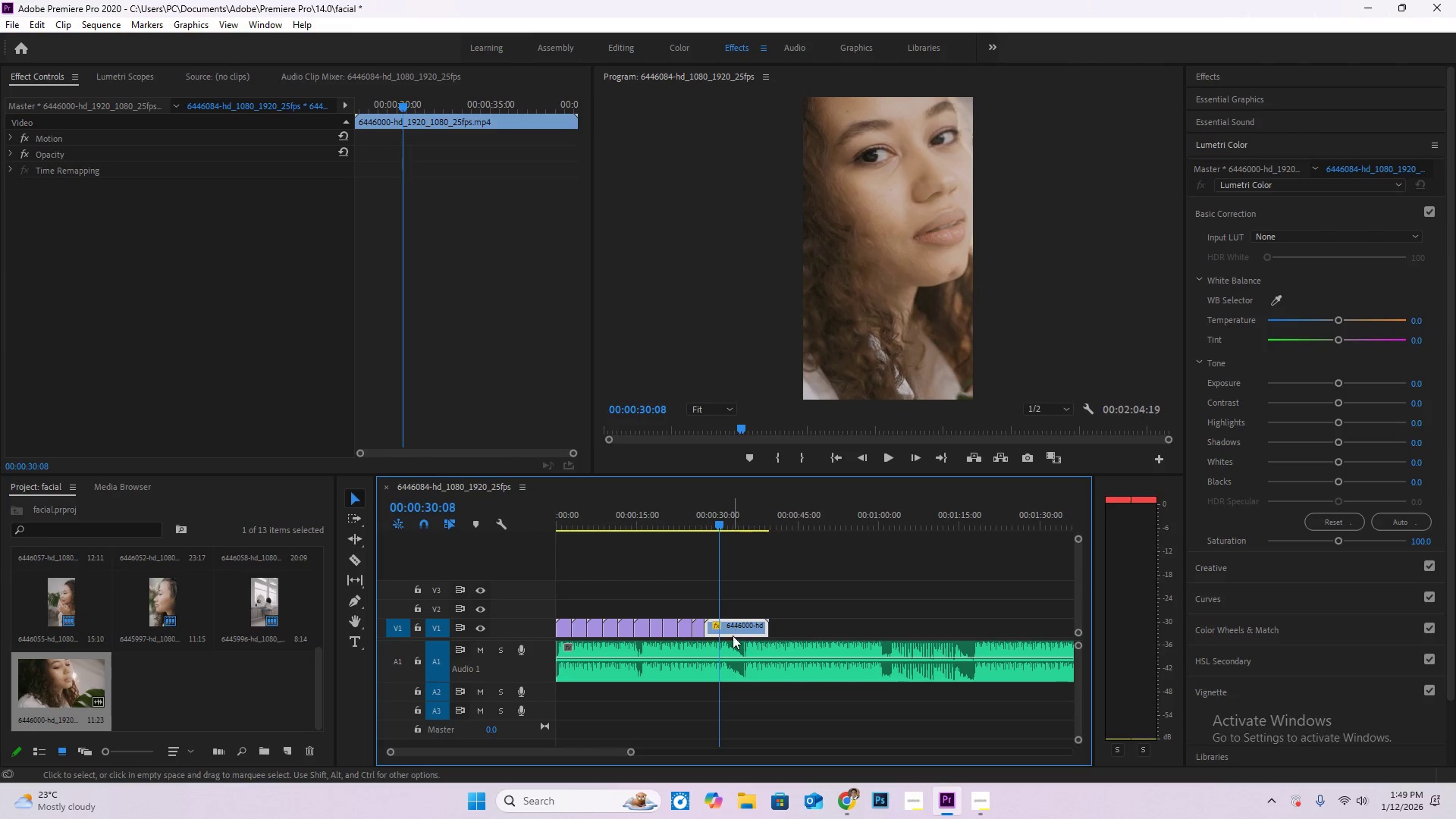 
key(C)
 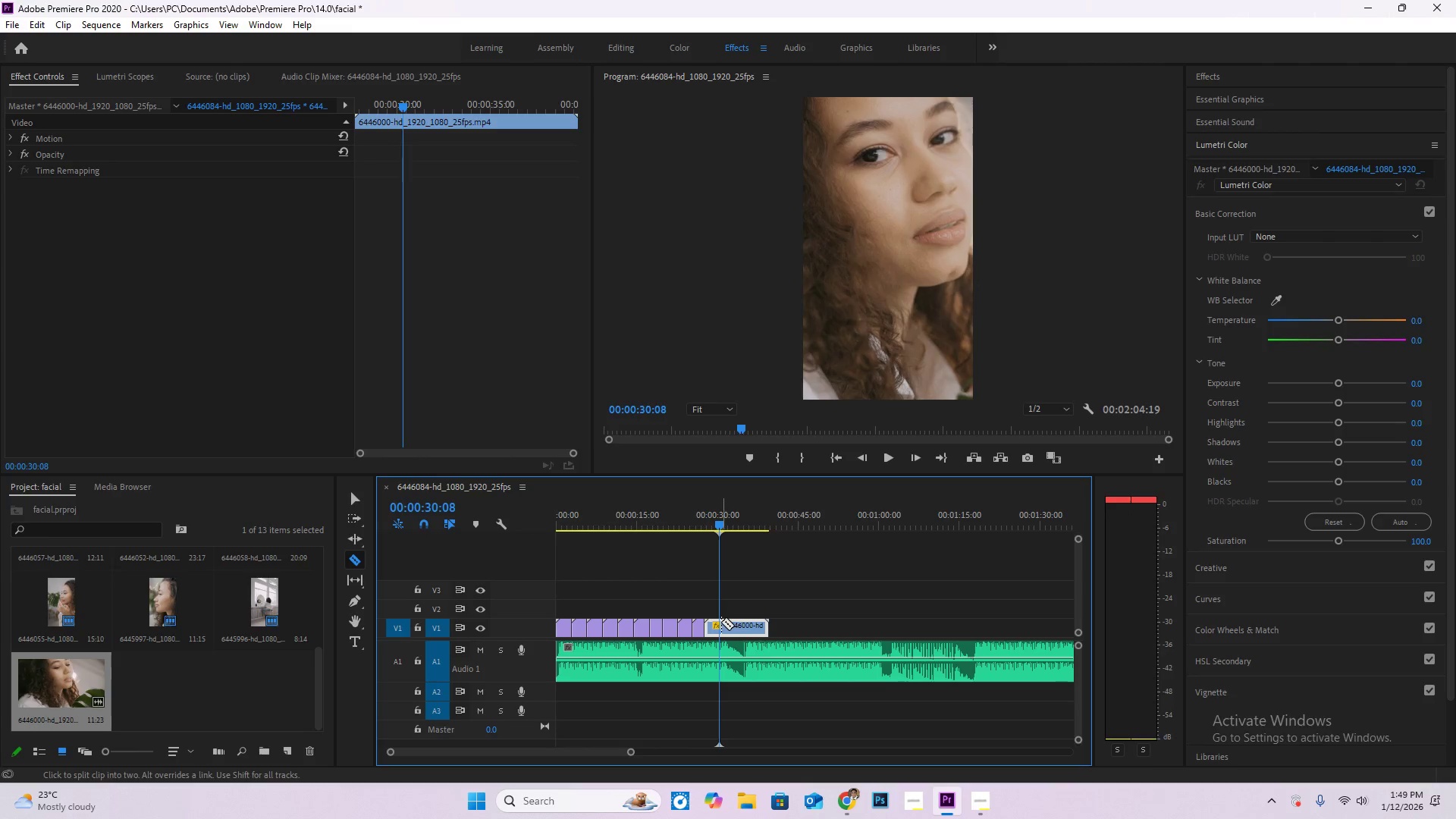 
left_click([721, 622])
 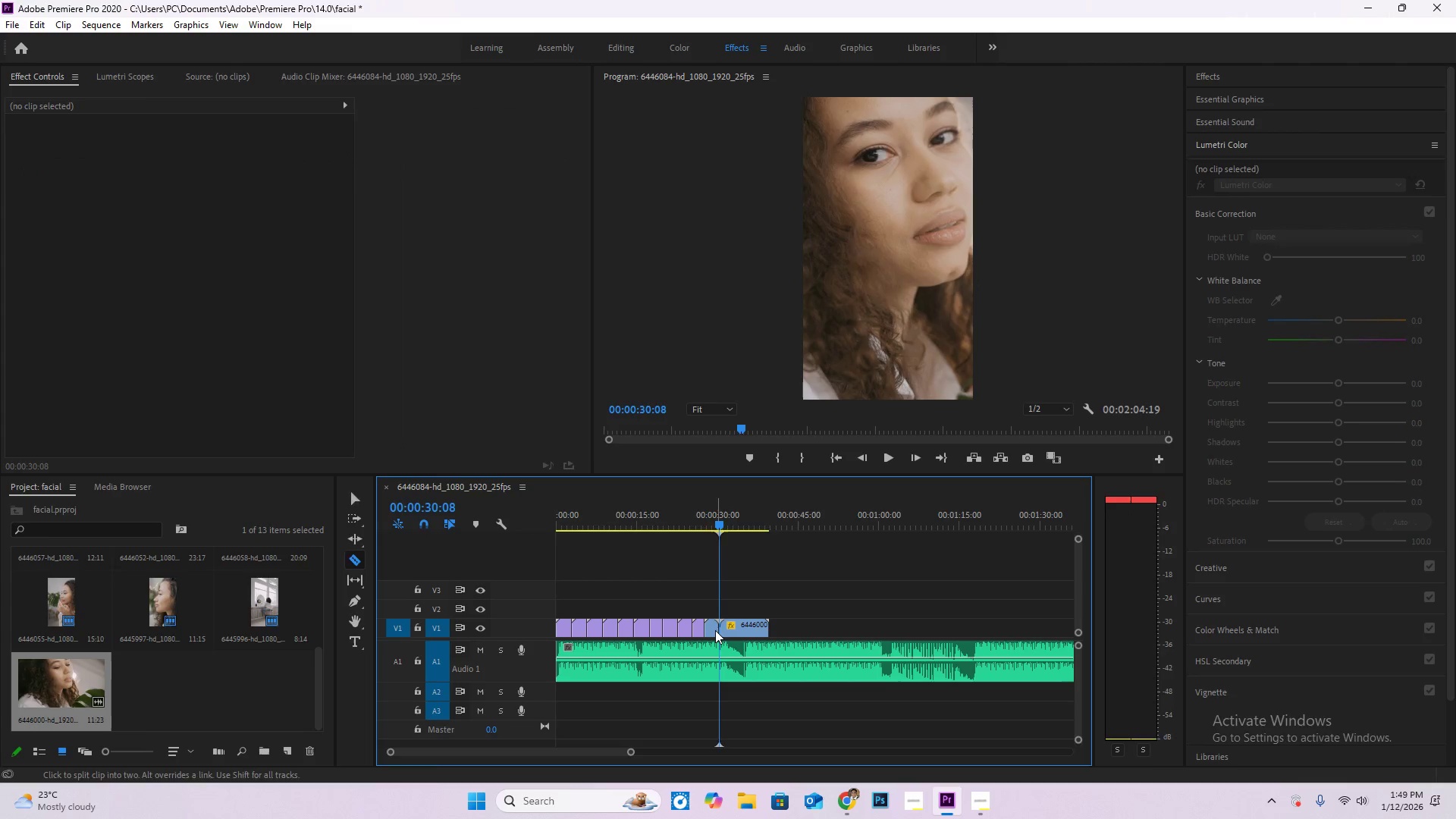 
key(V)
 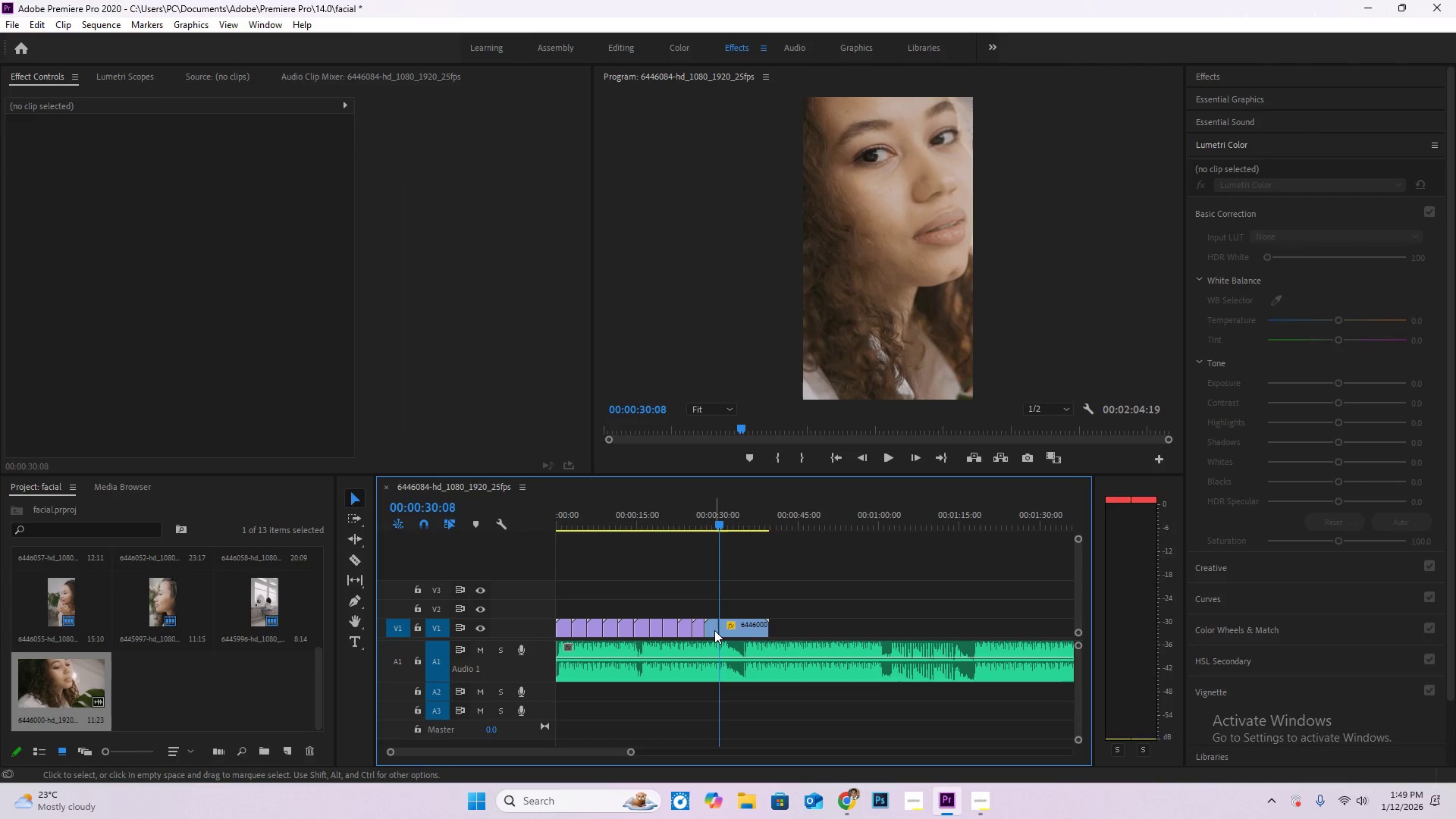 
left_click([714, 630])
 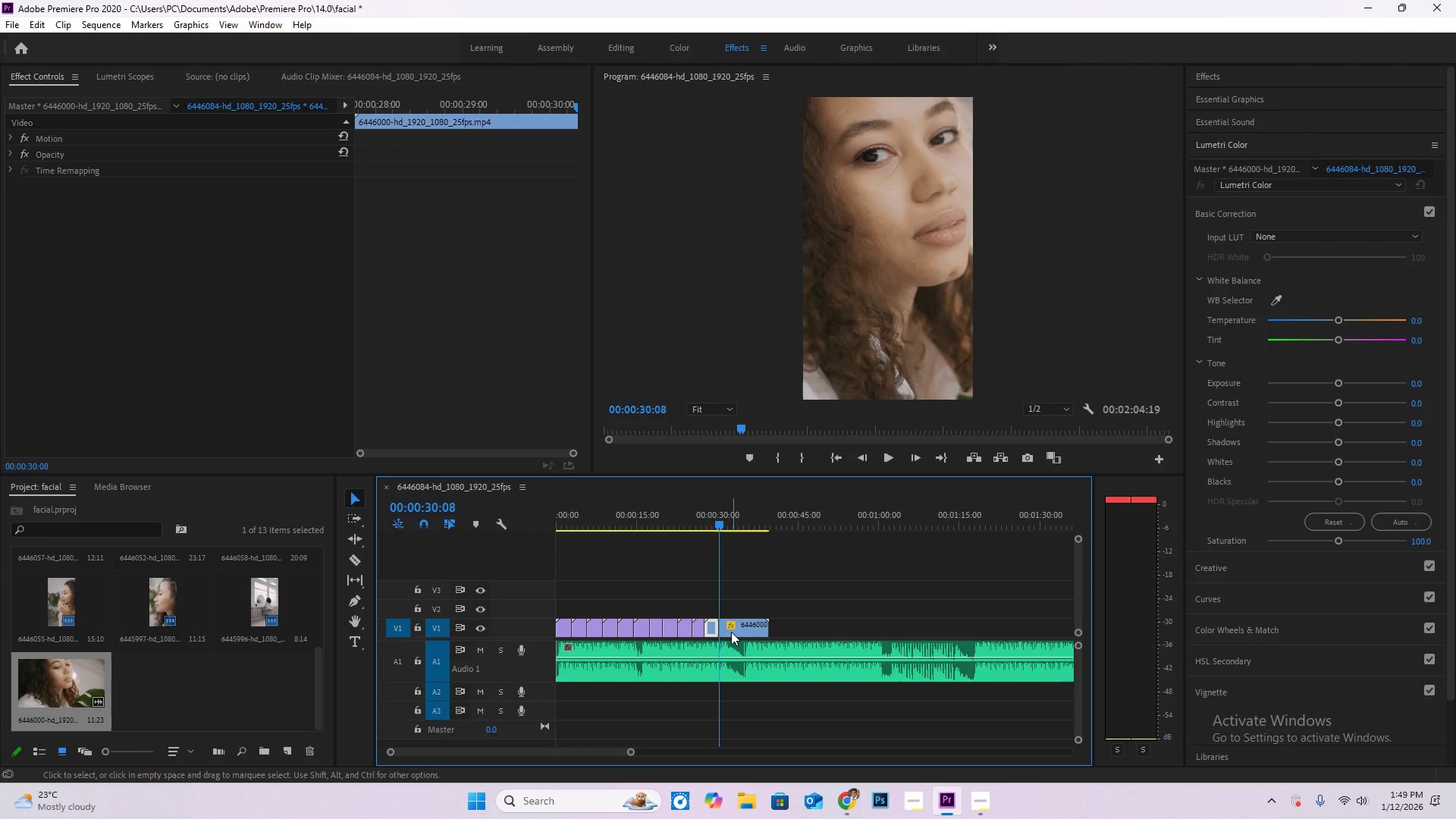 
key(Delete)
 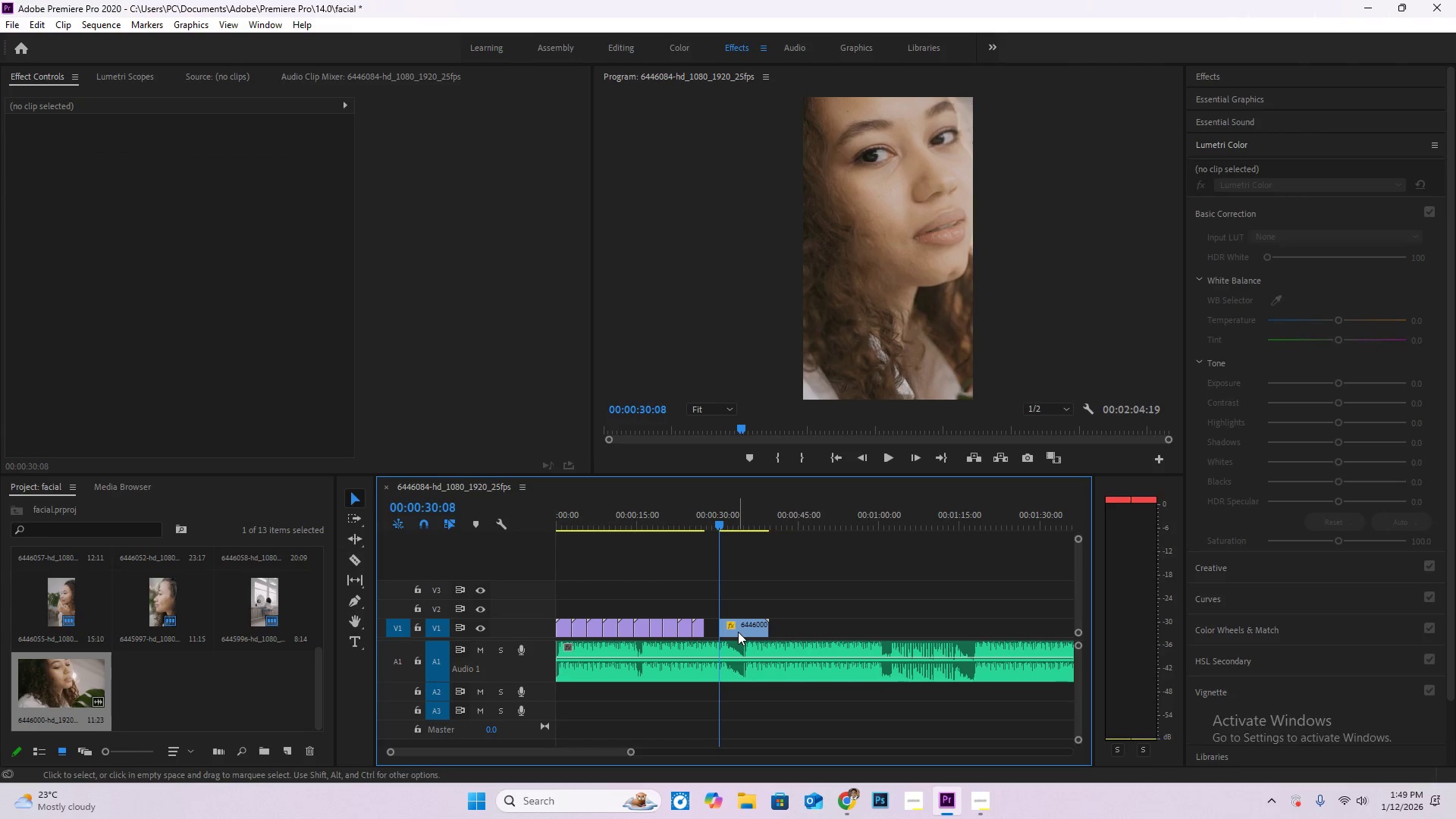 
left_click_drag(start_coordinate=[738, 632], to_coordinate=[727, 632])
 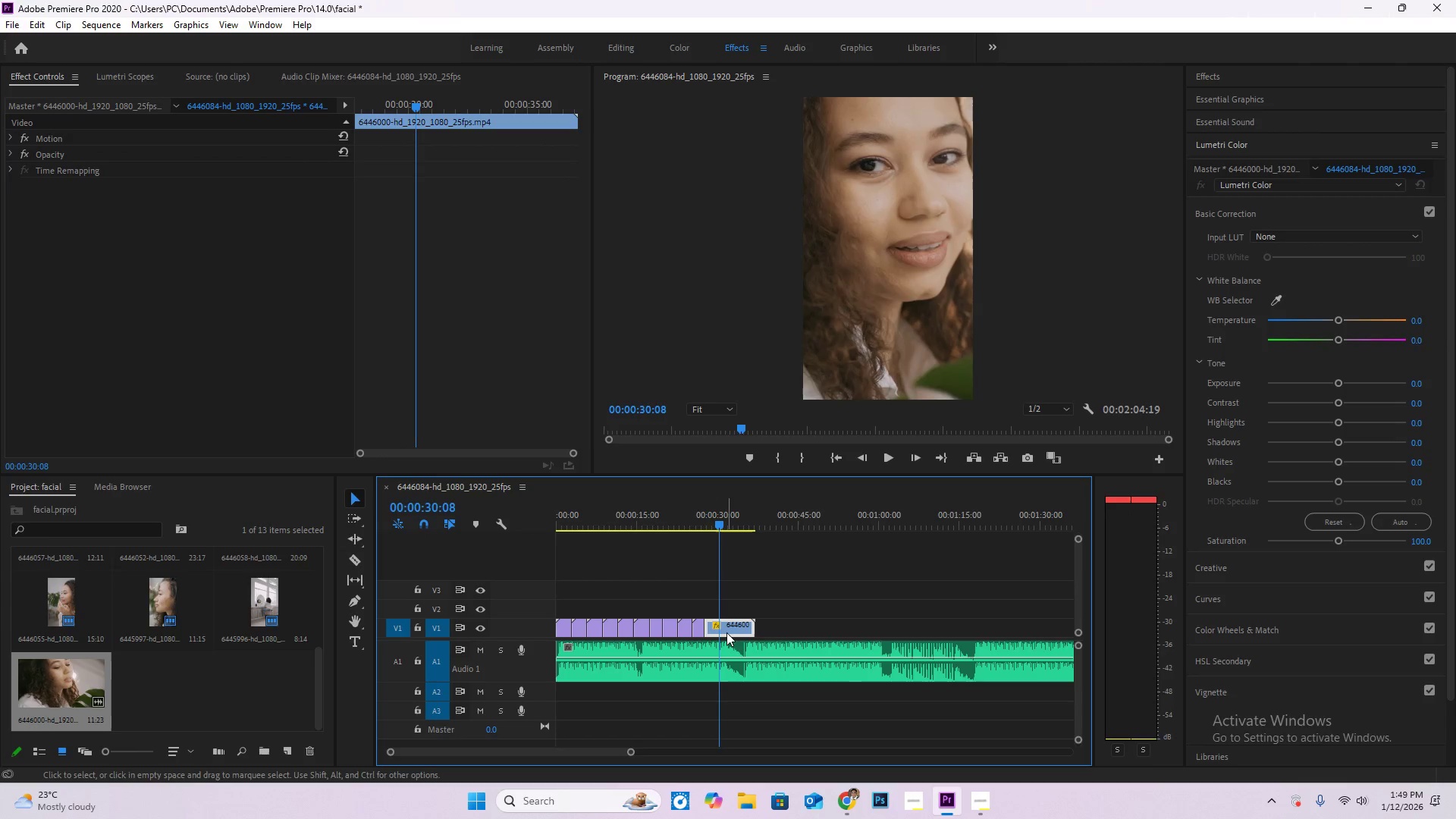 
hold_key(key=AltLeft, duration=1.3)
scroll: coordinate [745, 650], scroll_direction: up, amount: 18.0
 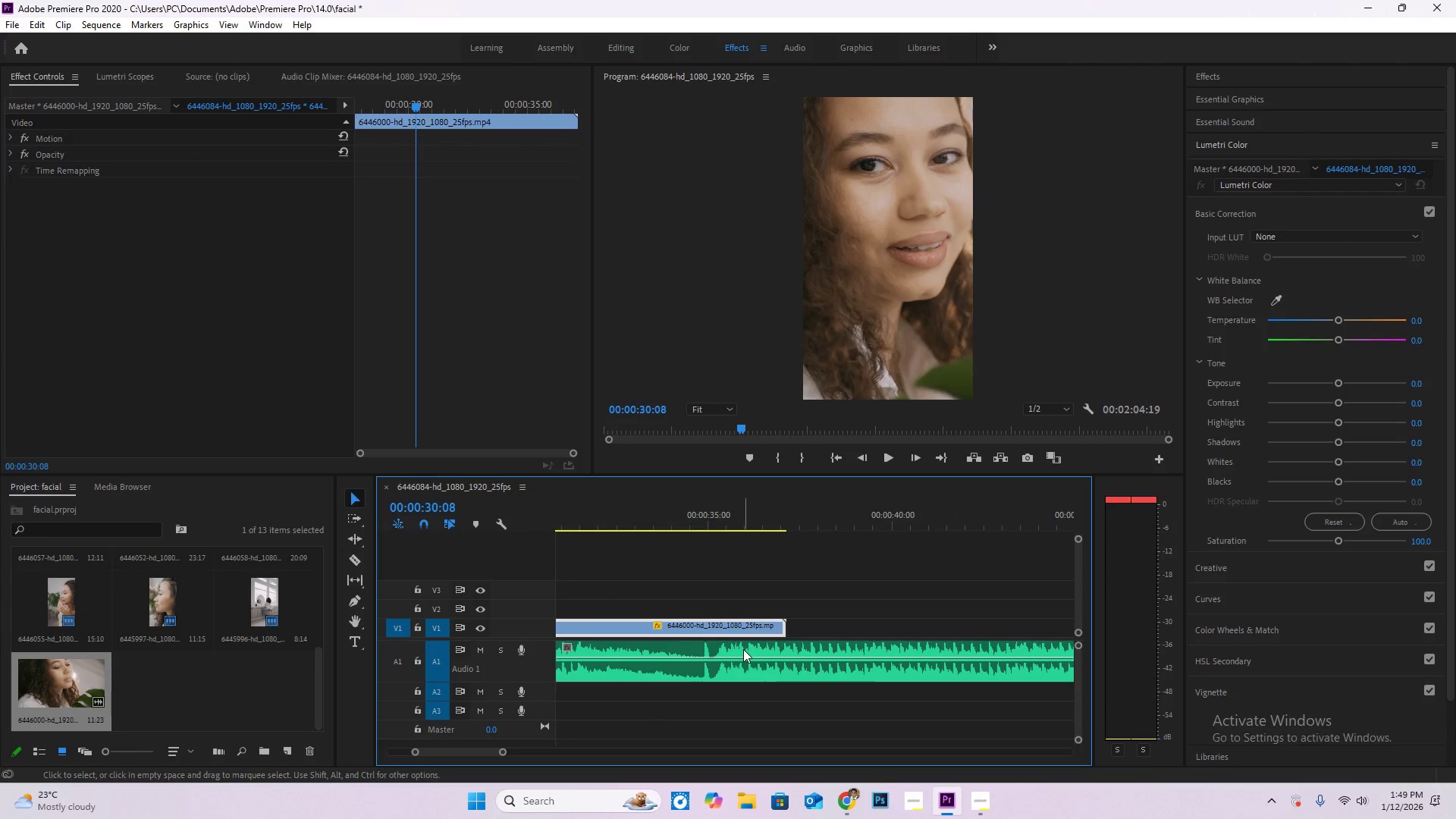 
key(ArrowLeft)
 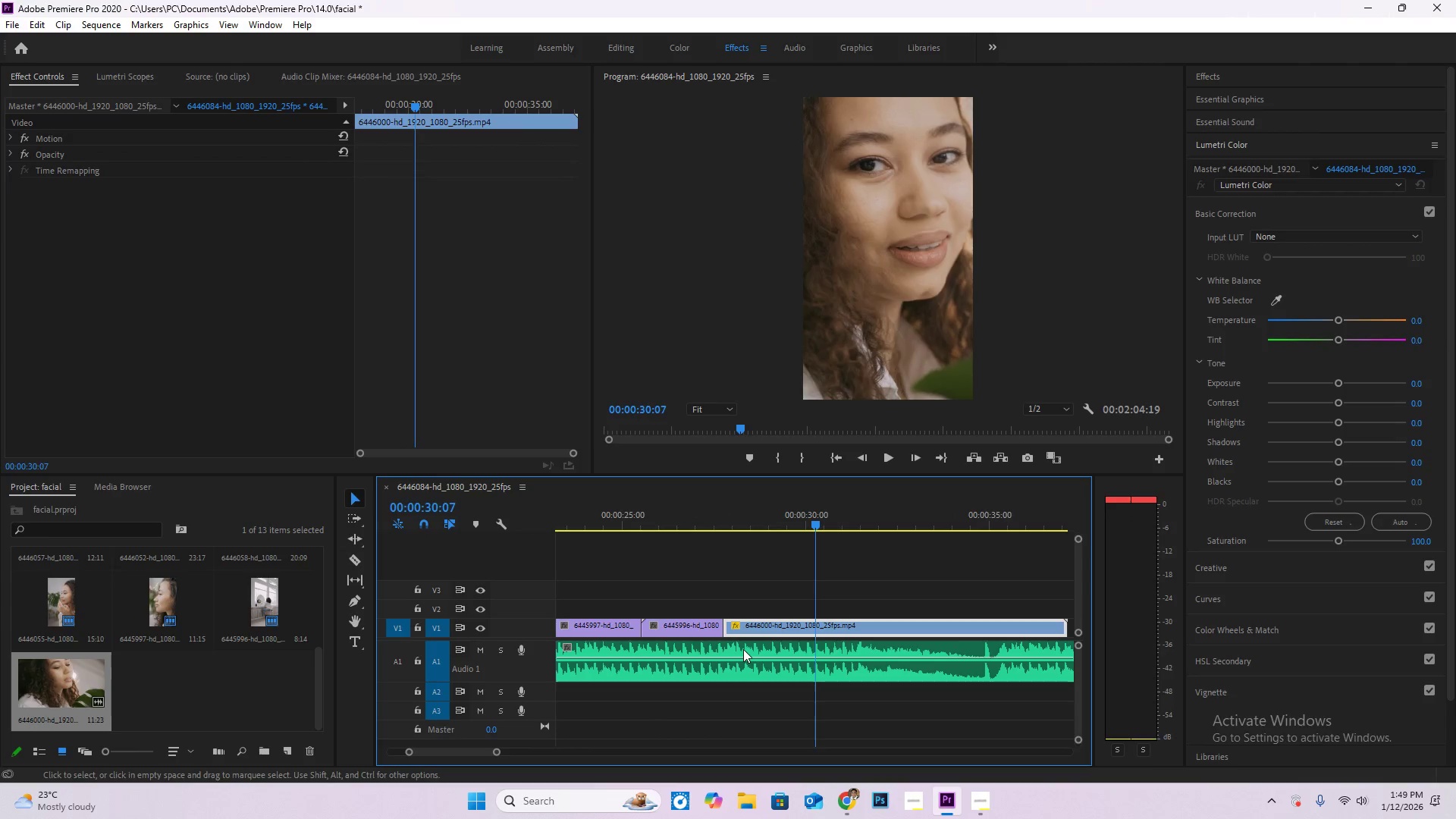 
key(ArrowLeft)
 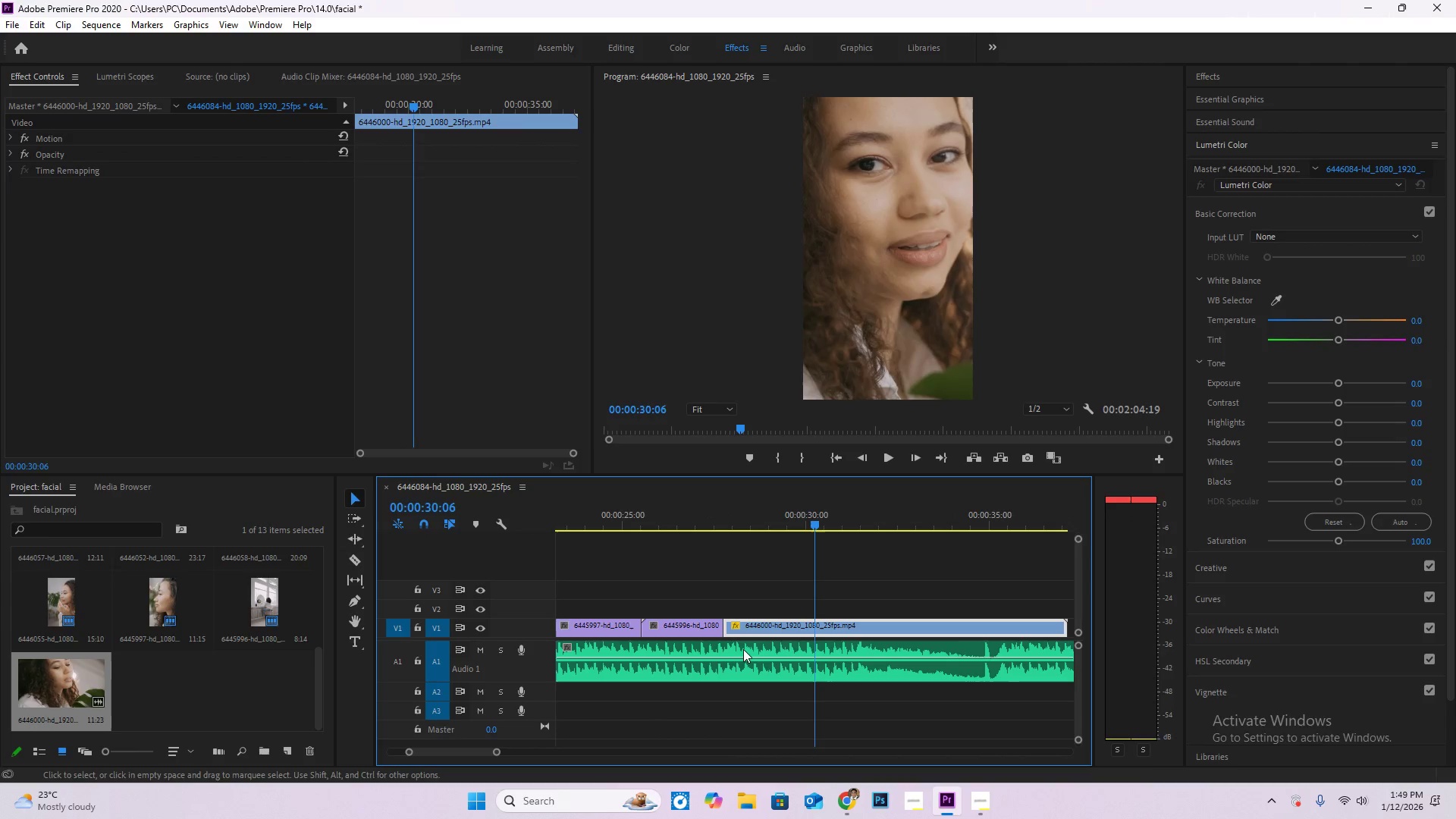 
key(ArrowLeft)
 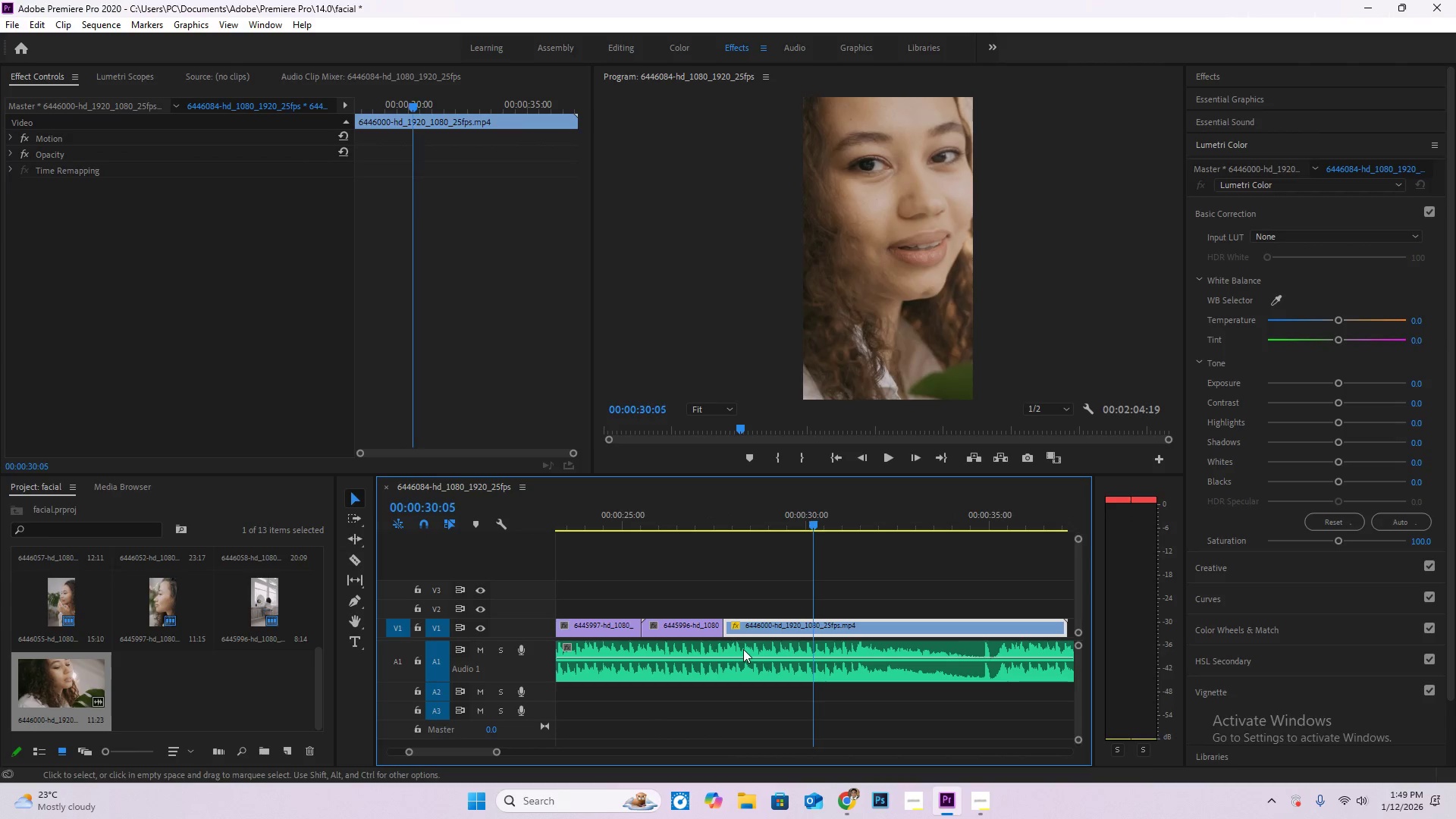 
key(ArrowLeft)
 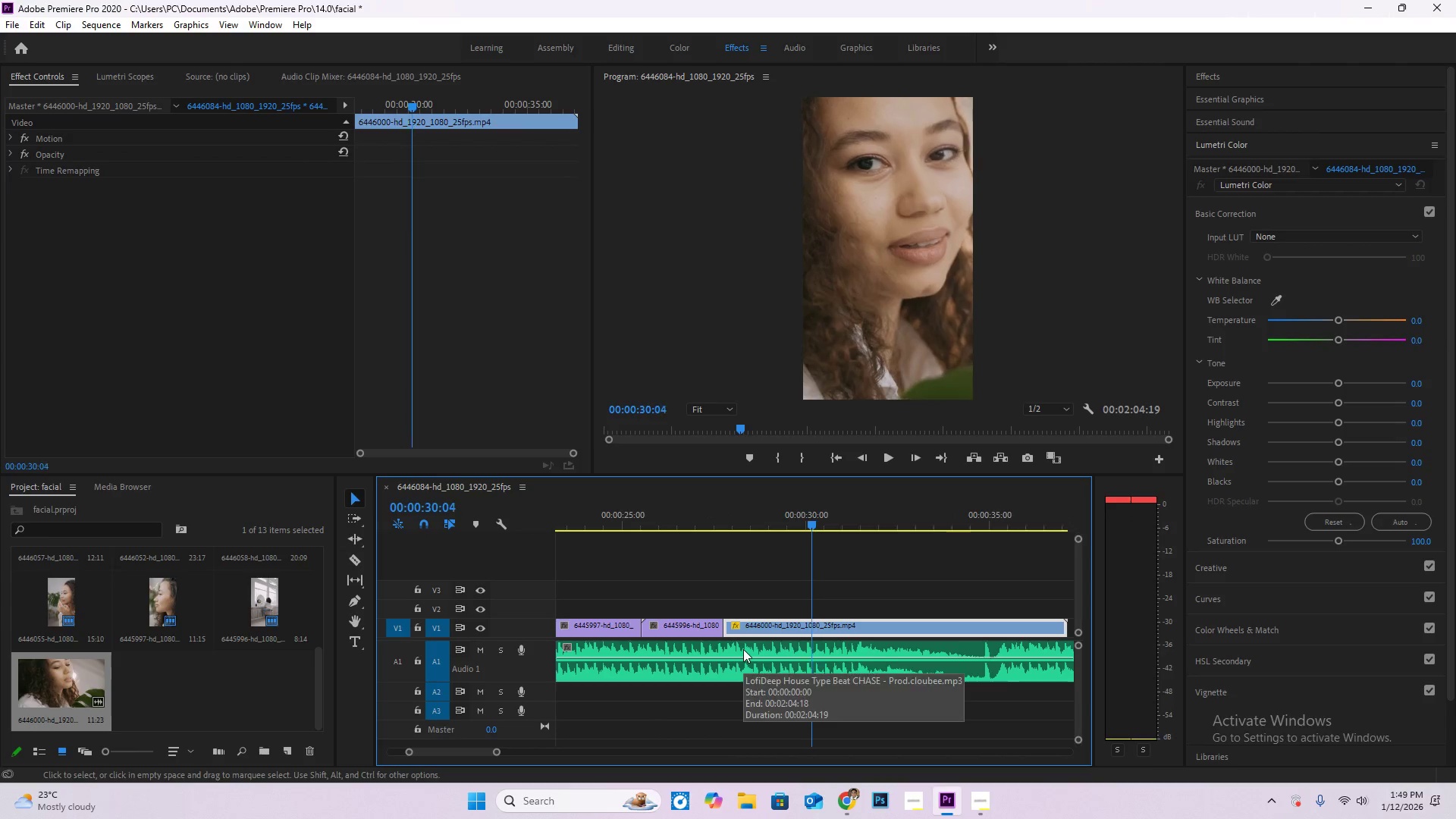 
key(ArrowLeft)
 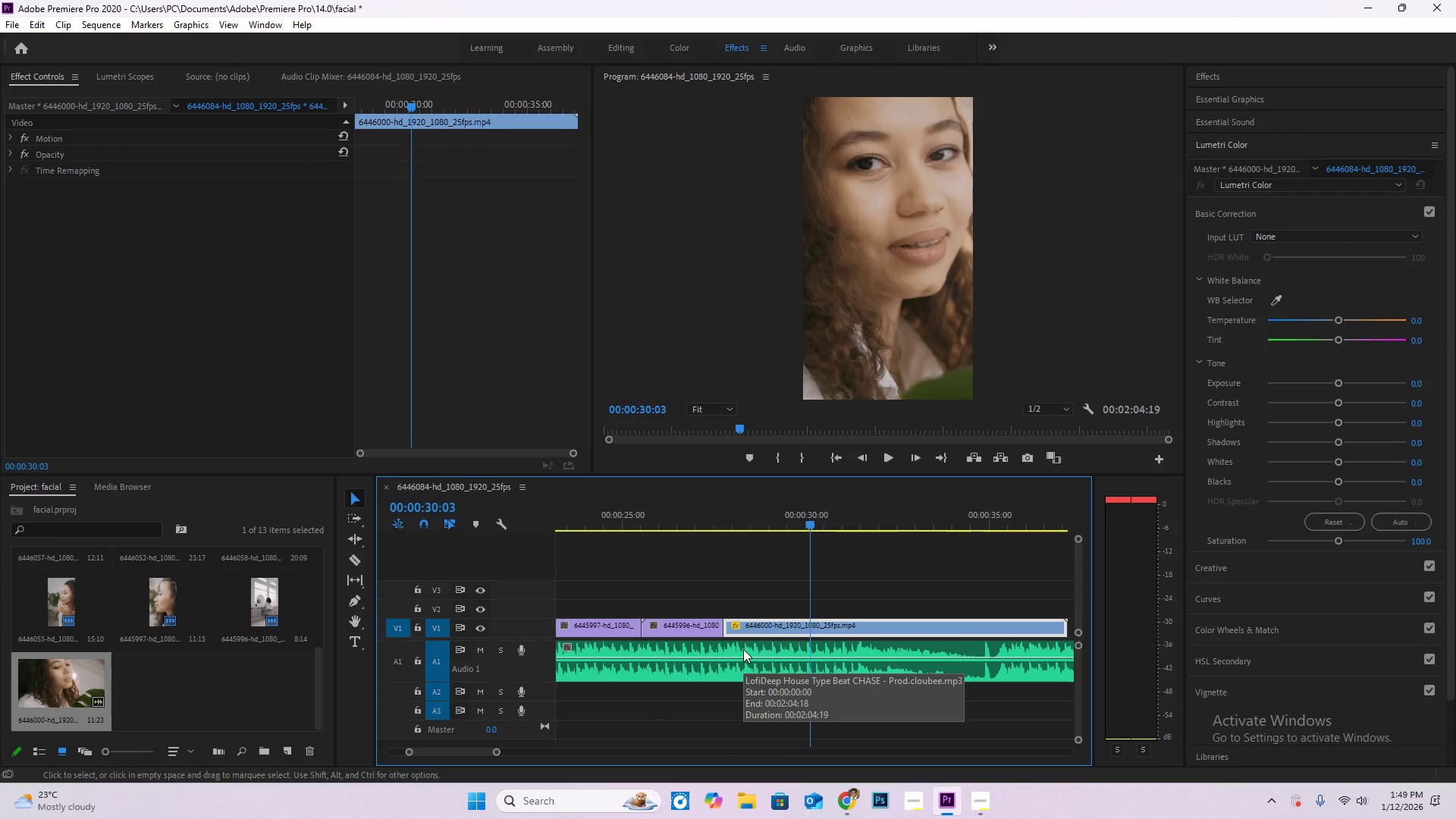 
key(ArrowLeft)
 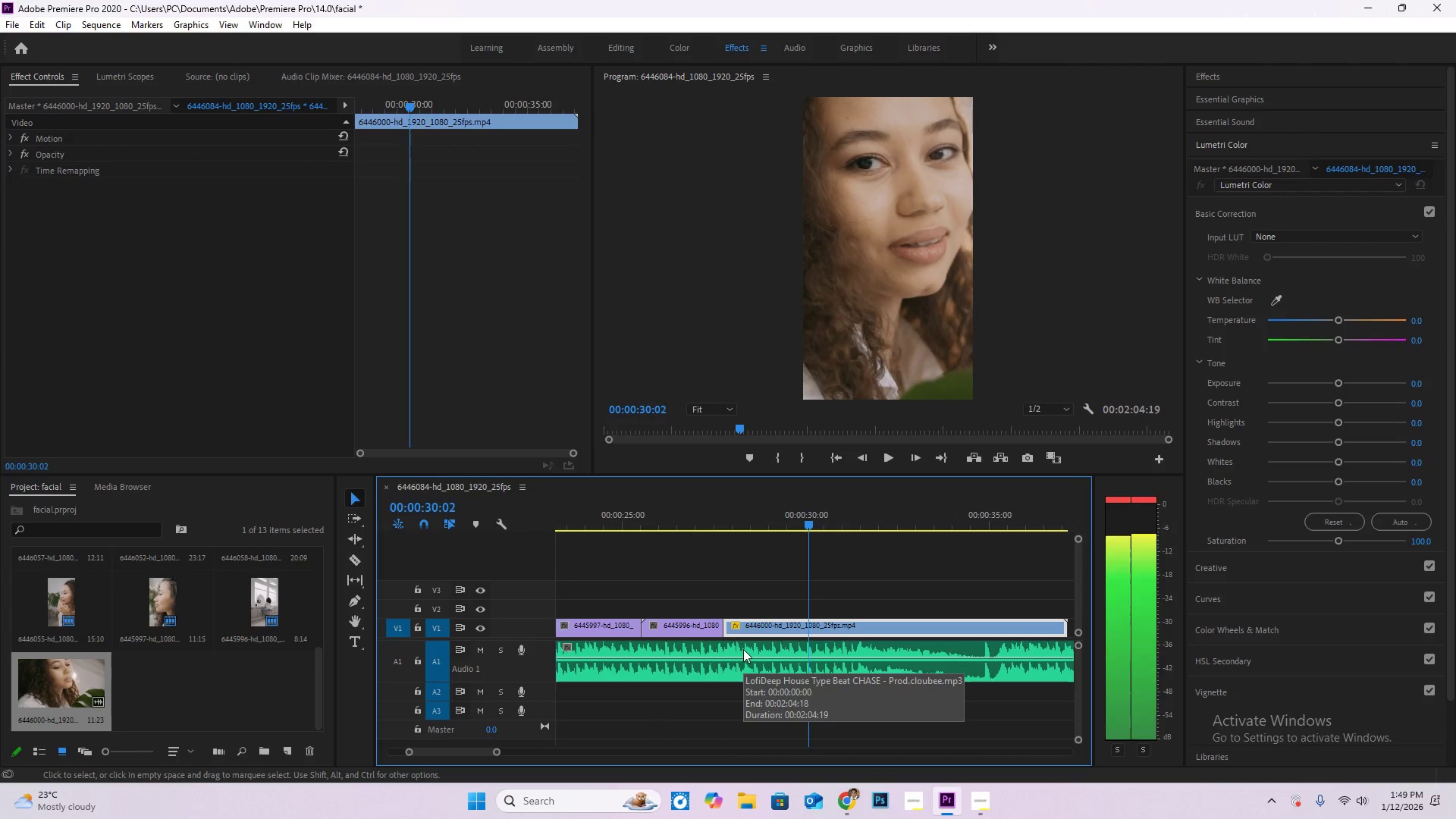 
key(ArrowLeft)
 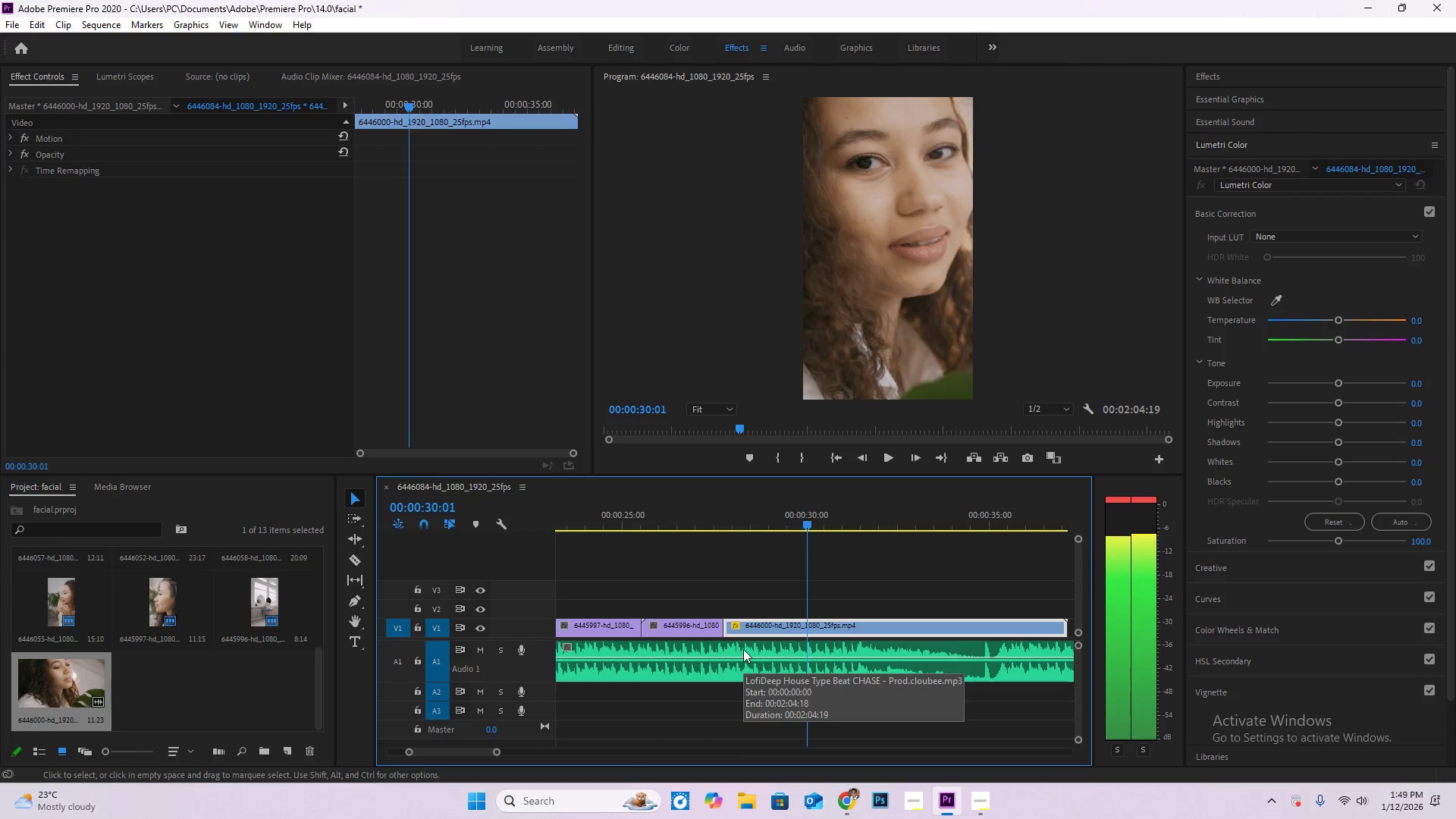 
key(ArrowLeft)
 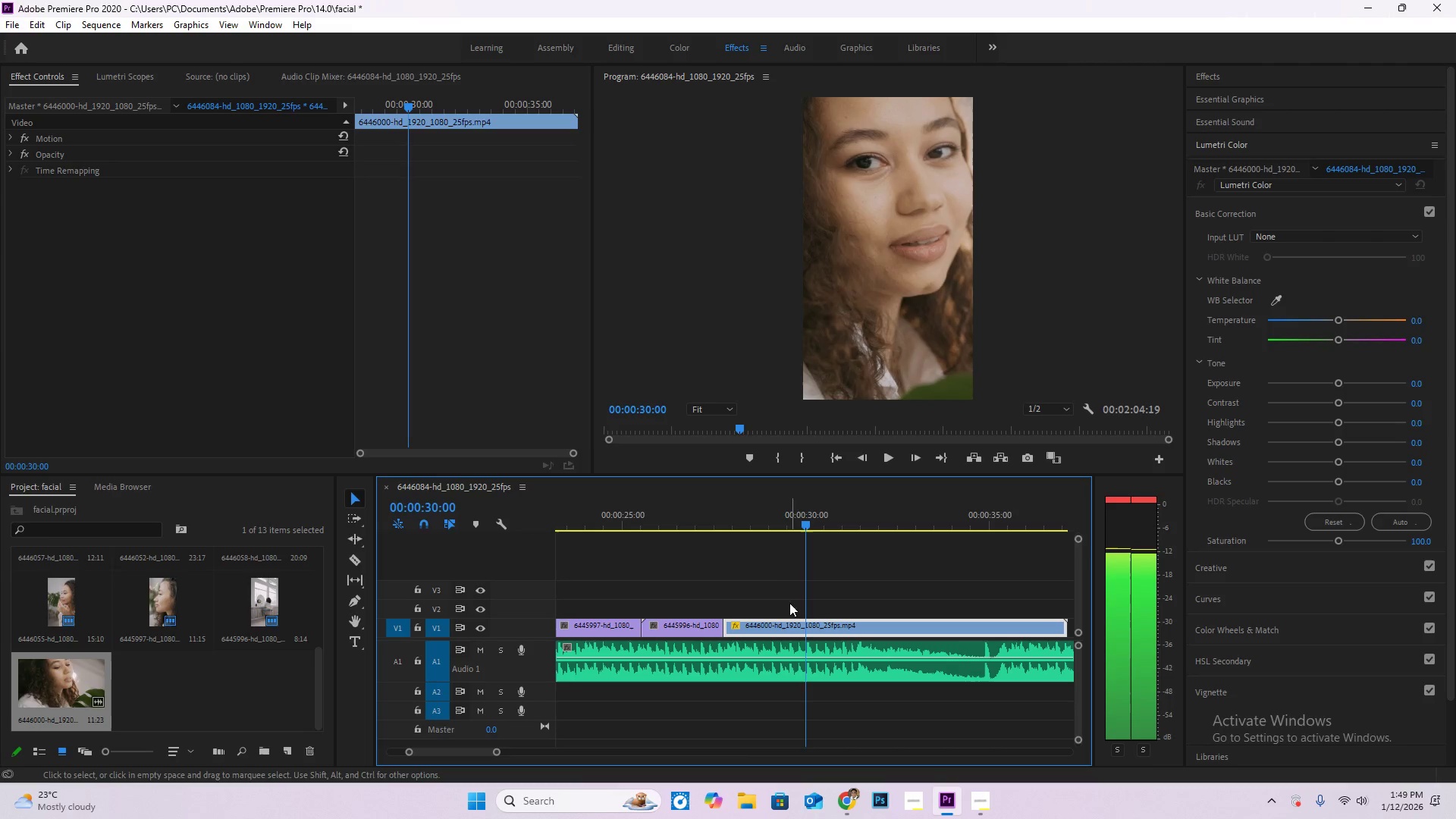 
left_click_drag(start_coordinate=[735, 521], to_coordinate=[849, 535])
 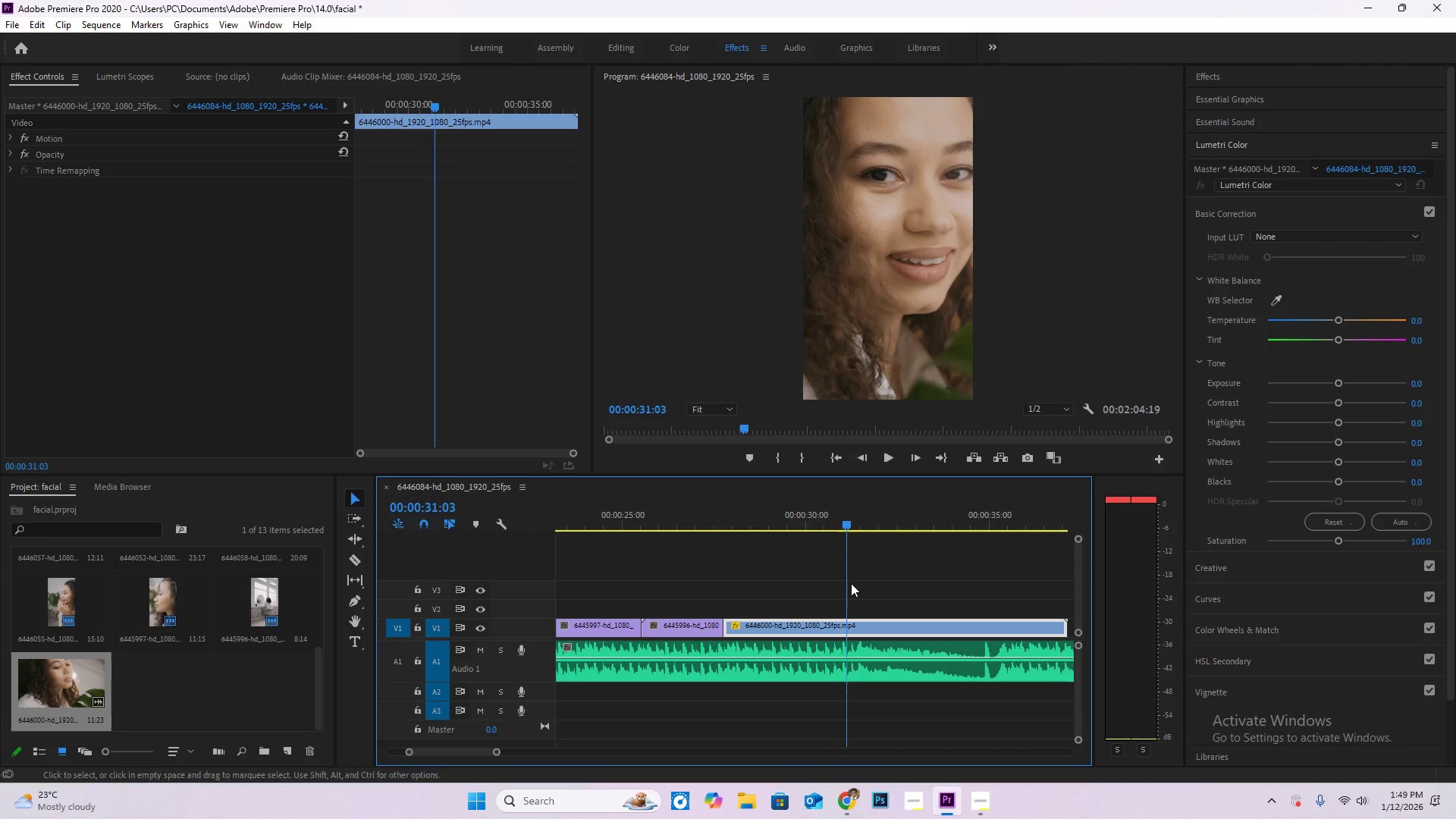 
type(cv)
 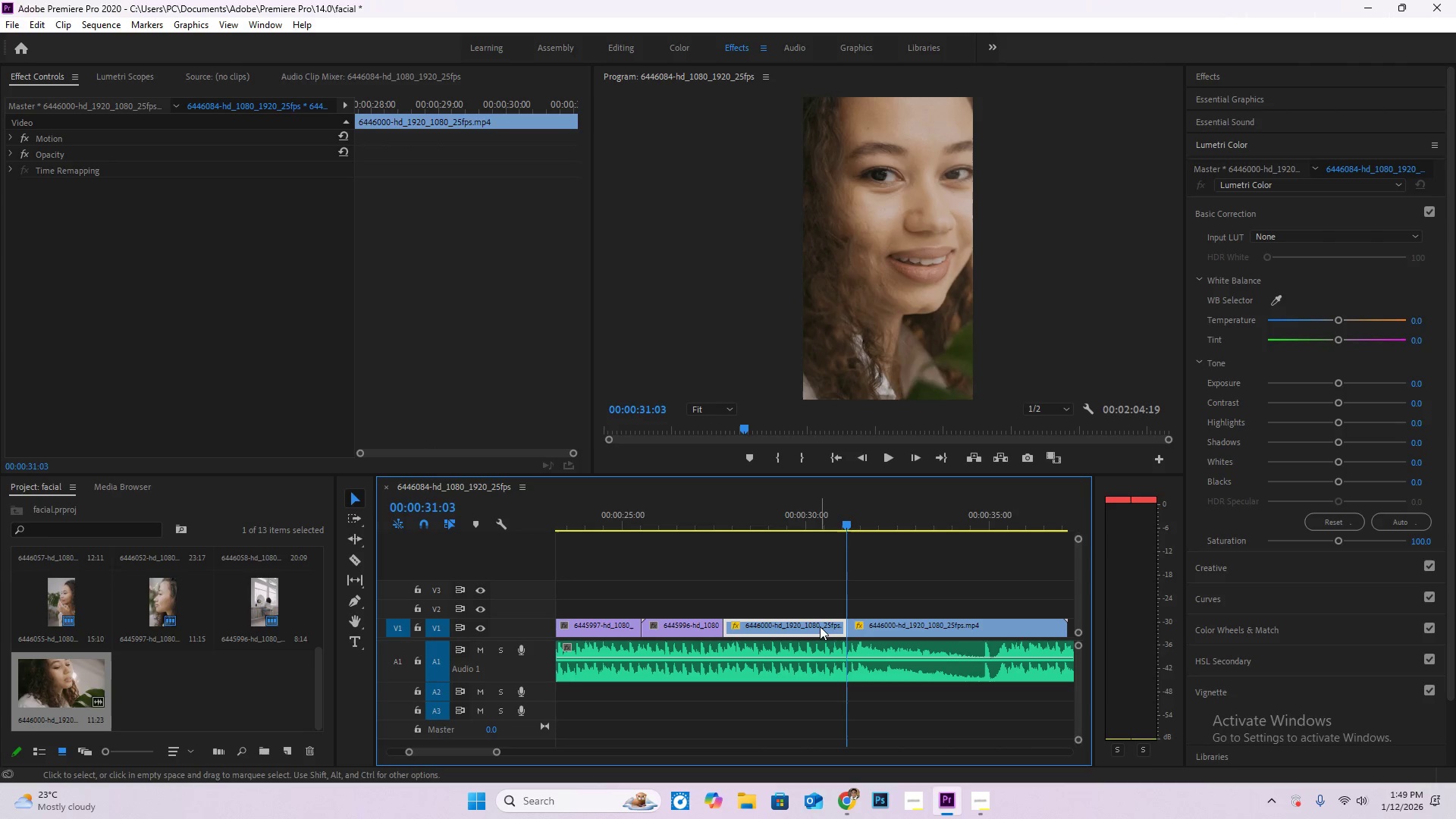 
double_click([820, 626])
 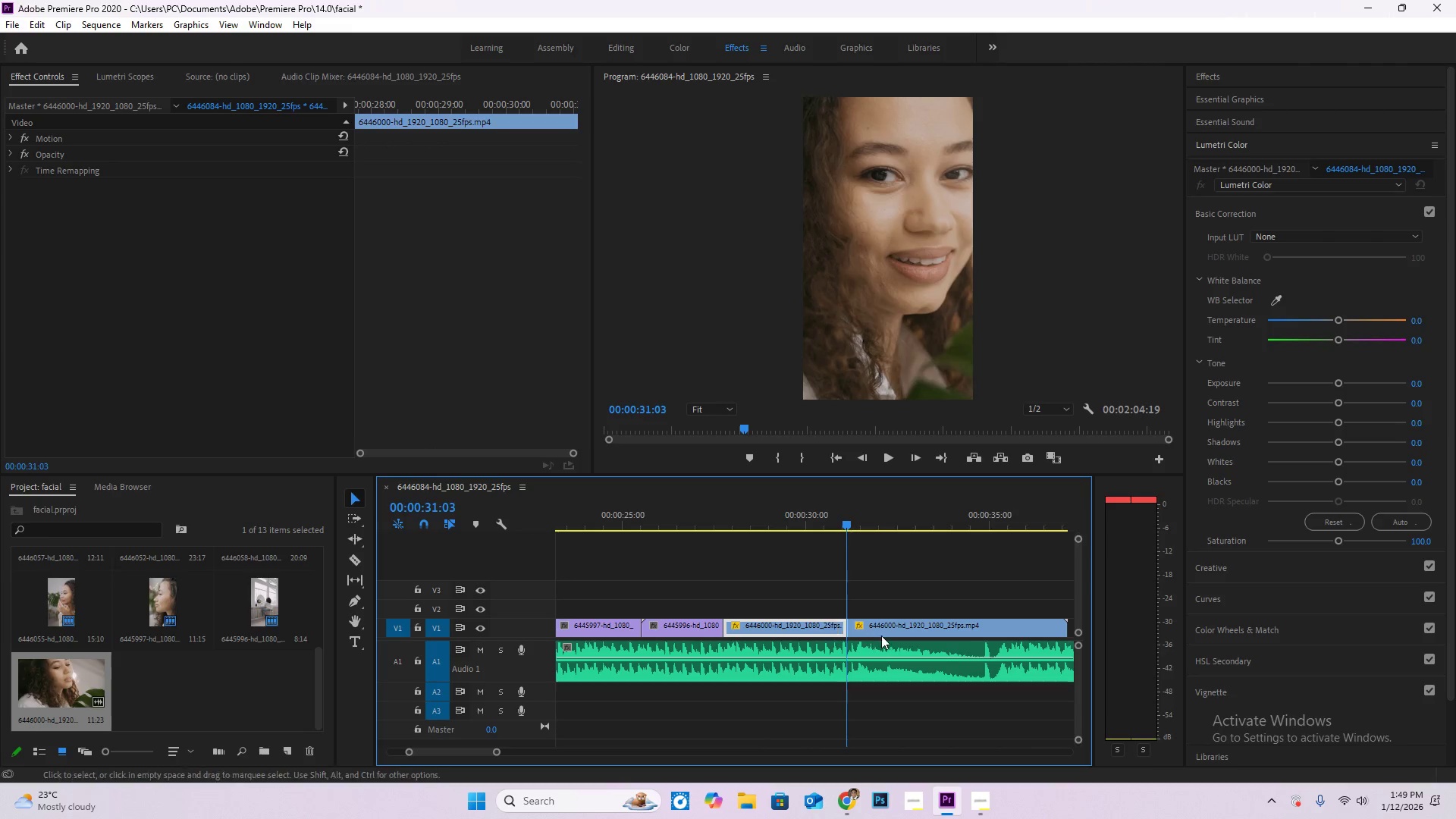 
key(Delete)
 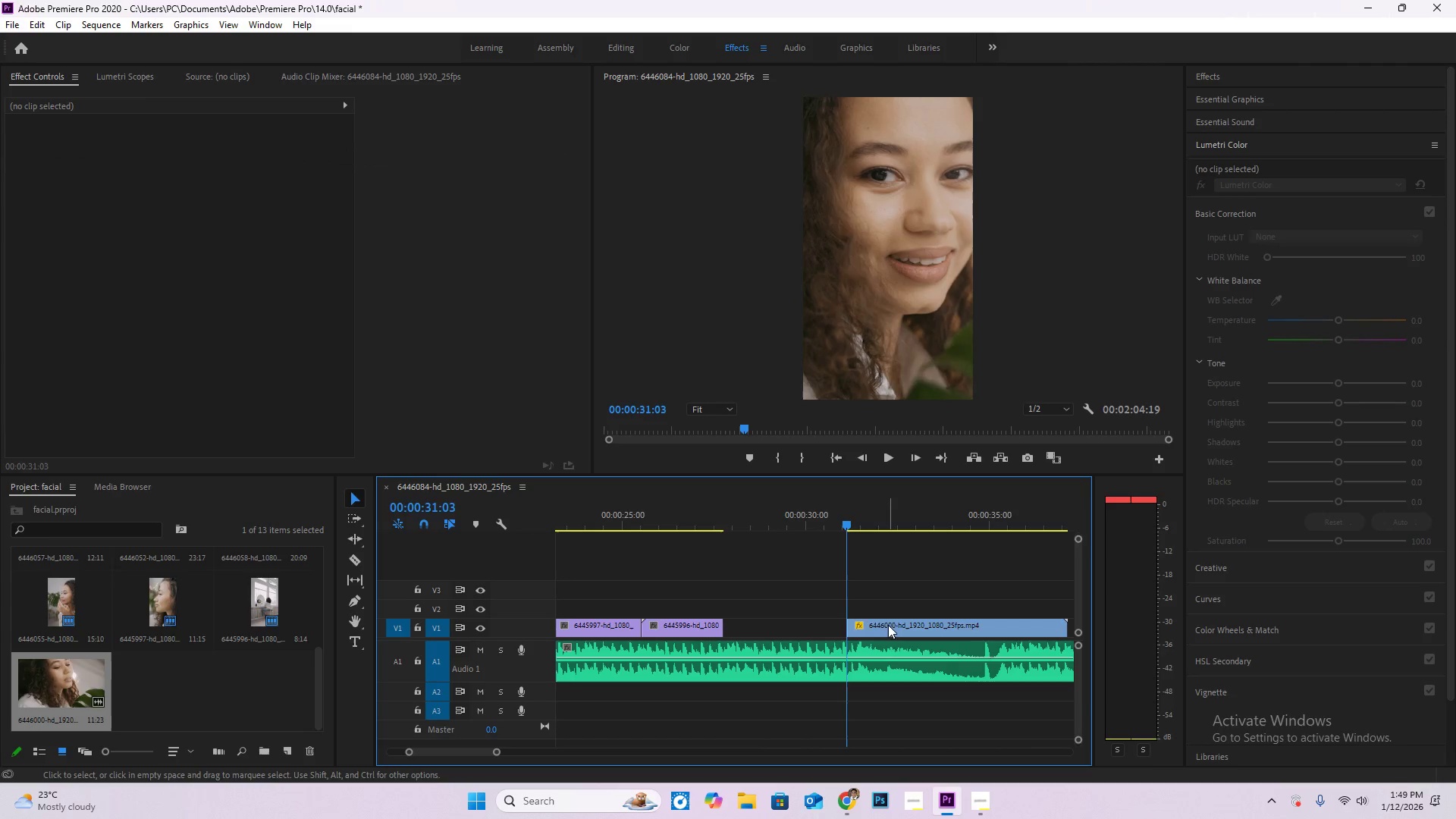 
left_click_drag(start_coordinate=[888, 624], to_coordinate=[767, 628])
 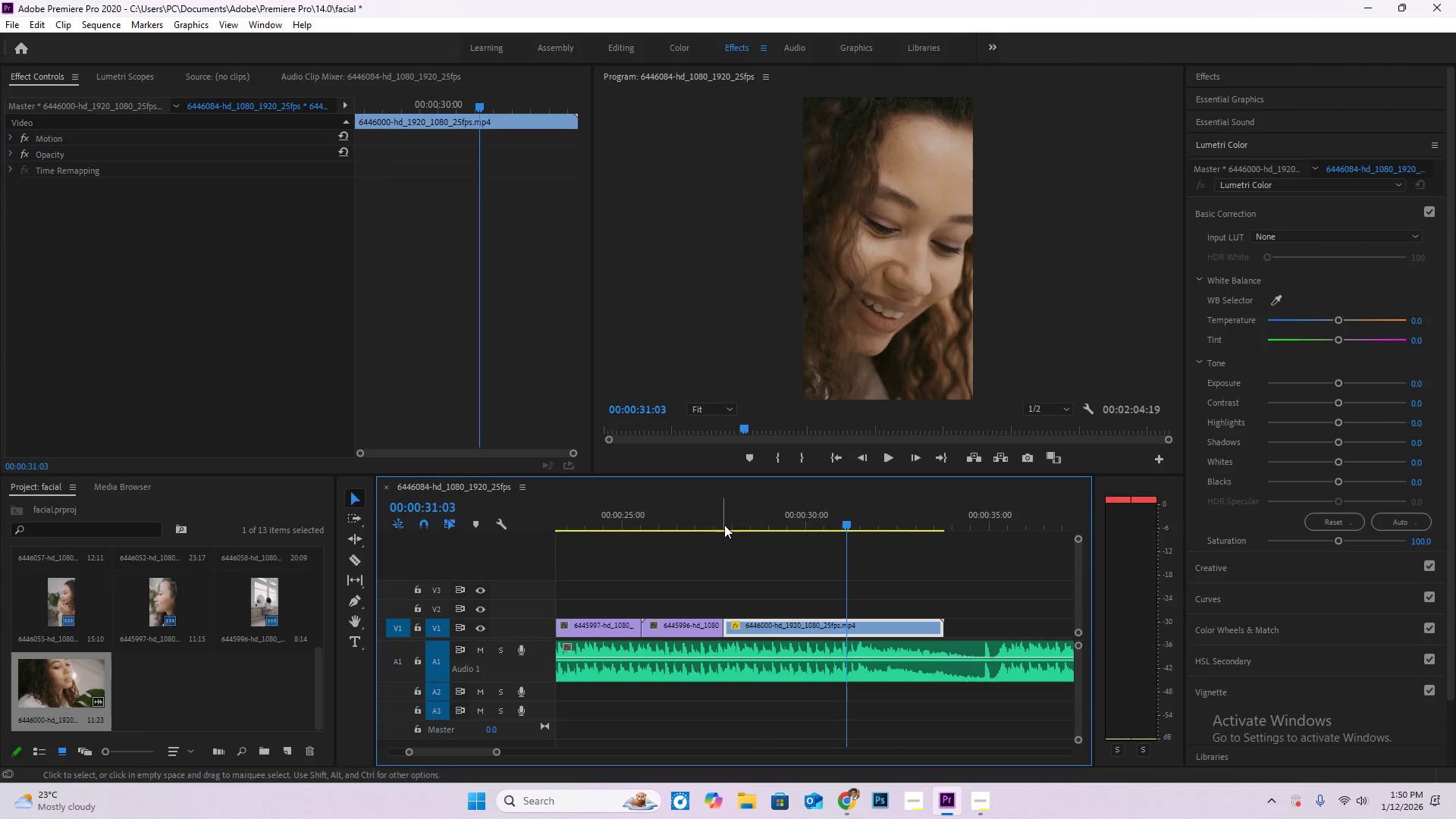 
left_click_drag(start_coordinate=[726, 520], to_coordinate=[808, 538])
 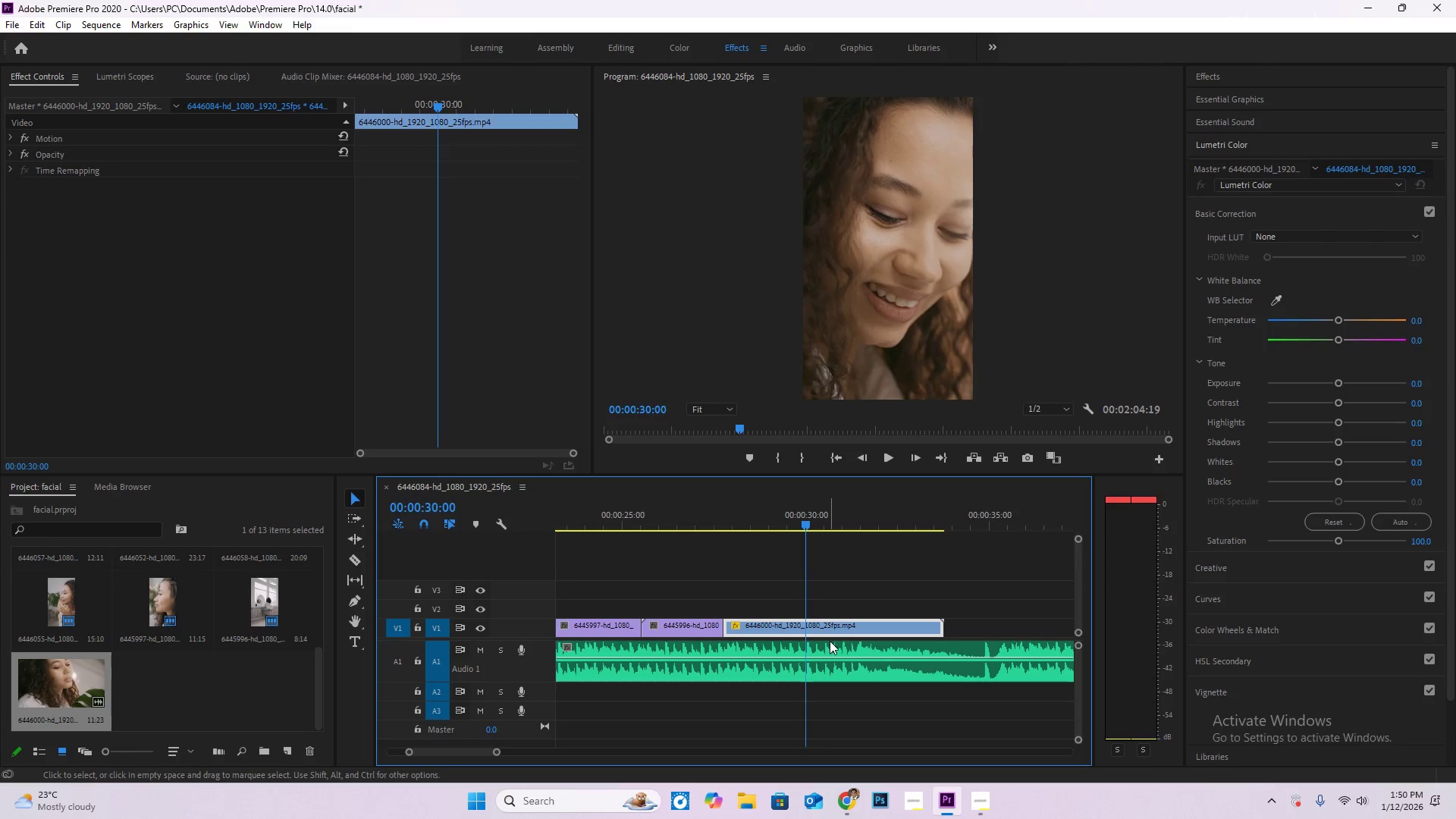 
type(cv[Delete])
 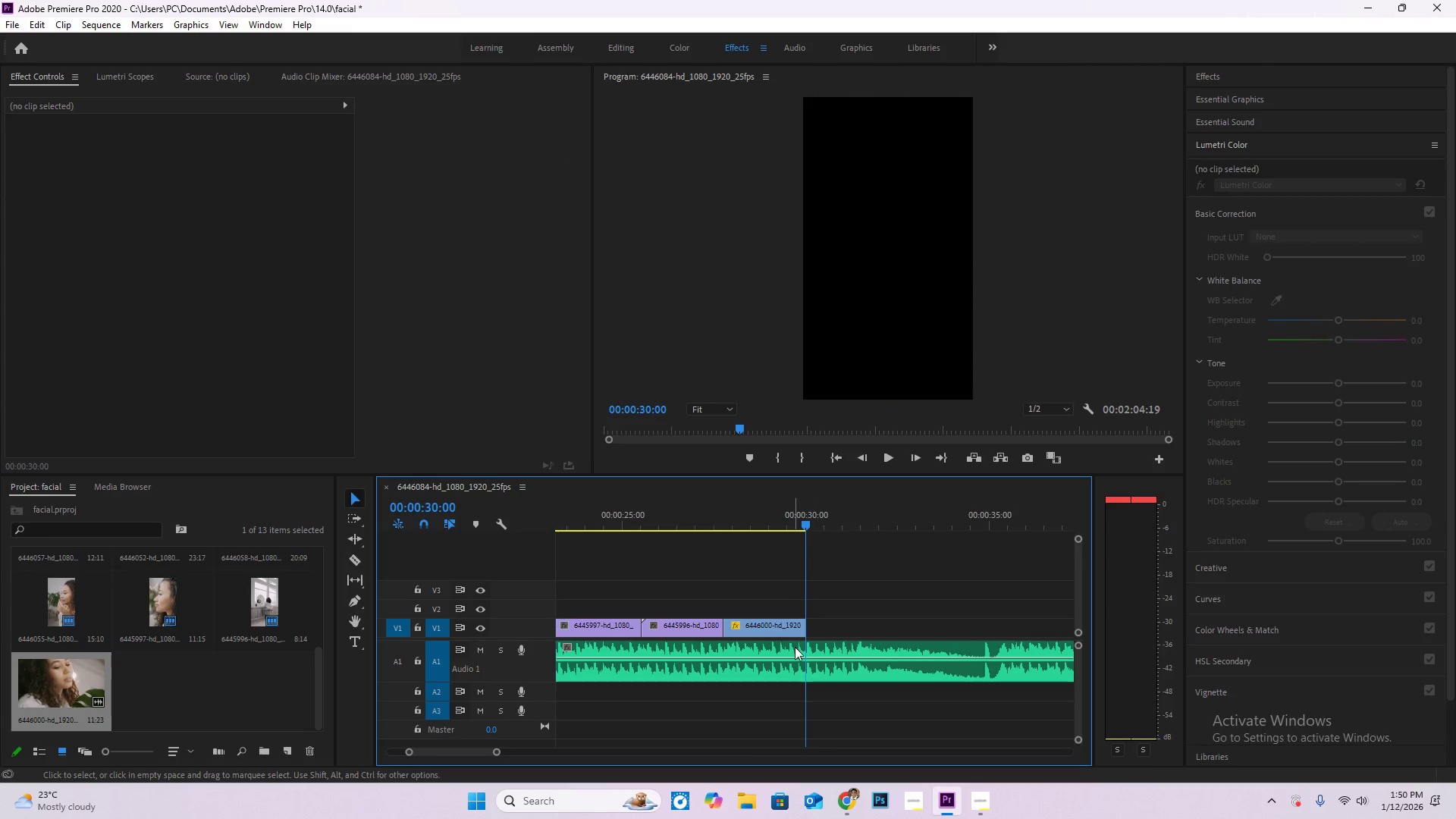 
type(cv[Delete])
 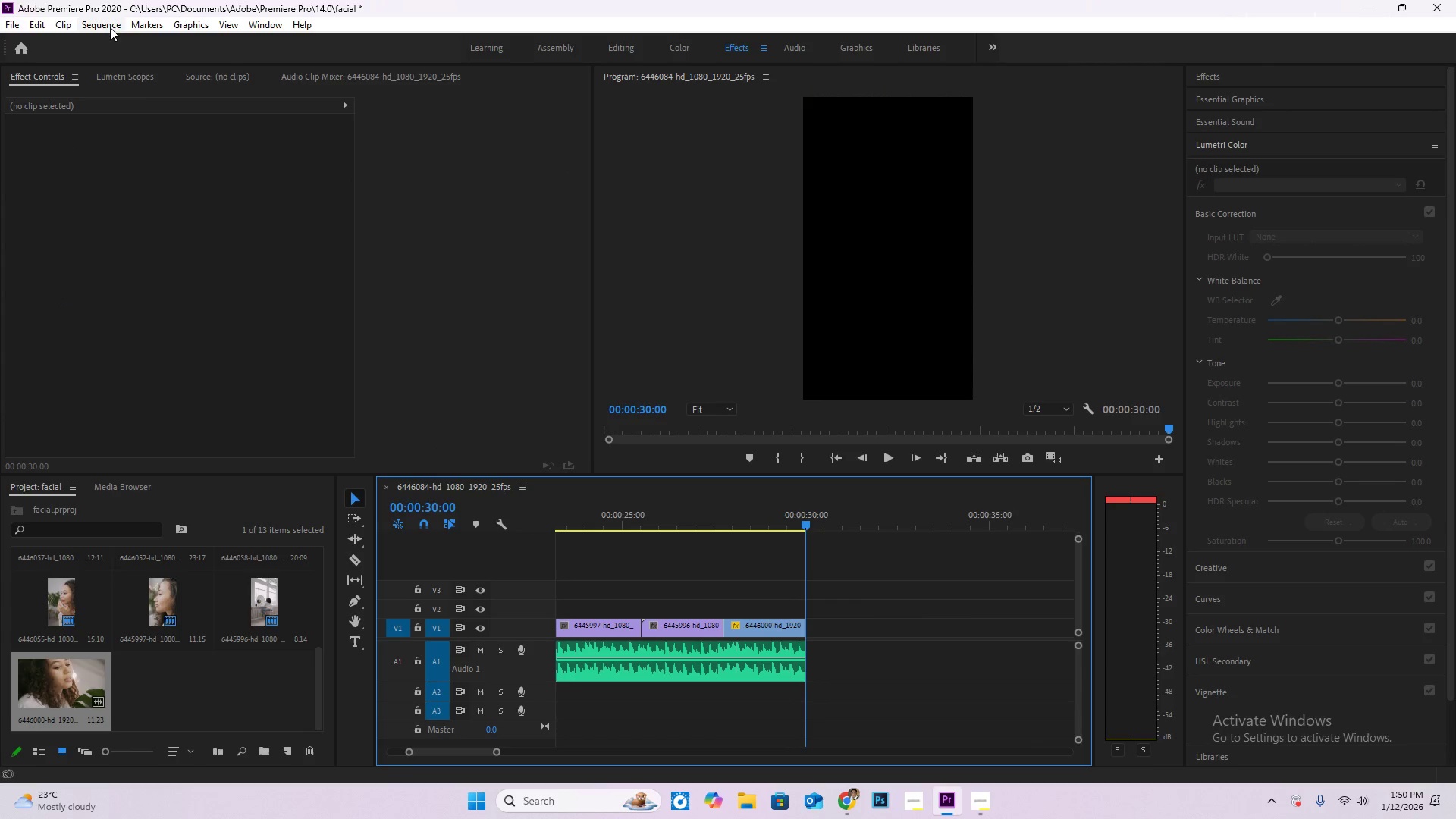 
left_click([91, 22])
 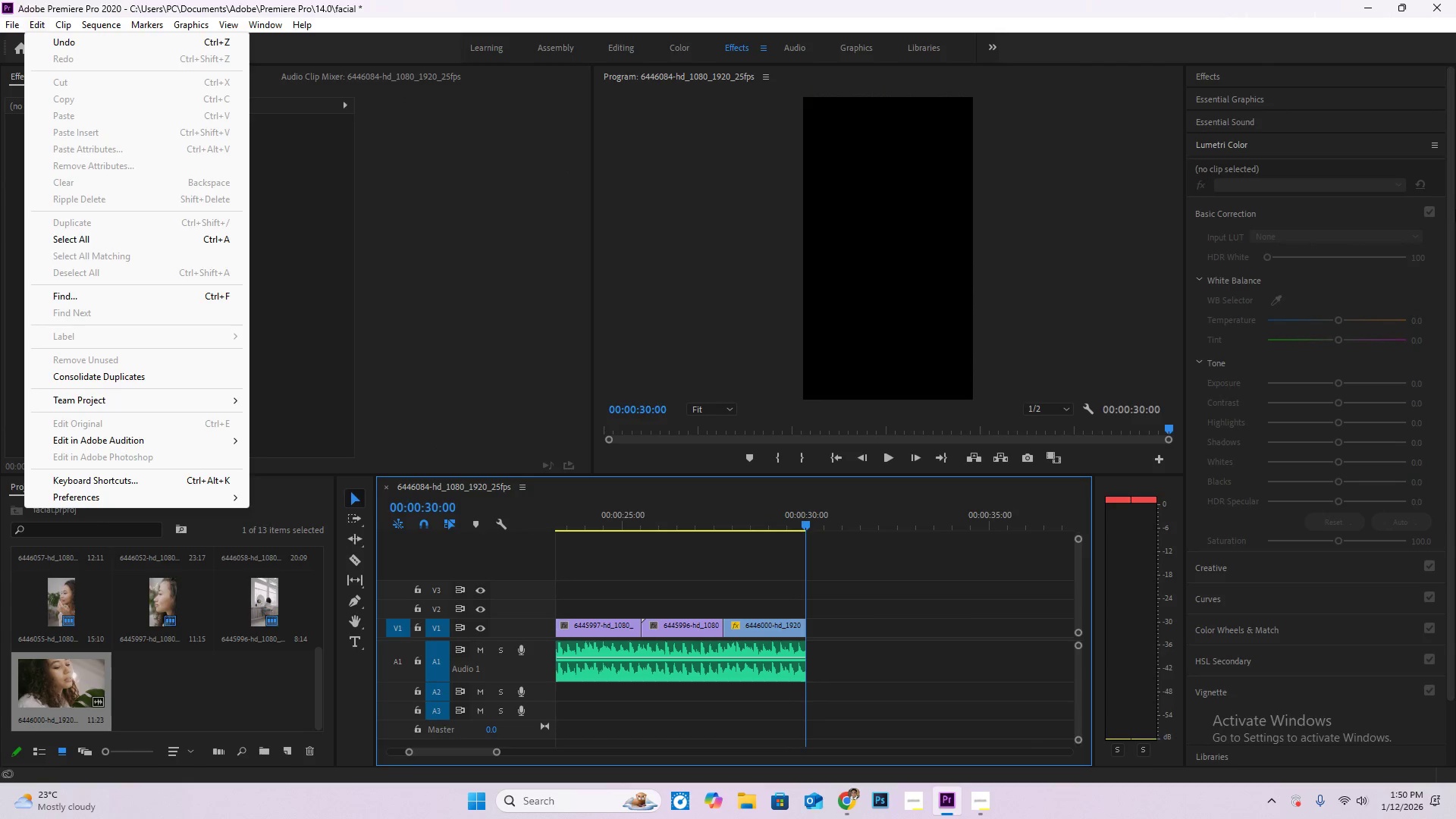 
left_click([1218, 90])
 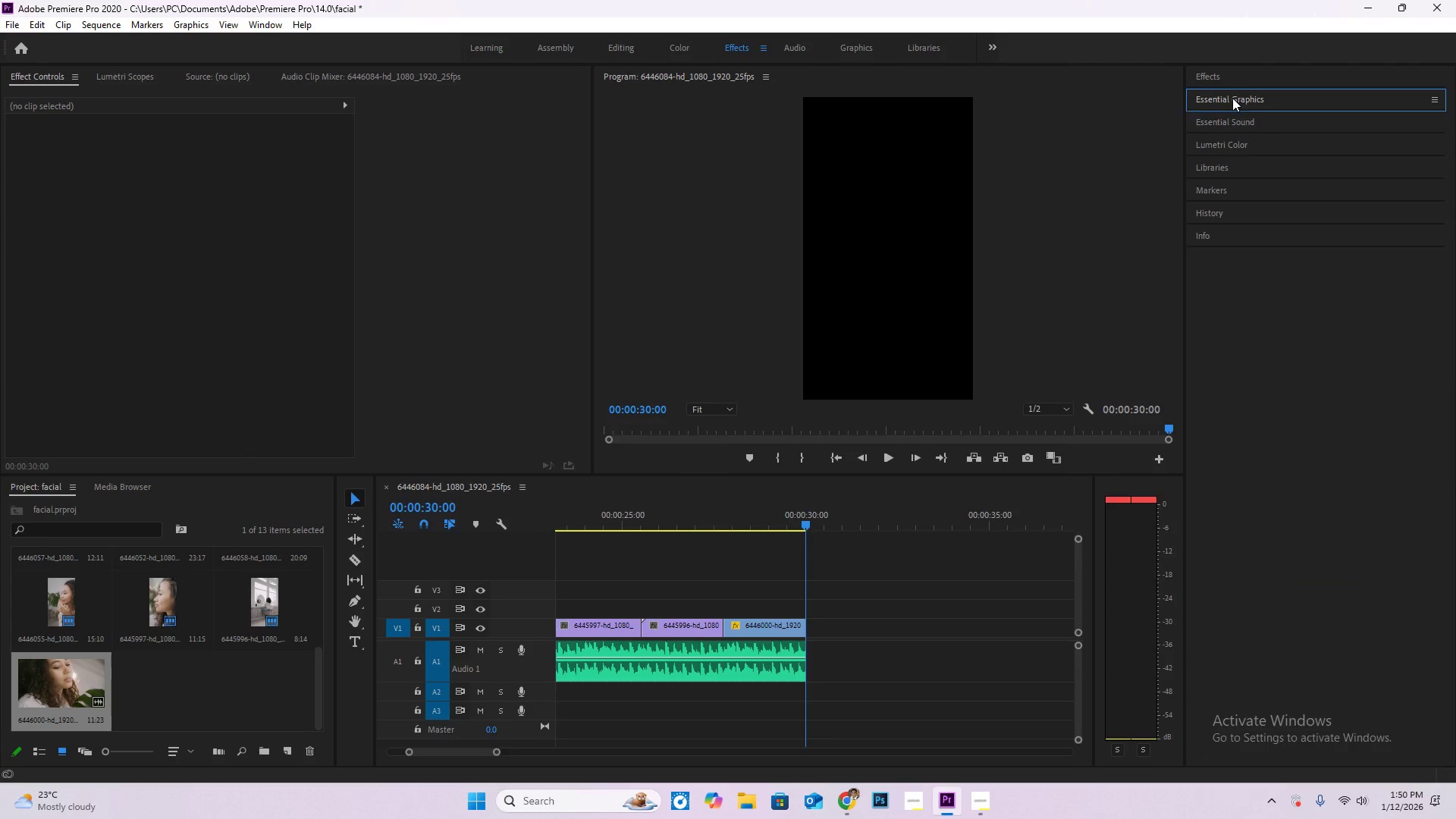 
double_click([1231, 83])
 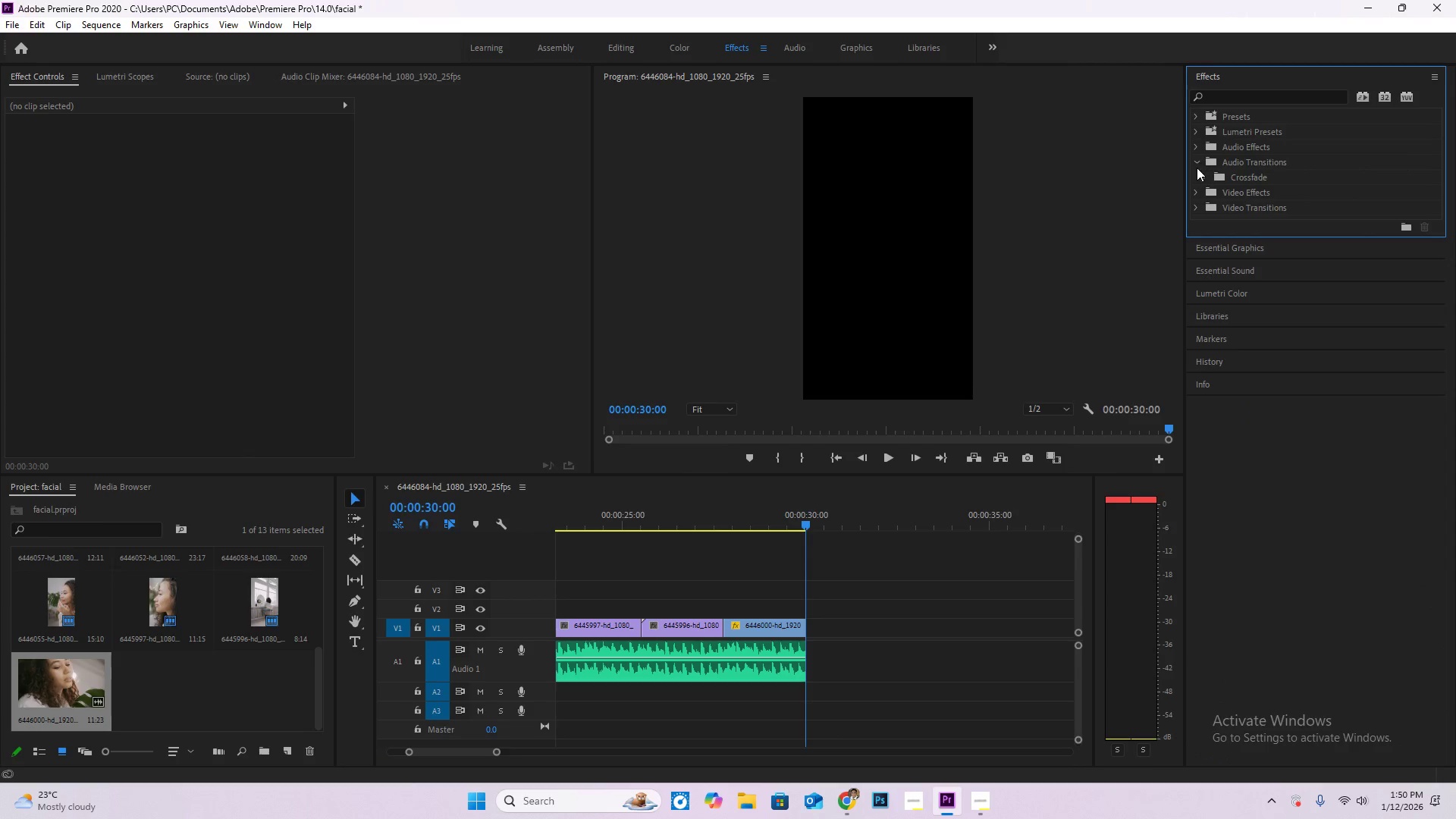 
left_click([1207, 171])
 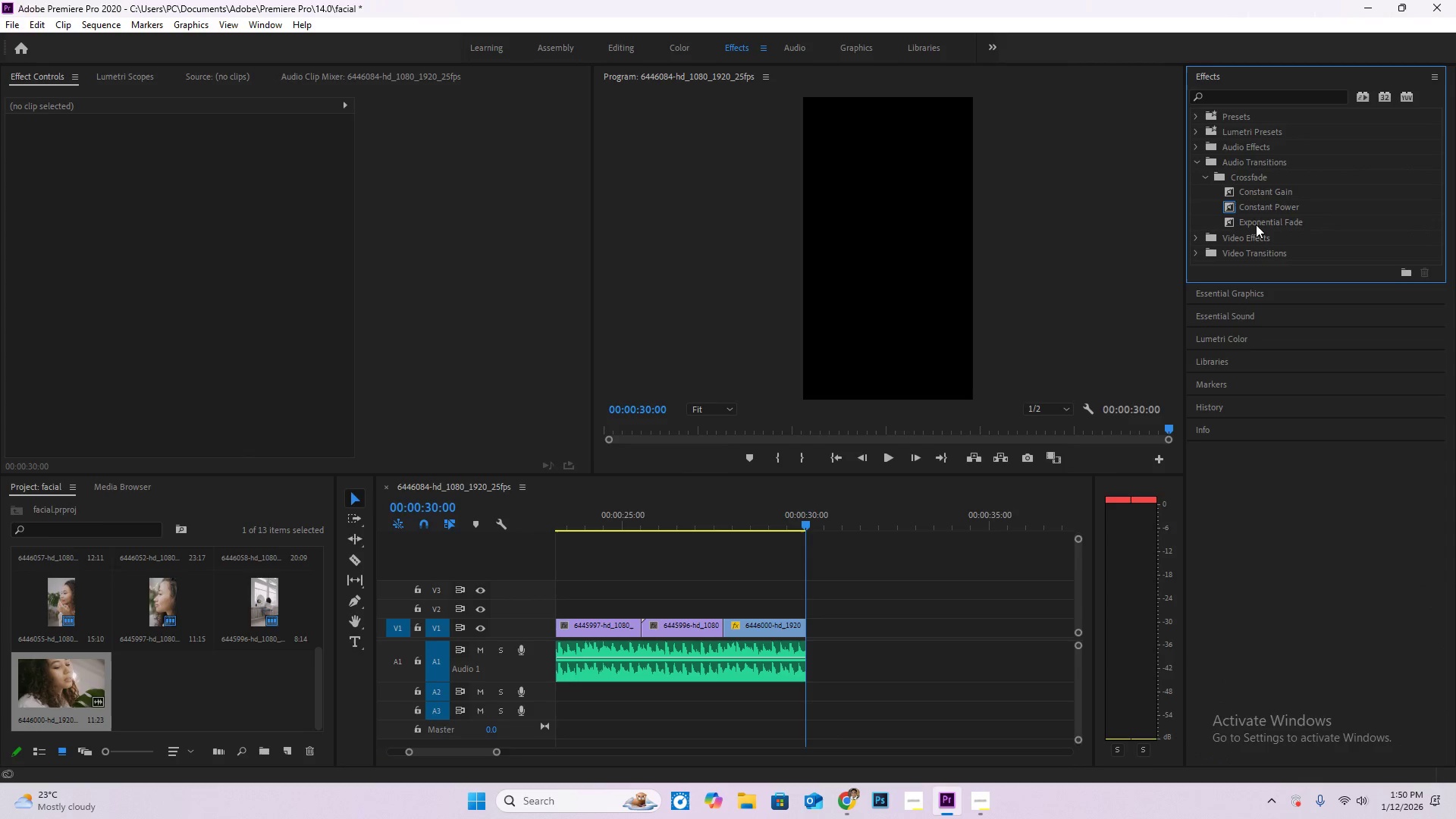 
left_click_drag(start_coordinate=[1256, 224], to_coordinate=[801, 652])
 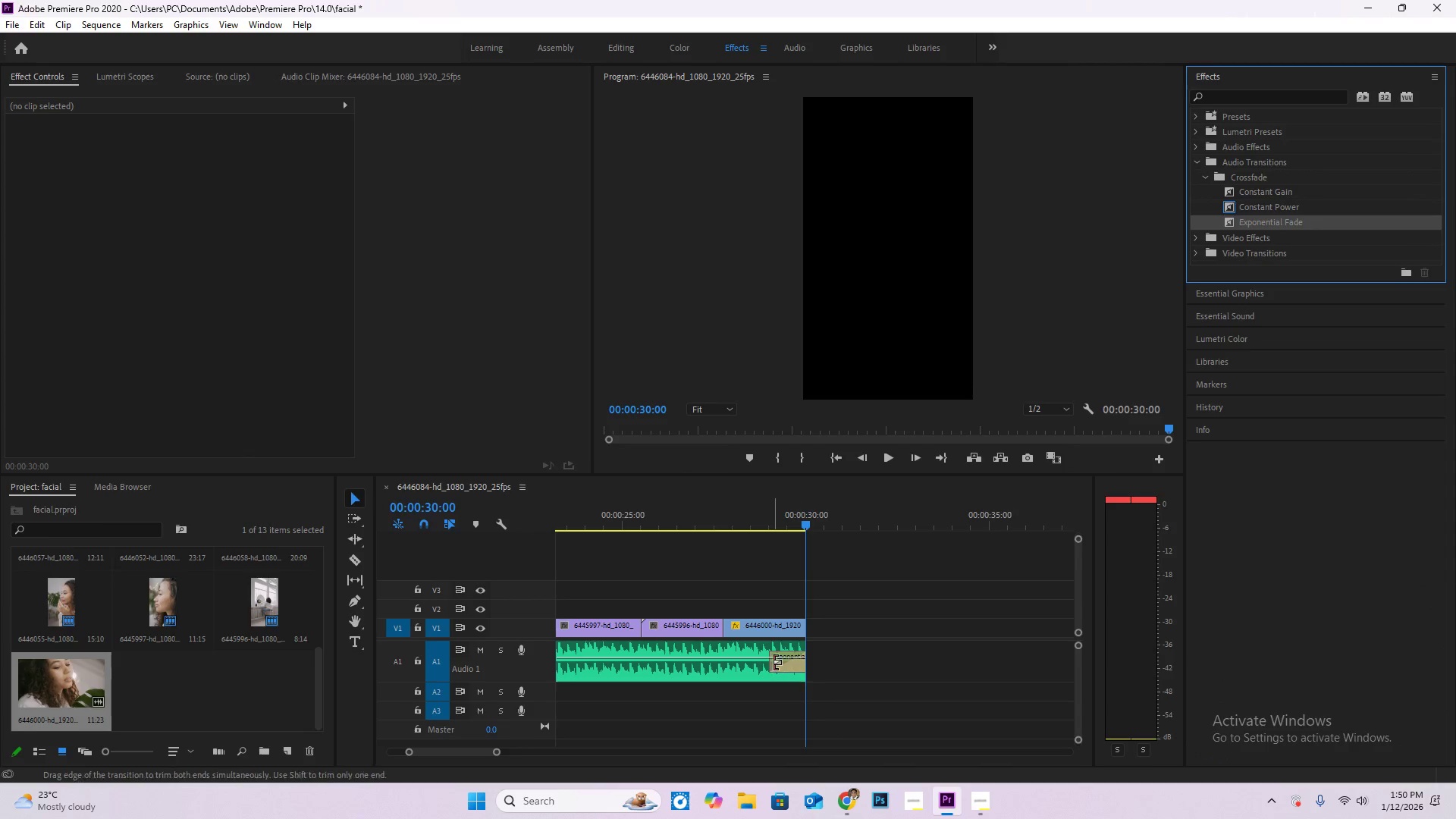 
left_click_drag(start_coordinate=[765, 670], to_coordinate=[770, 671])
 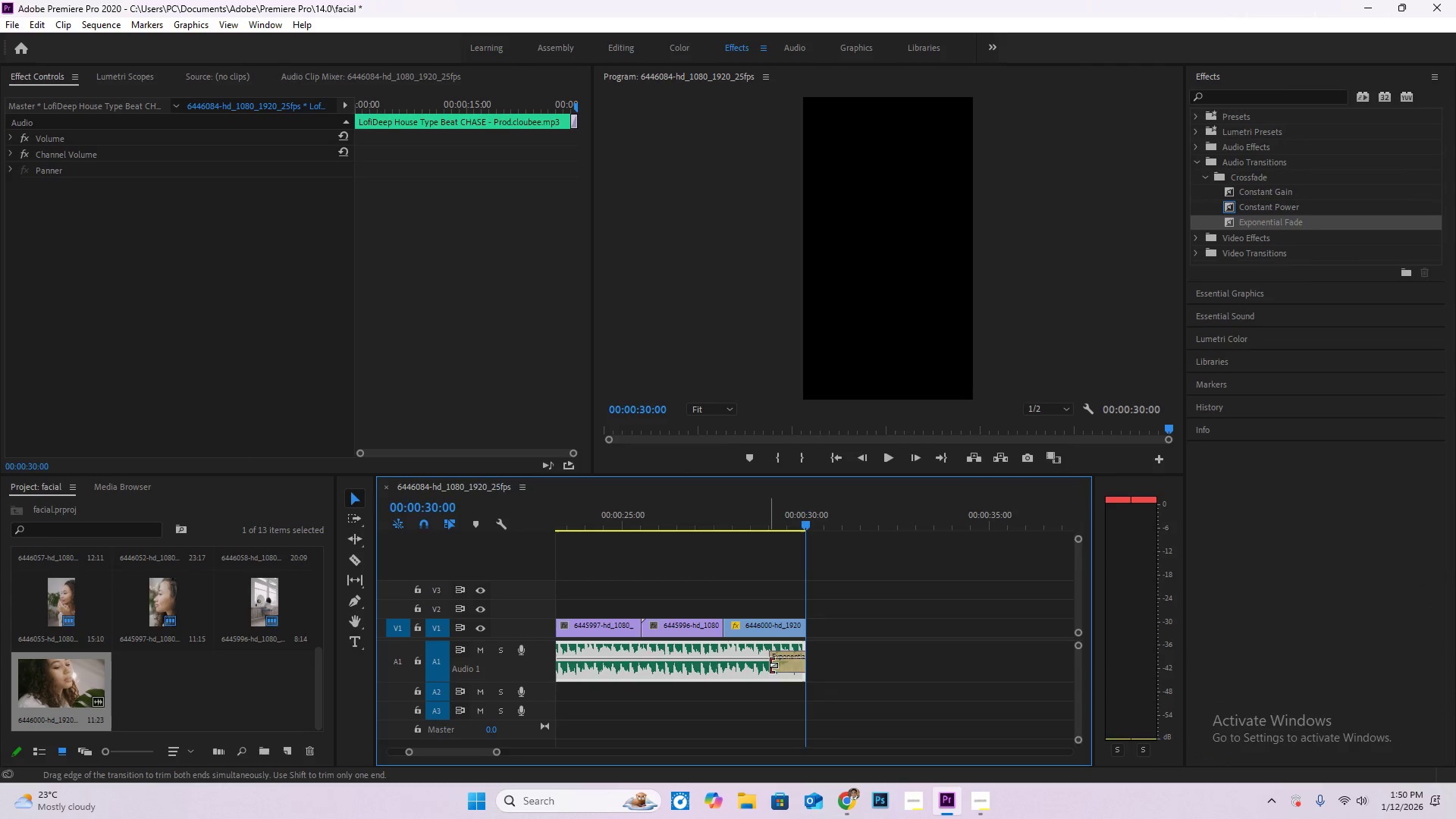 
left_click_drag(start_coordinate=[769, 665], to_coordinate=[782, 665])
 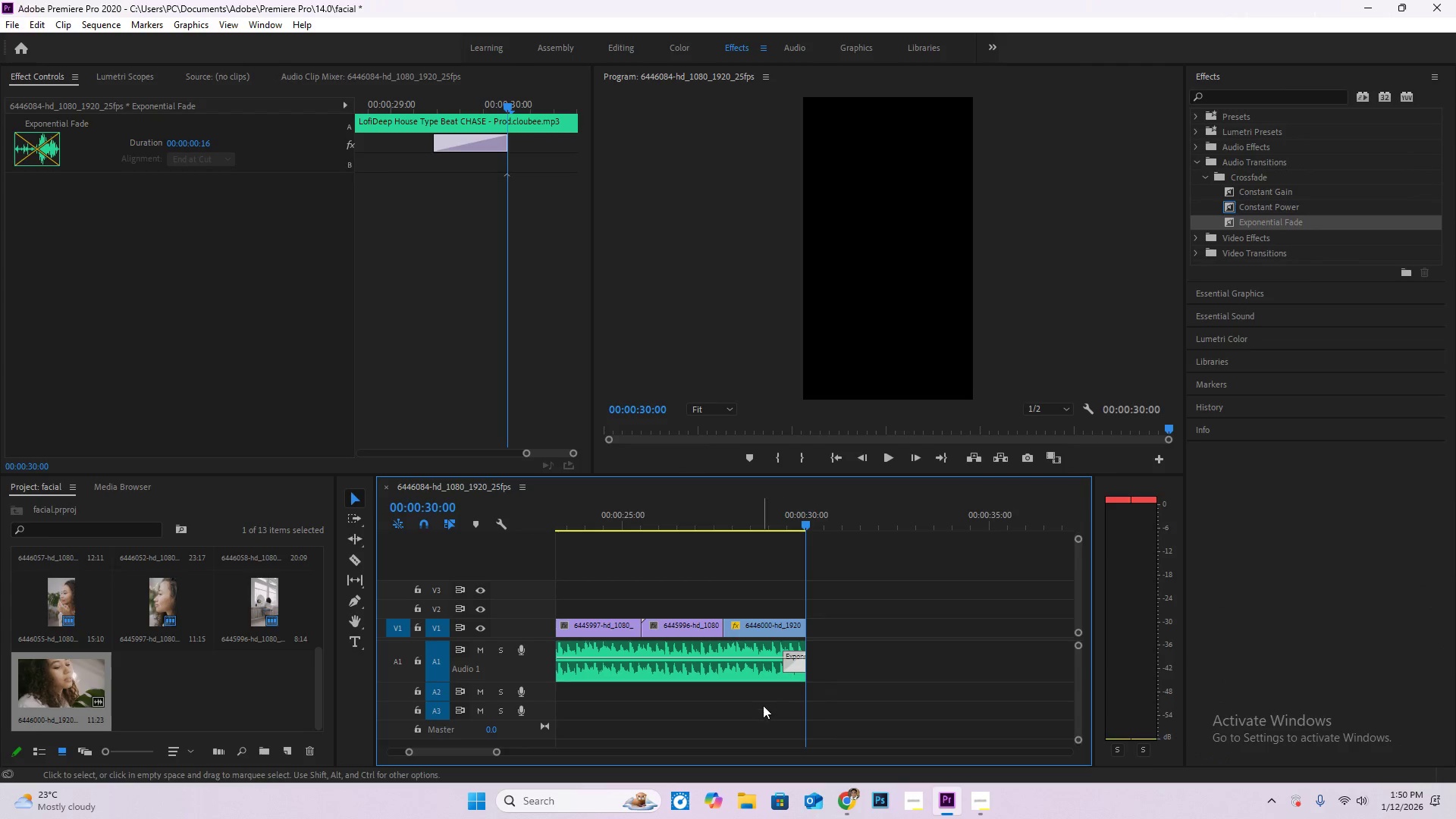 
hold_key(key=AltLeft, duration=0.66)
scroll: coordinate [780, 711], scroll_direction: down, amount: 10.0
 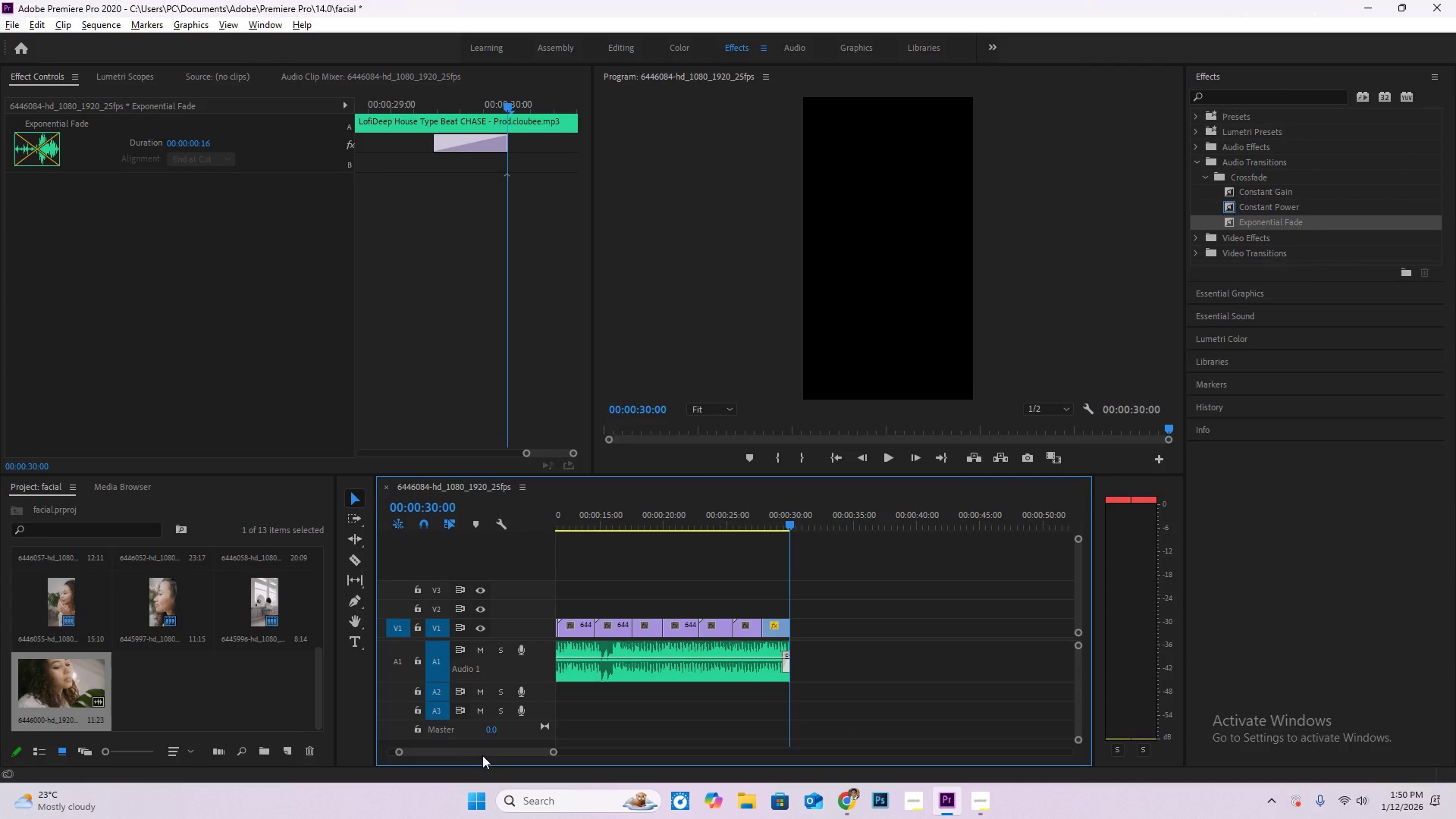 
left_click_drag(start_coordinate=[483, 754], to_coordinate=[346, 748])
 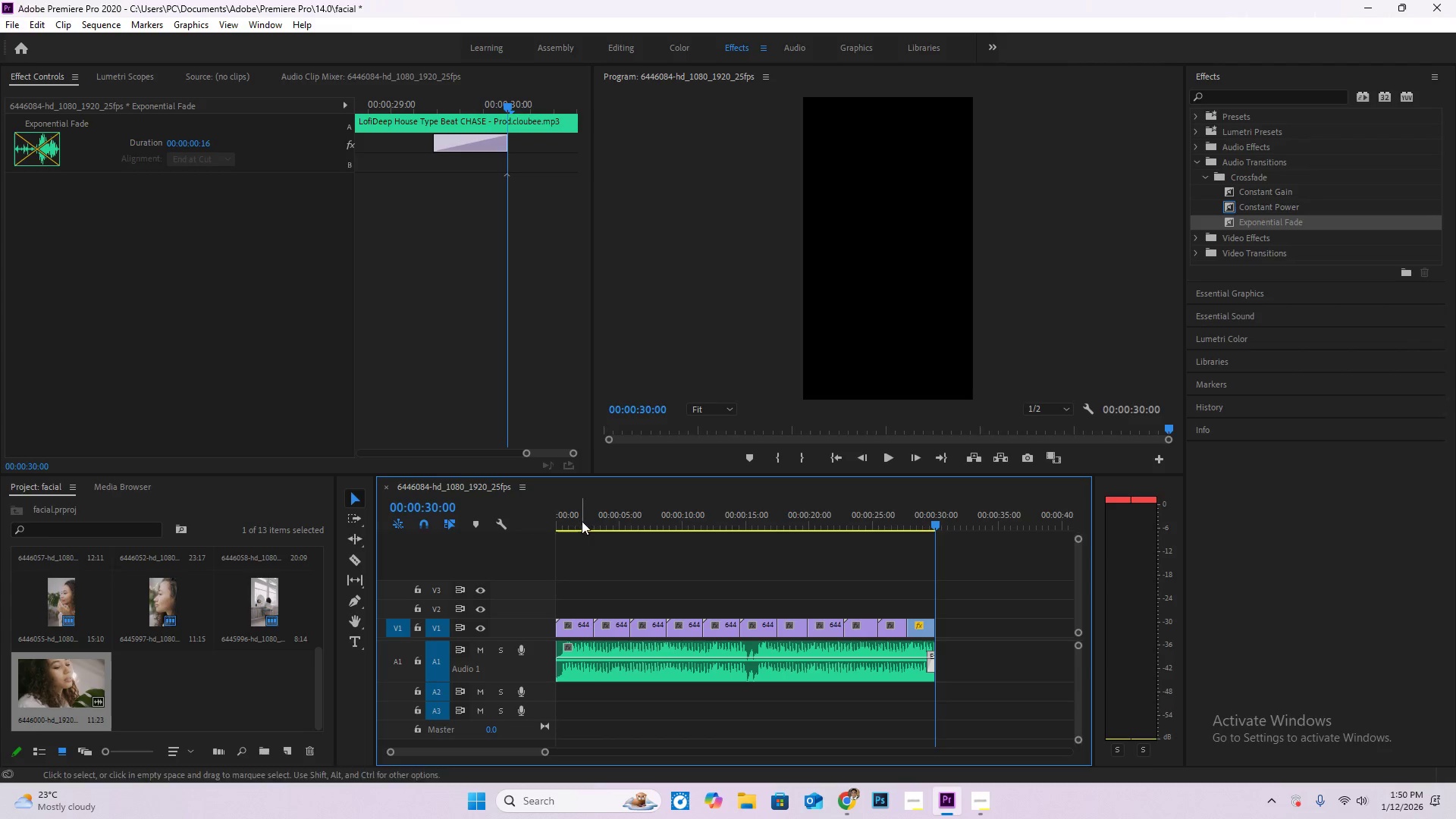 
left_click_drag(start_coordinate=[573, 518], to_coordinate=[478, 498])
 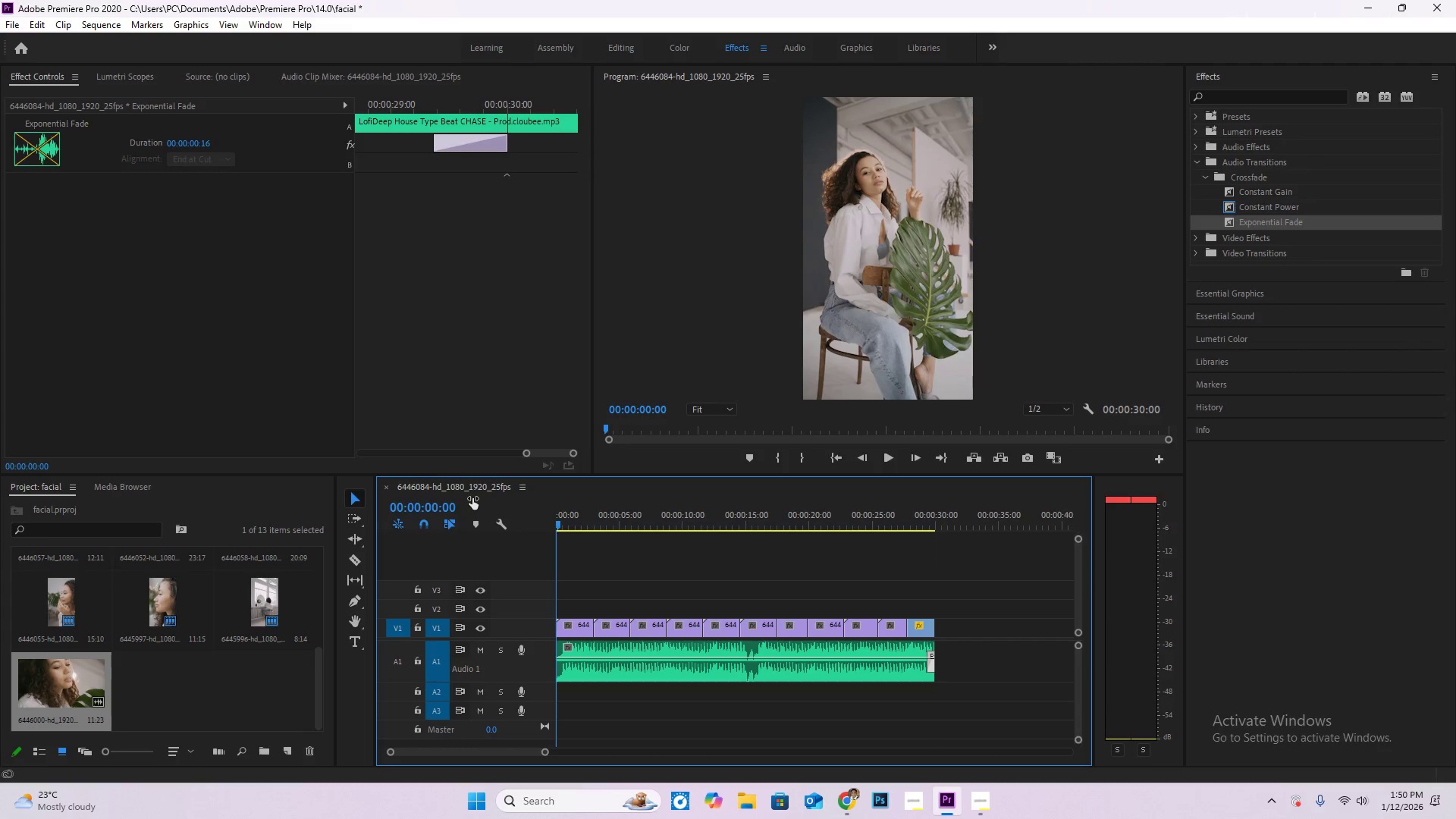 
key(Space)
 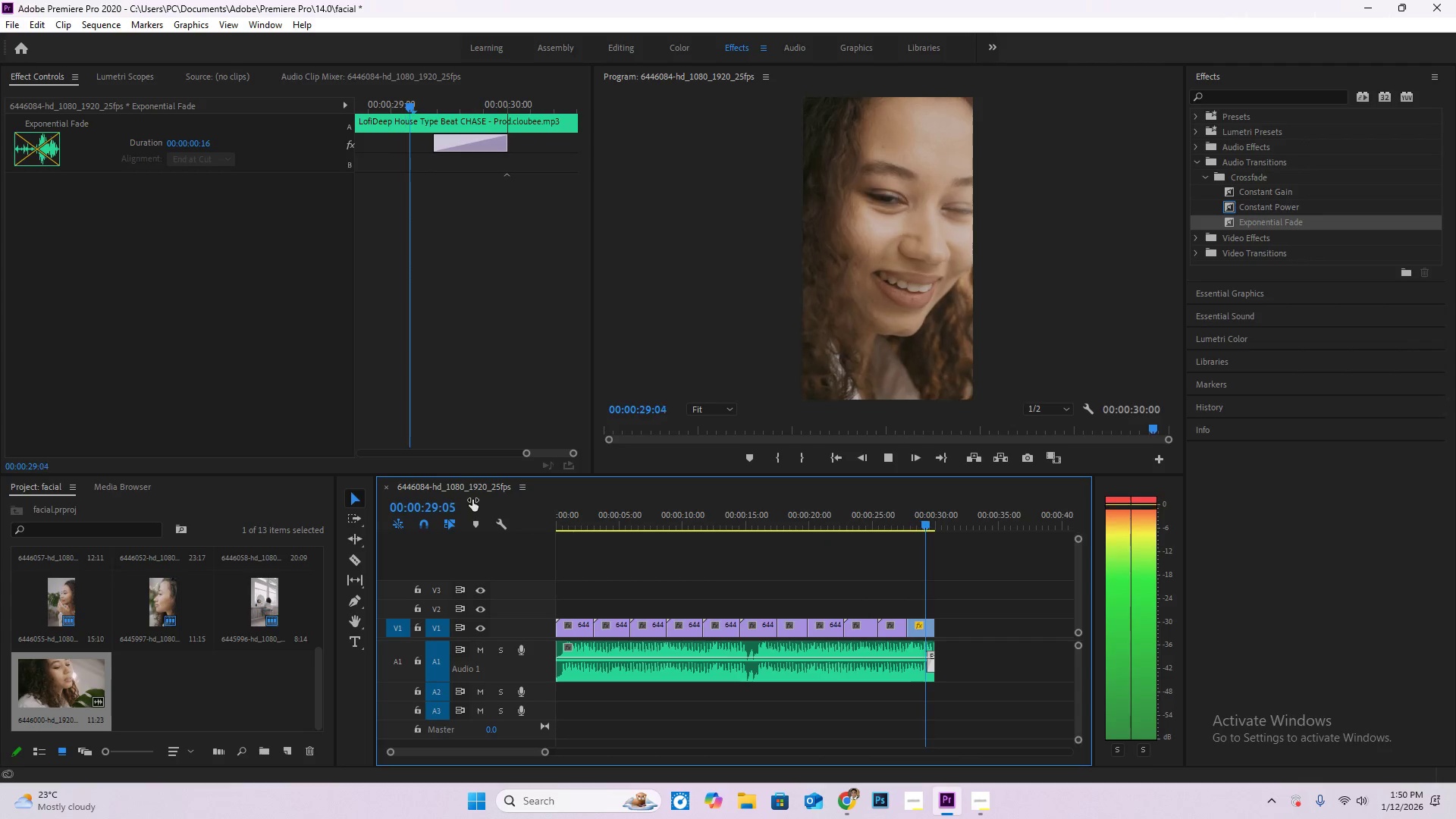 
wait(34.23)
 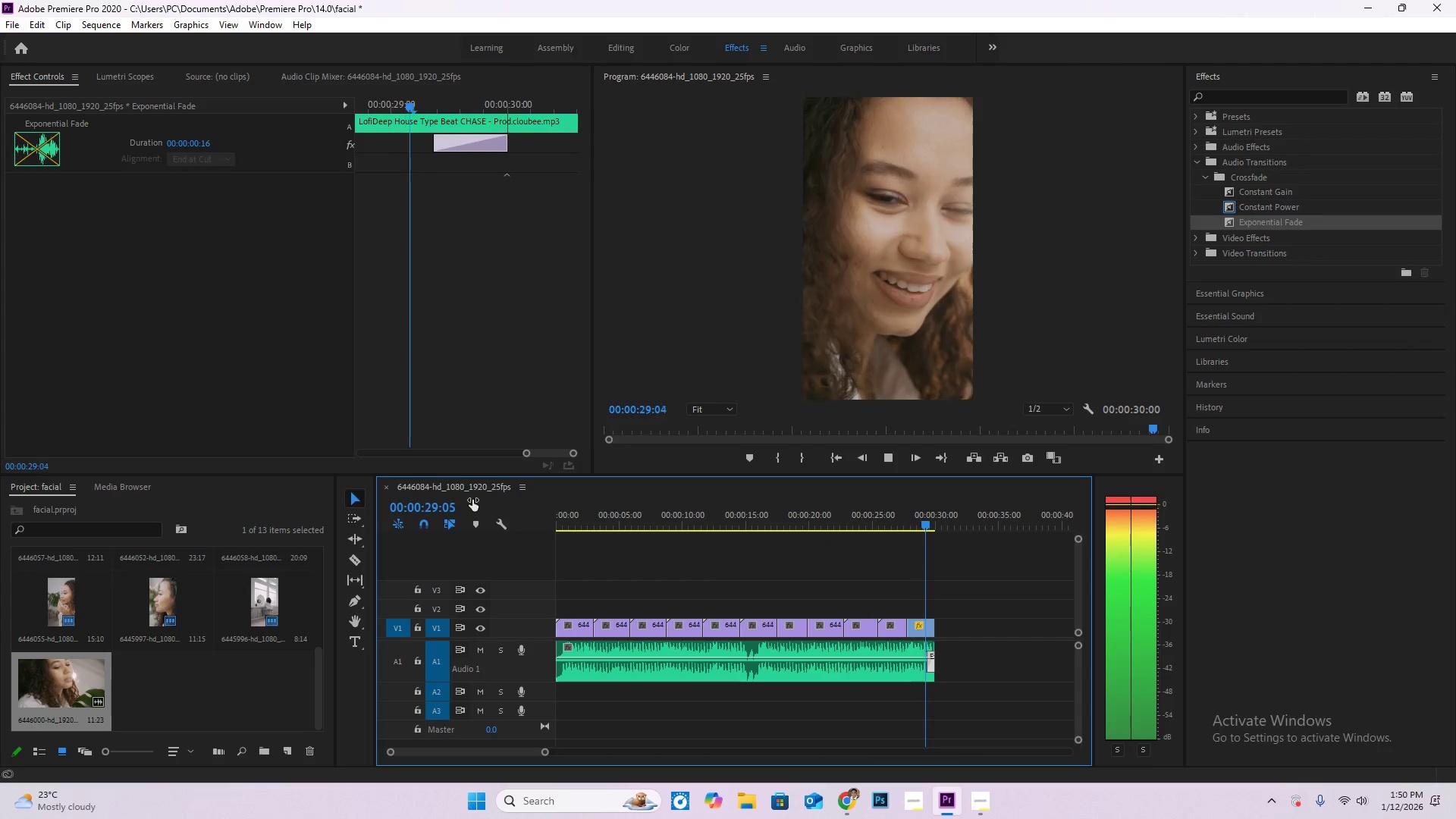 
hold_key(key=AltLeft, duration=1.44)
scroll: coordinate [707, 597], scroll_direction: up, amount: 22.0
 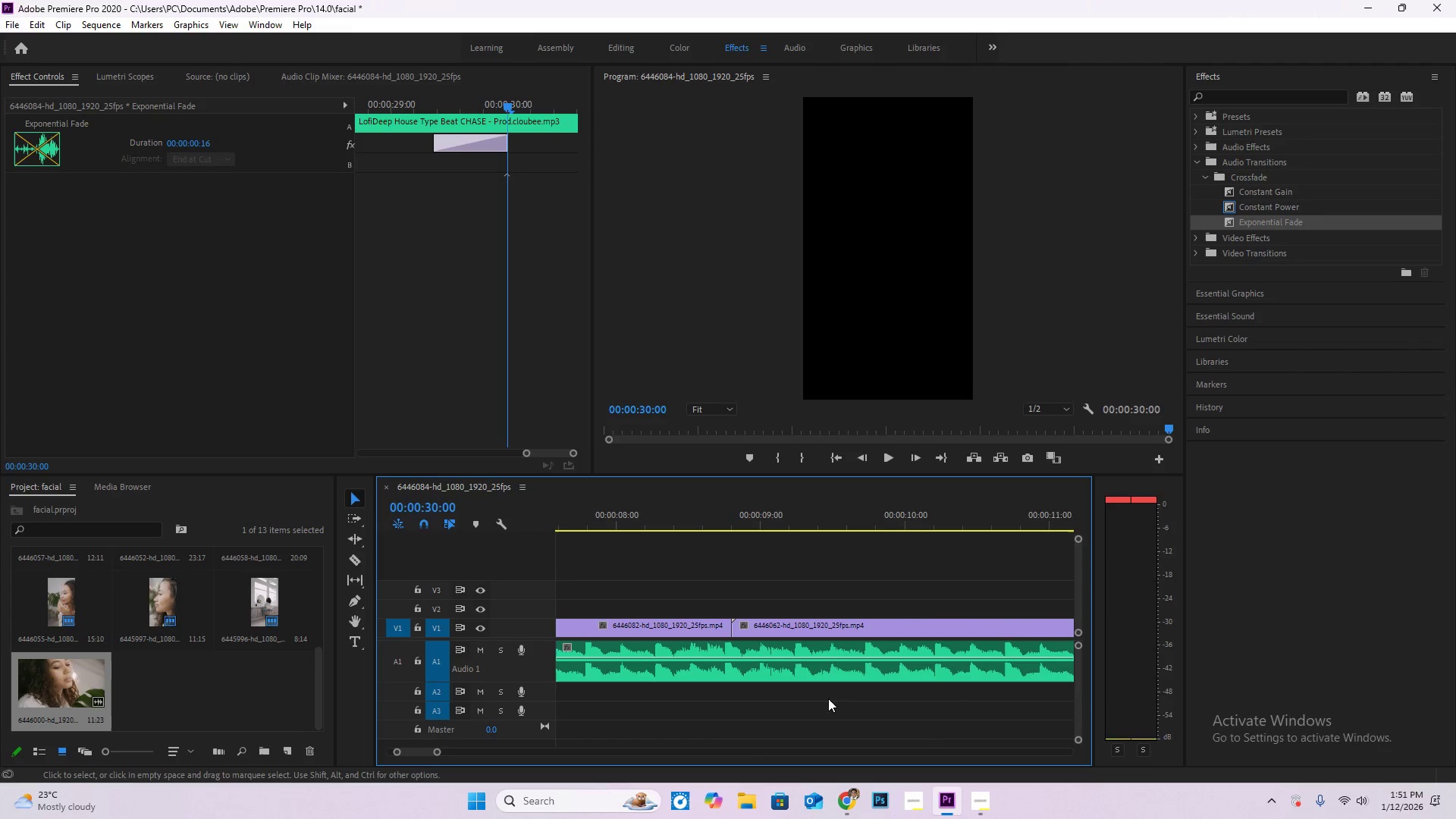 
hold_key(key=AltLeft, duration=1.53)
scroll: coordinate [1021, 714], scroll_direction: down, amount: 4.0
 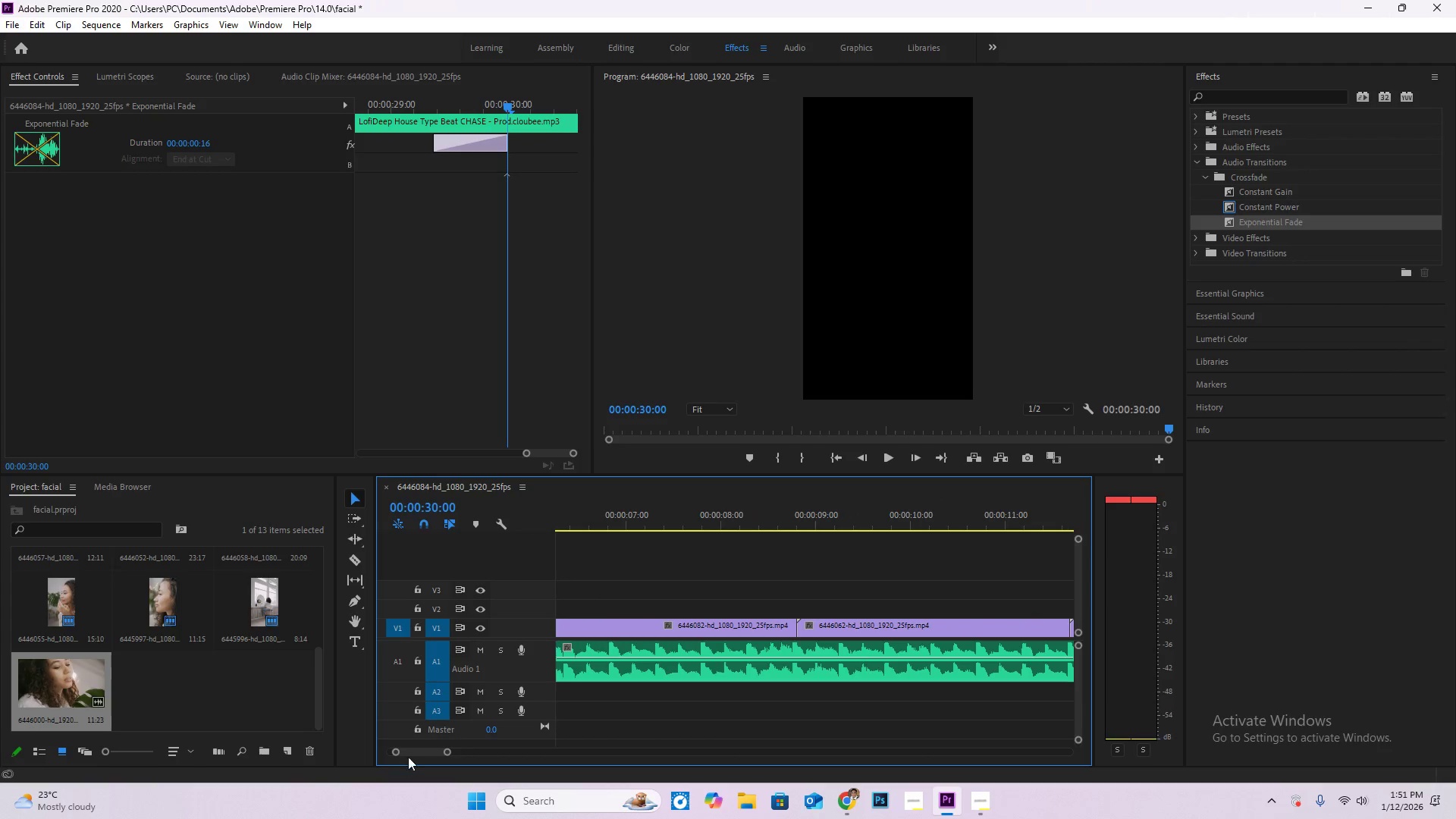 
left_click_drag(start_coordinate=[425, 755], to_coordinate=[435, 755])
 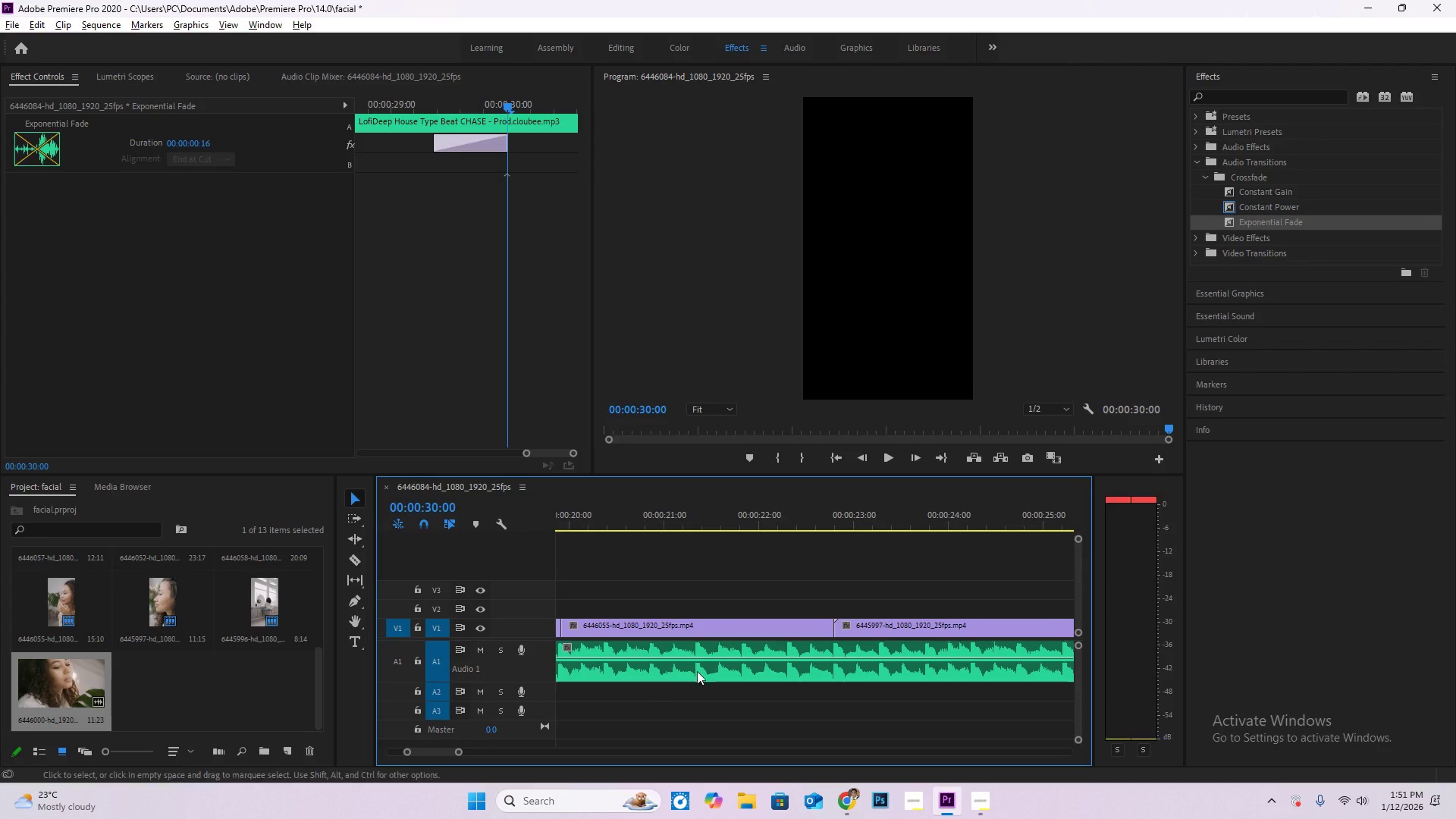 
hold_key(key=AltLeft, duration=0.64)
 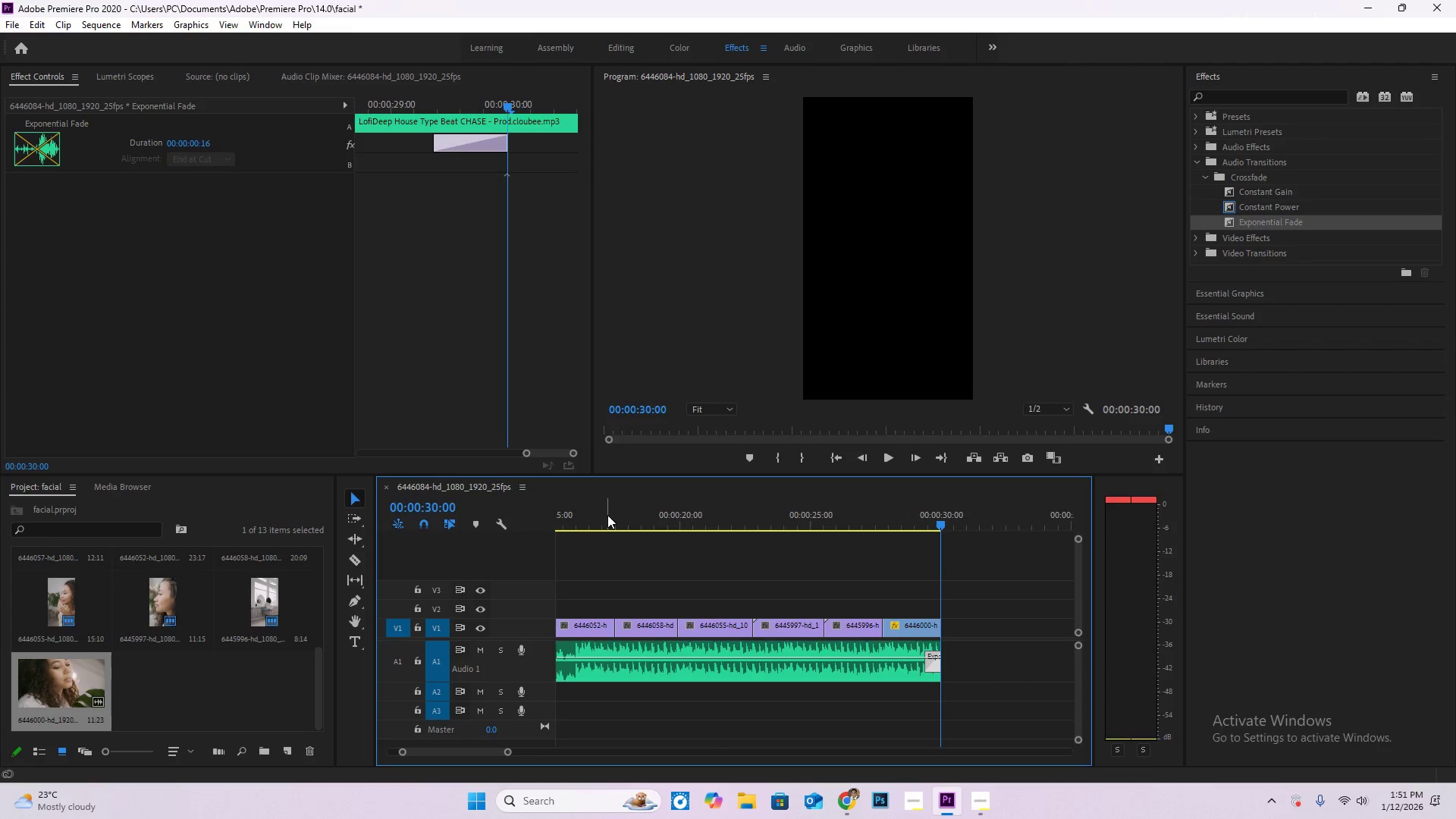 
hold_key(key=AltLeft, duration=4.17)
 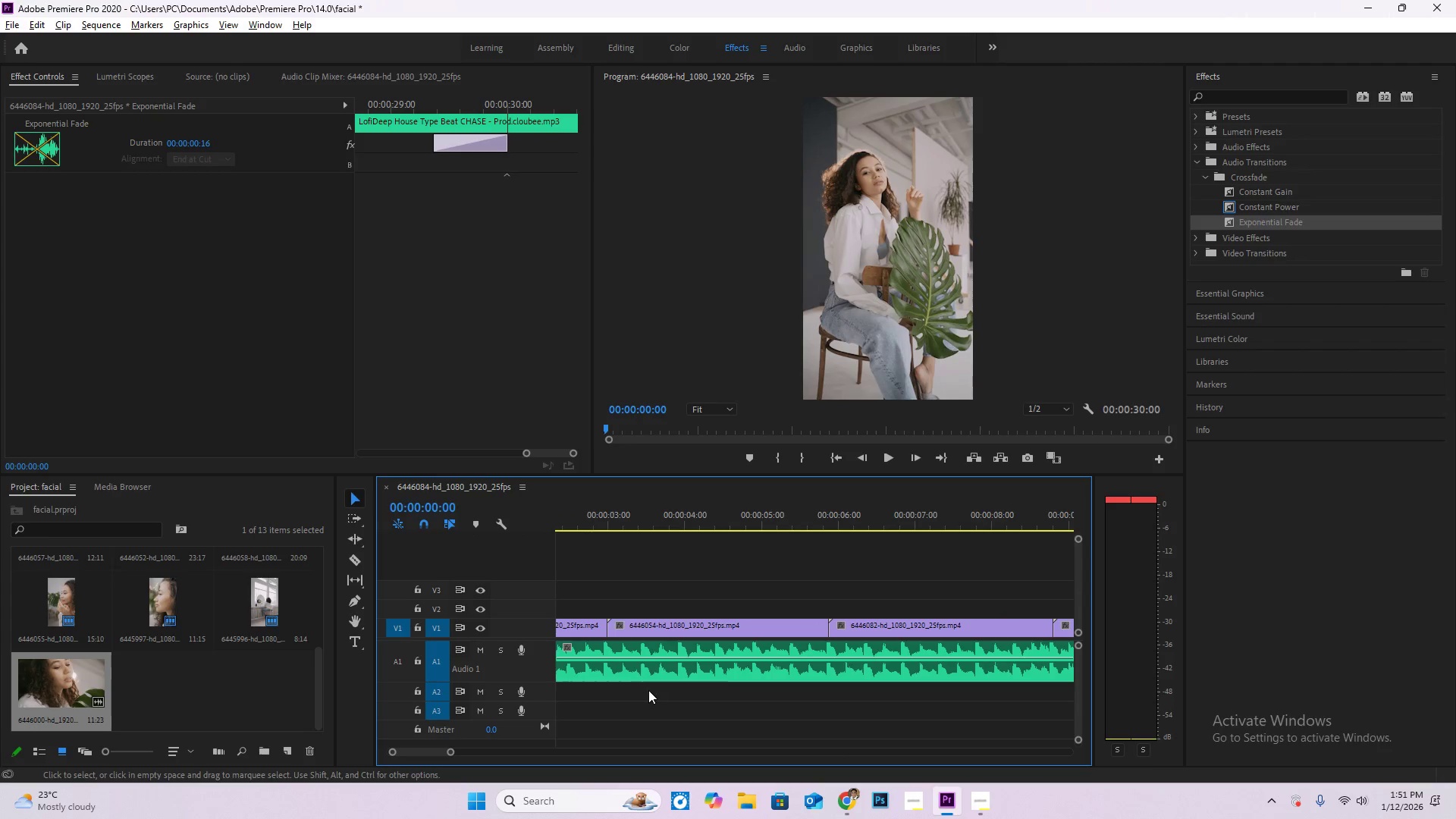 
scroll: coordinate [728, 662], scroll_direction: down, amount: 12.0
 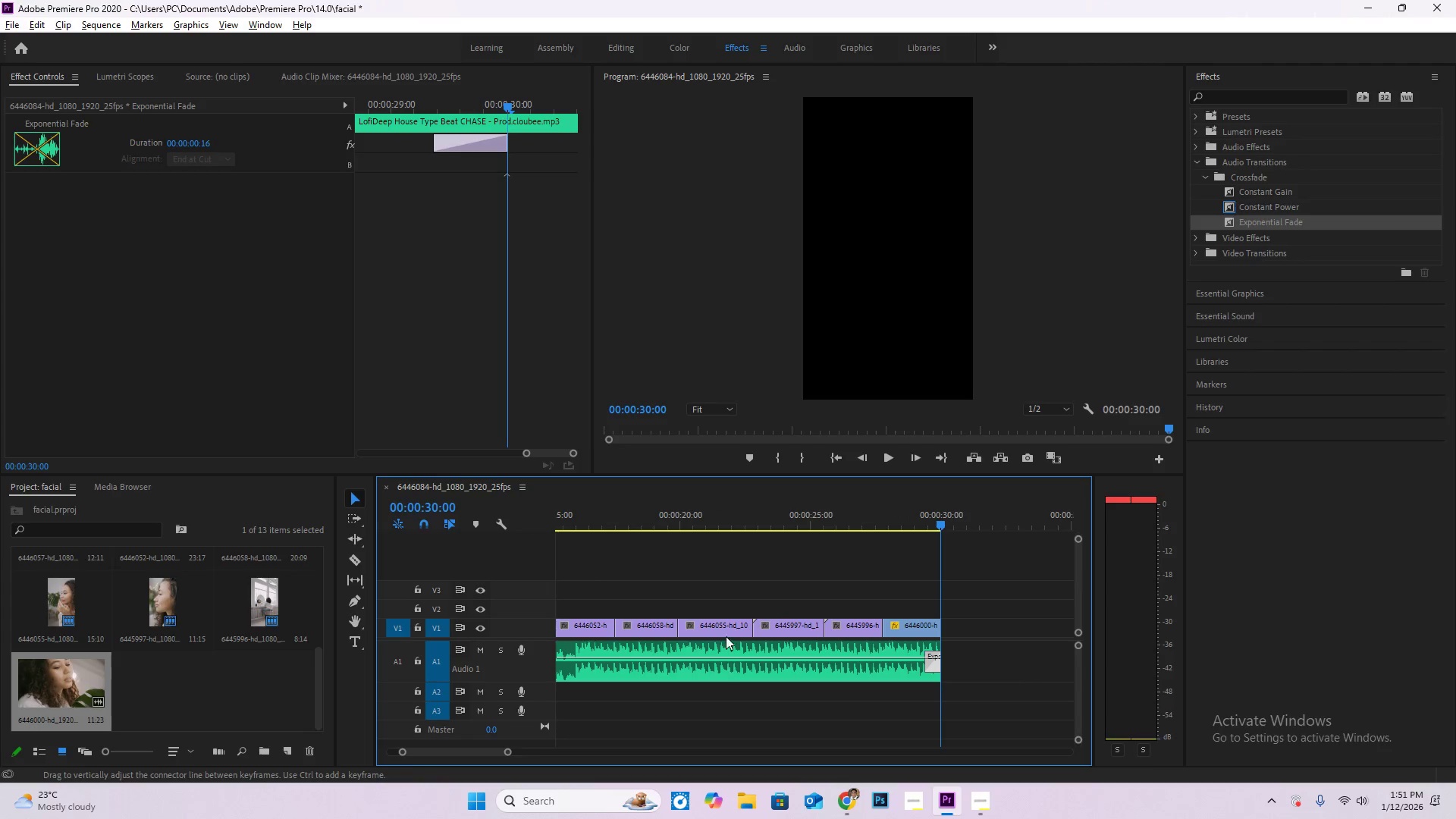 
left_click_drag(start_coordinate=[601, 515], to_coordinate=[525, 522])
 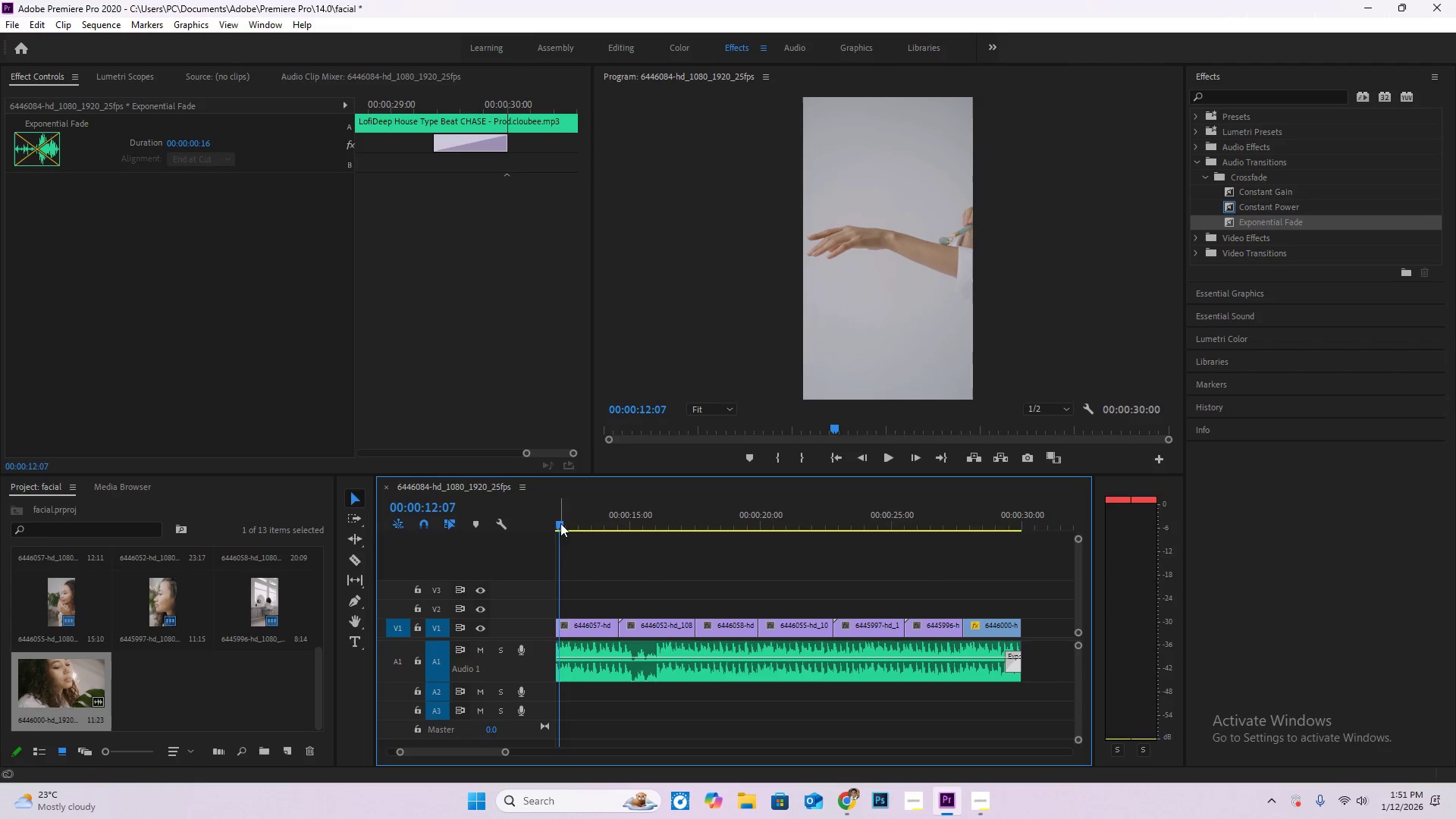 
left_click_drag(start_coordinate=[560, 523], to_coordinate=[254, 516])
 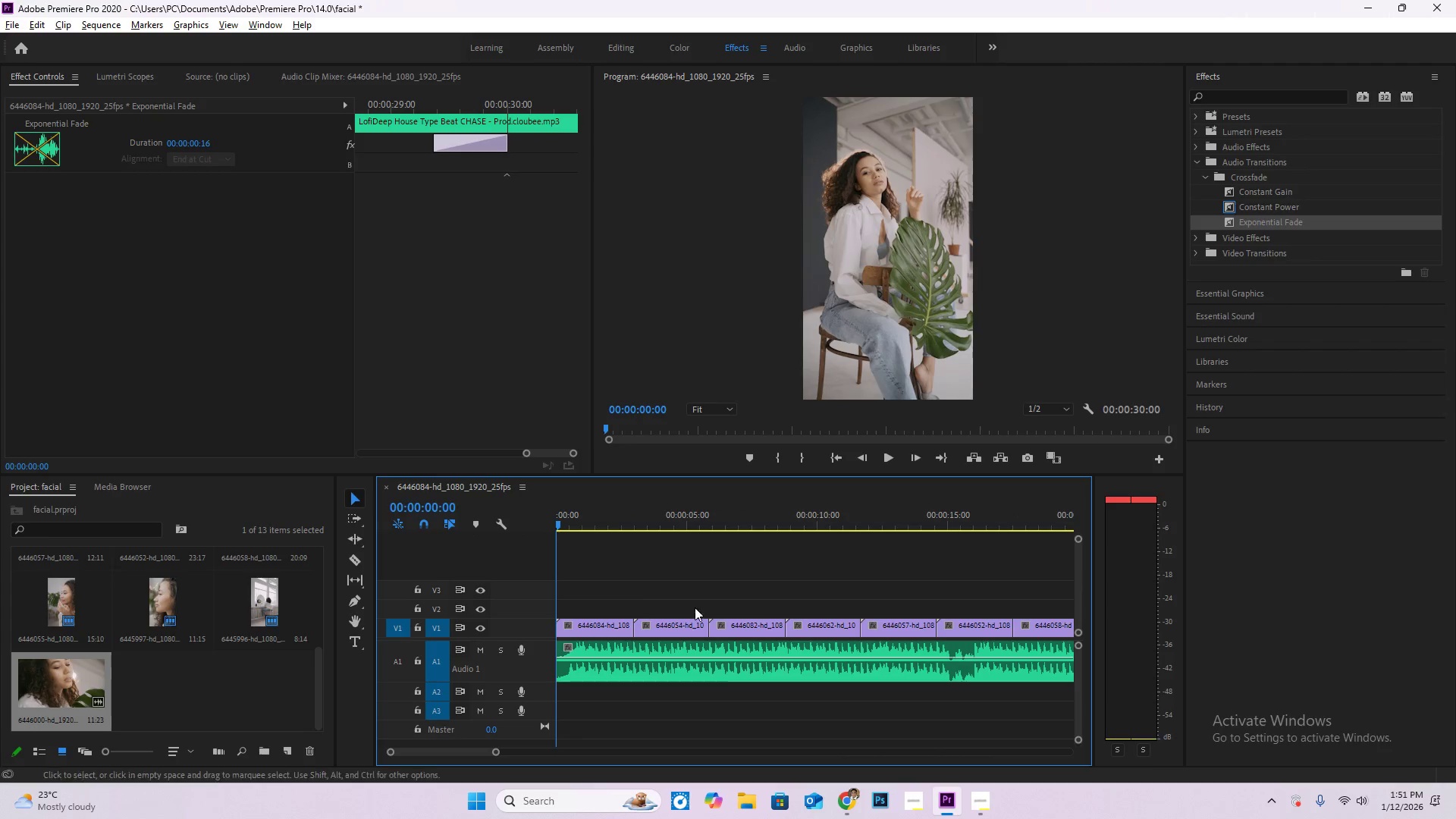 
hold_key(key=AltLeft, duration=0.69)
 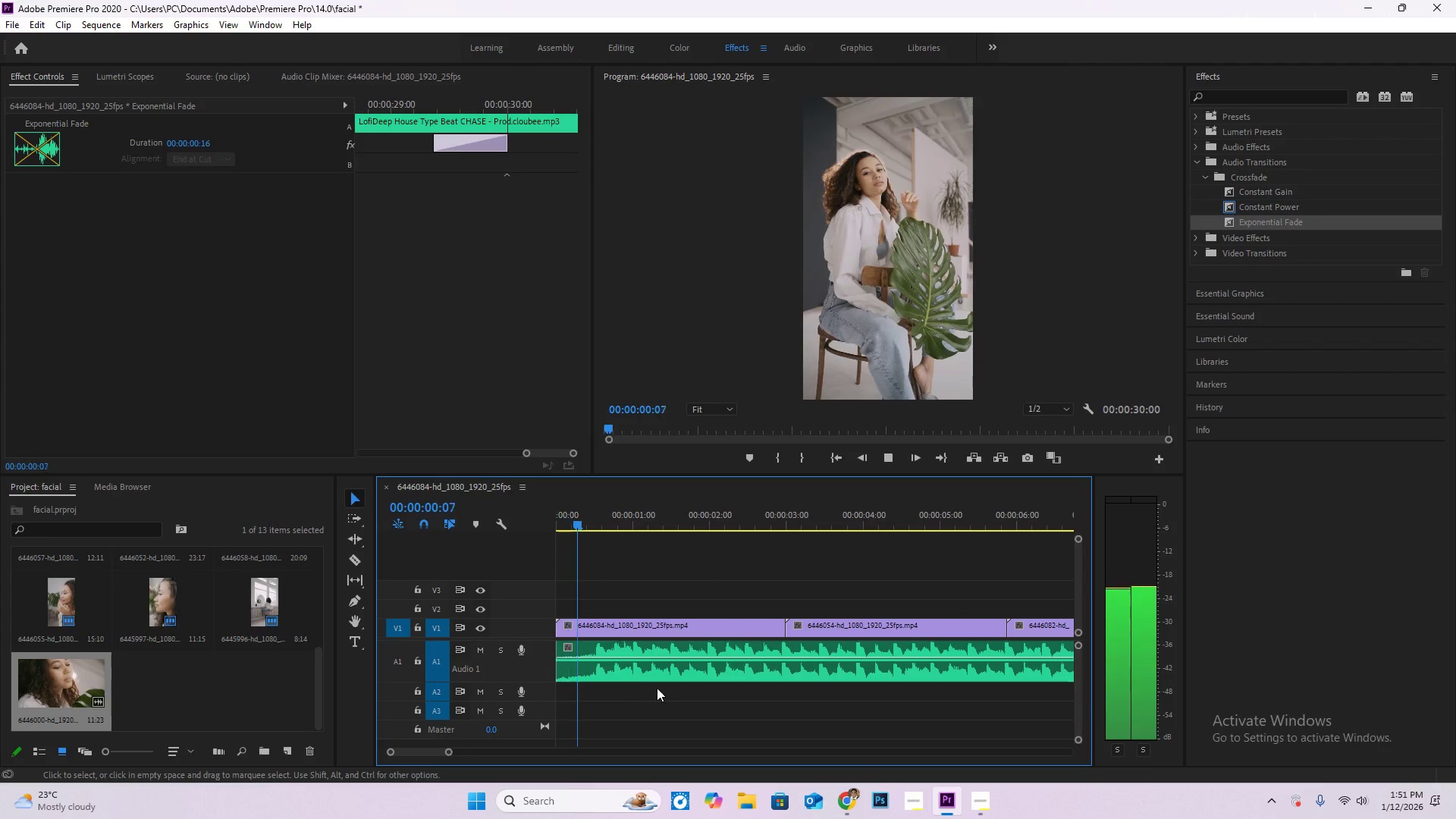 
key(Space)
 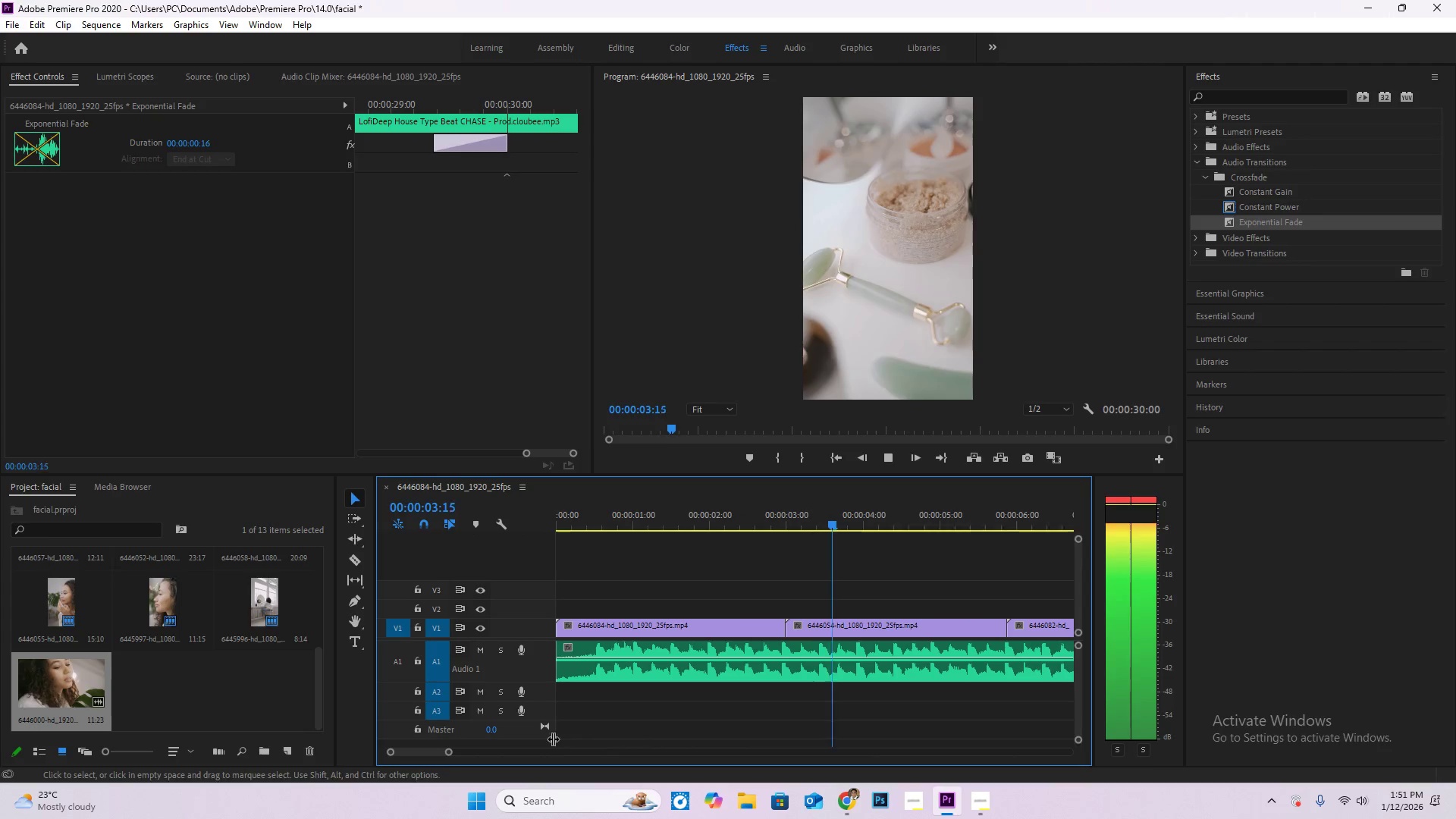 
scroll: coordinate [639, 698], scroll_direction: up, amount: 10.0
 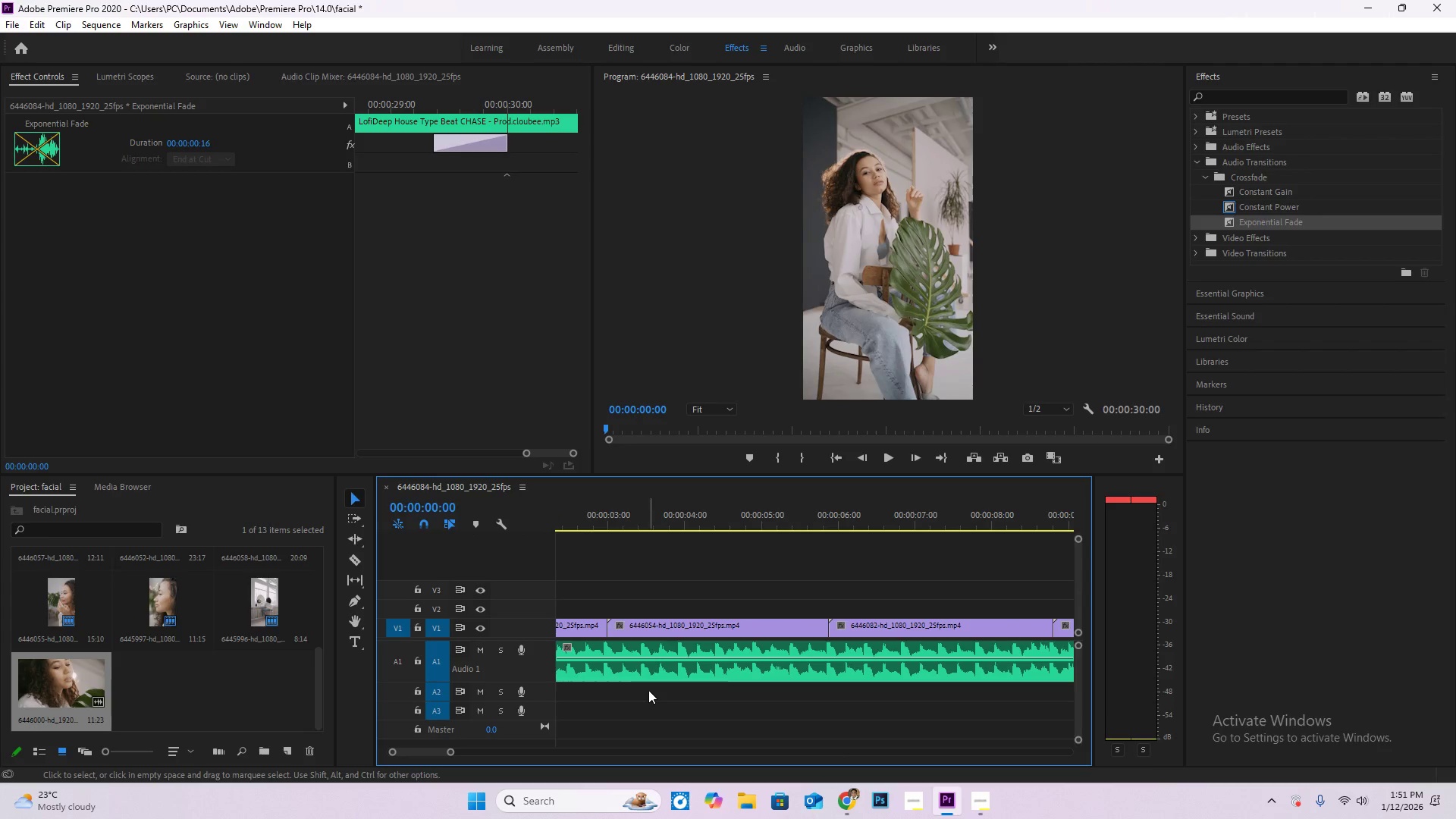 
left_click_drag(start_coordinate=[431, 753], to_coordinate=[435, 754])
 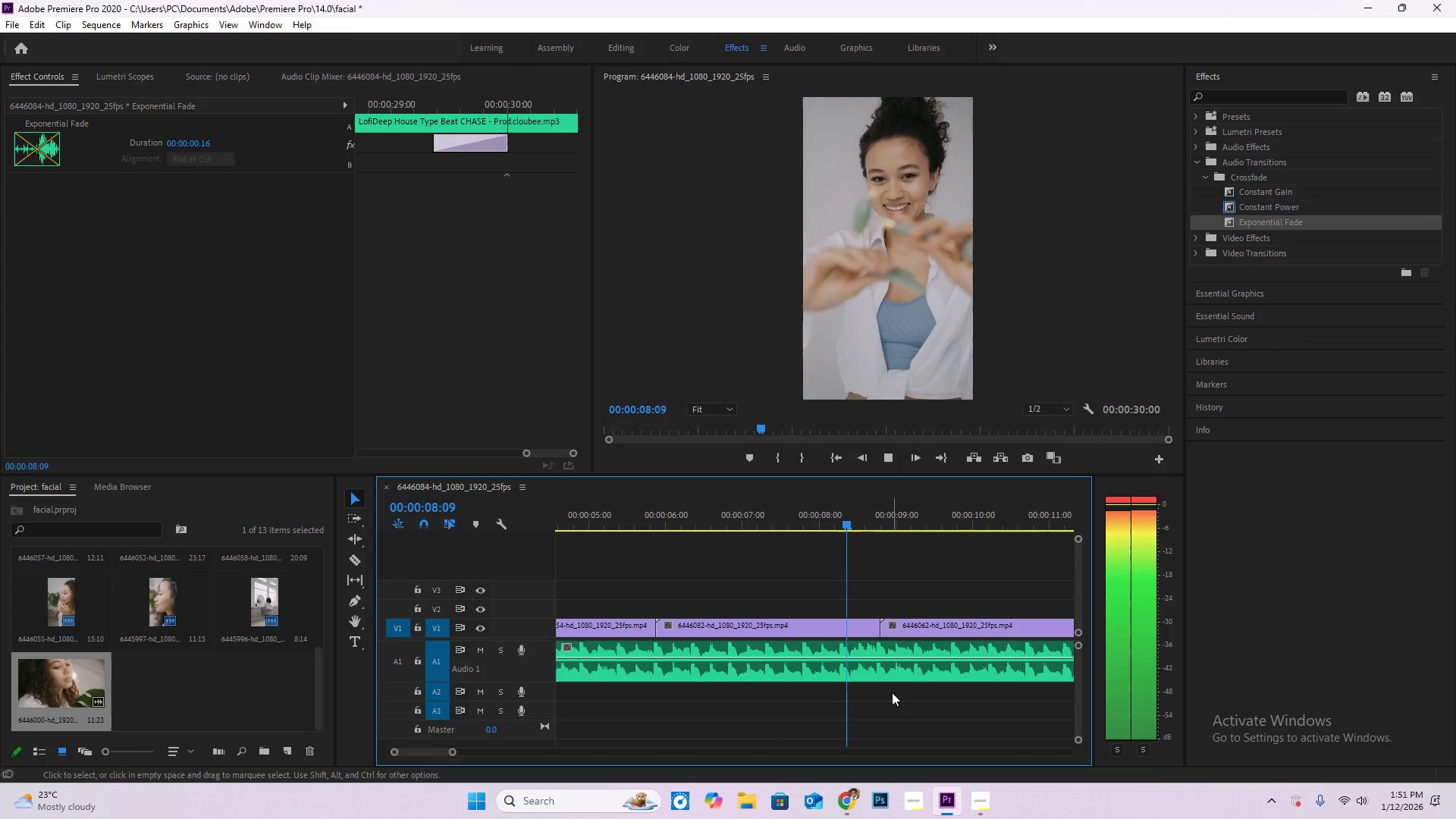 
key(Space)
 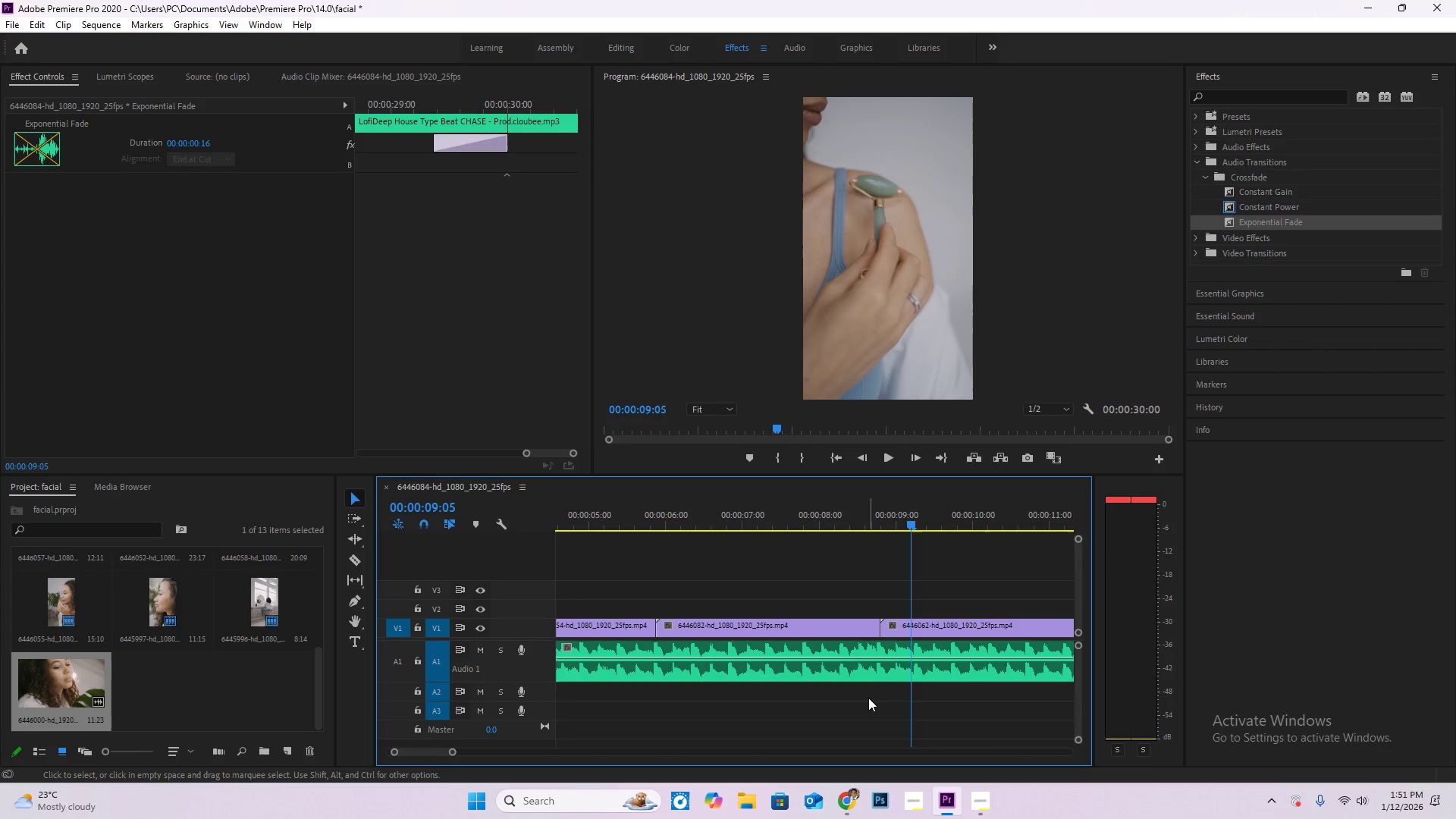 
key(ArrowRight)
 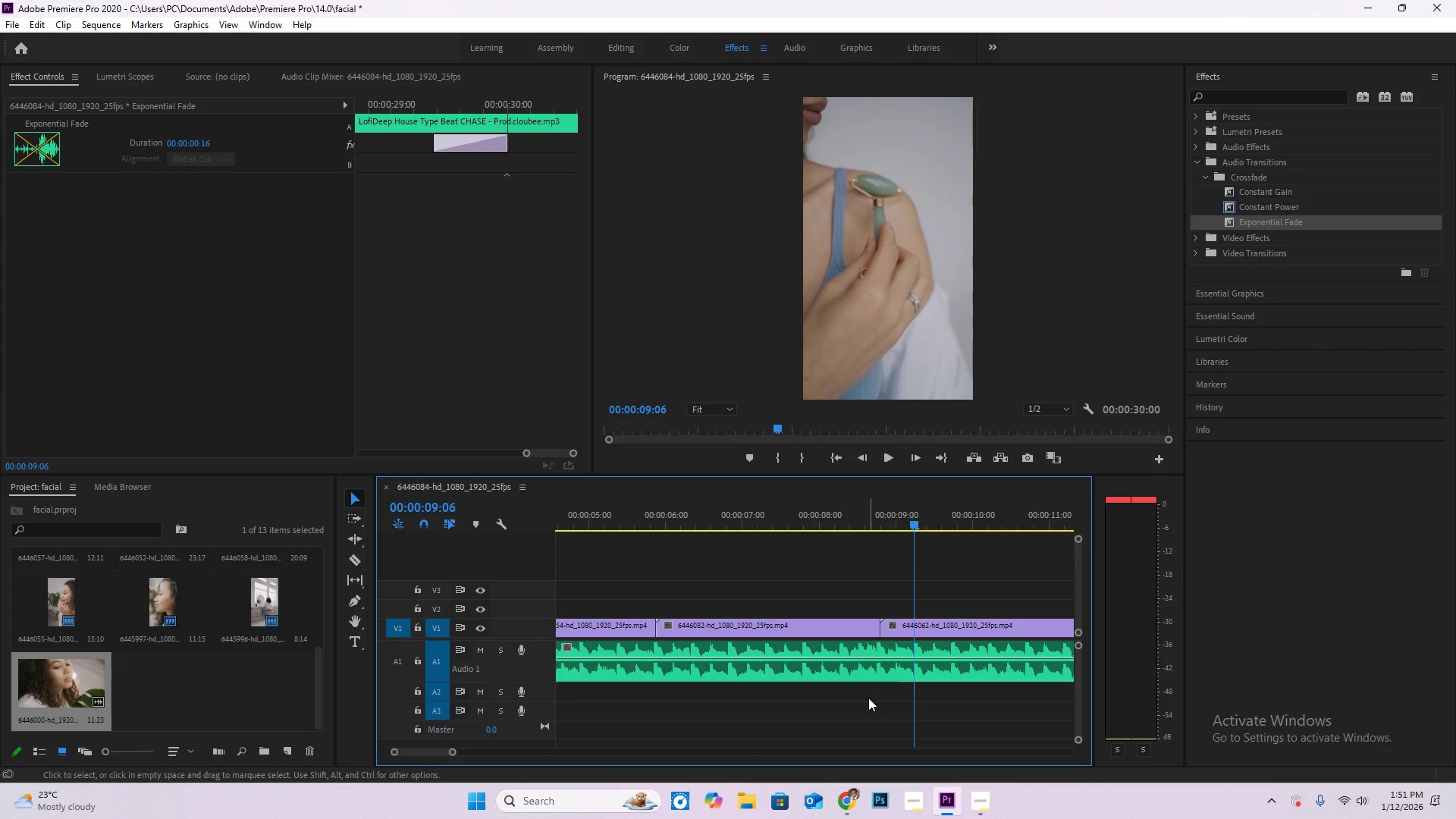 
key(ArrowRight)
 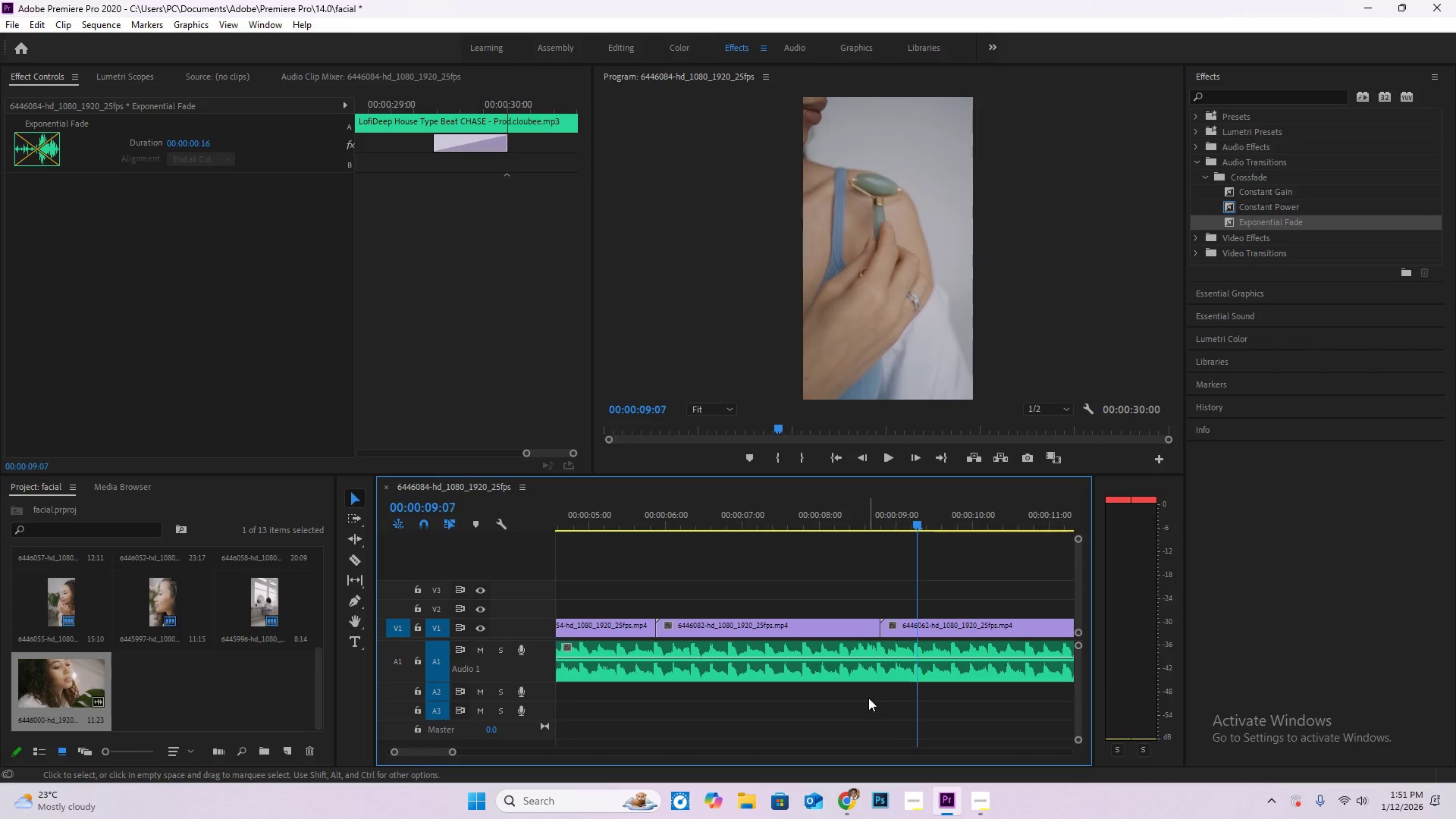 
hold_key(key=ArrowRight, duration=1.5)
 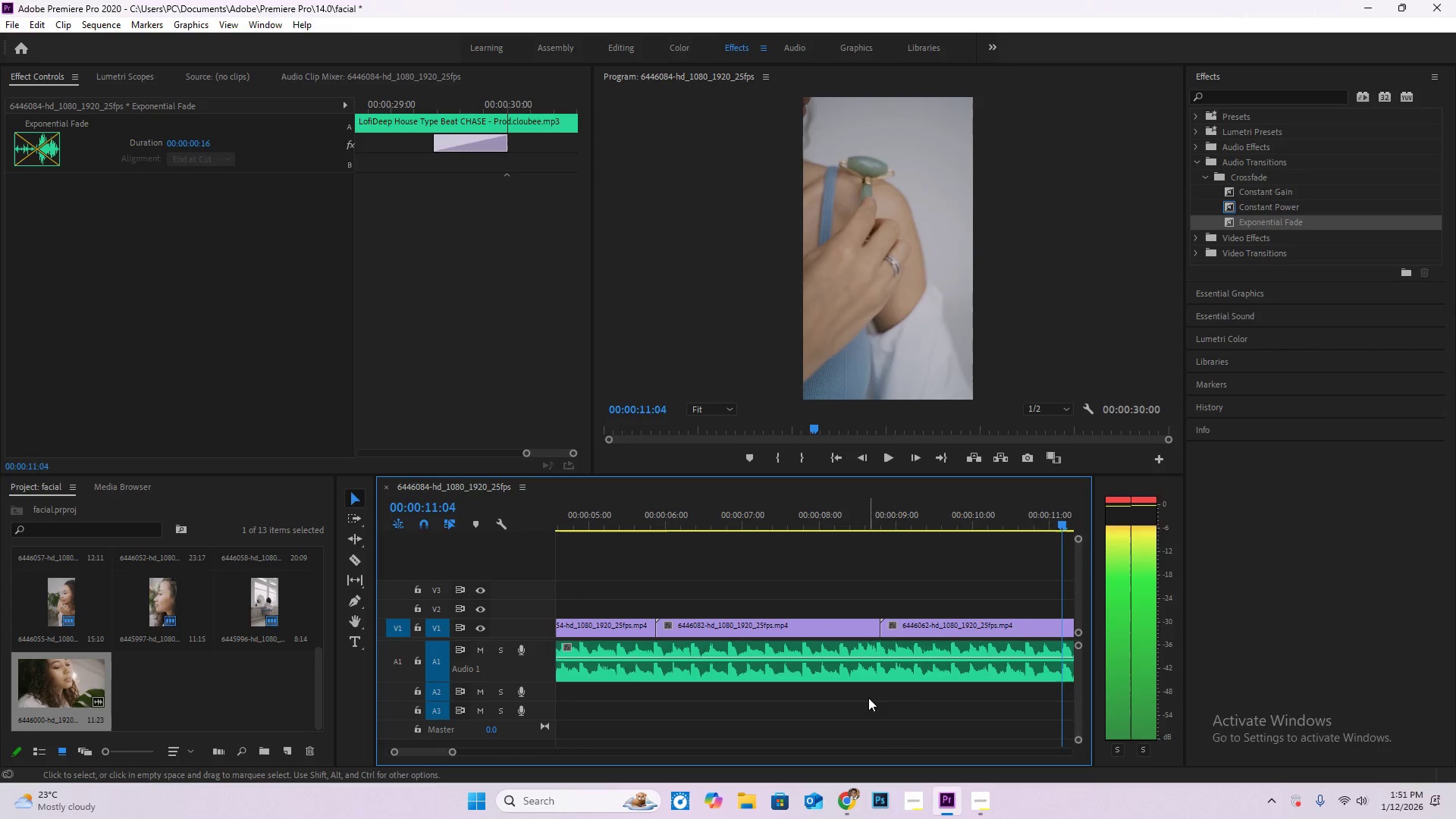 
hold_key(key=ArrowRight, duration=1.03)
 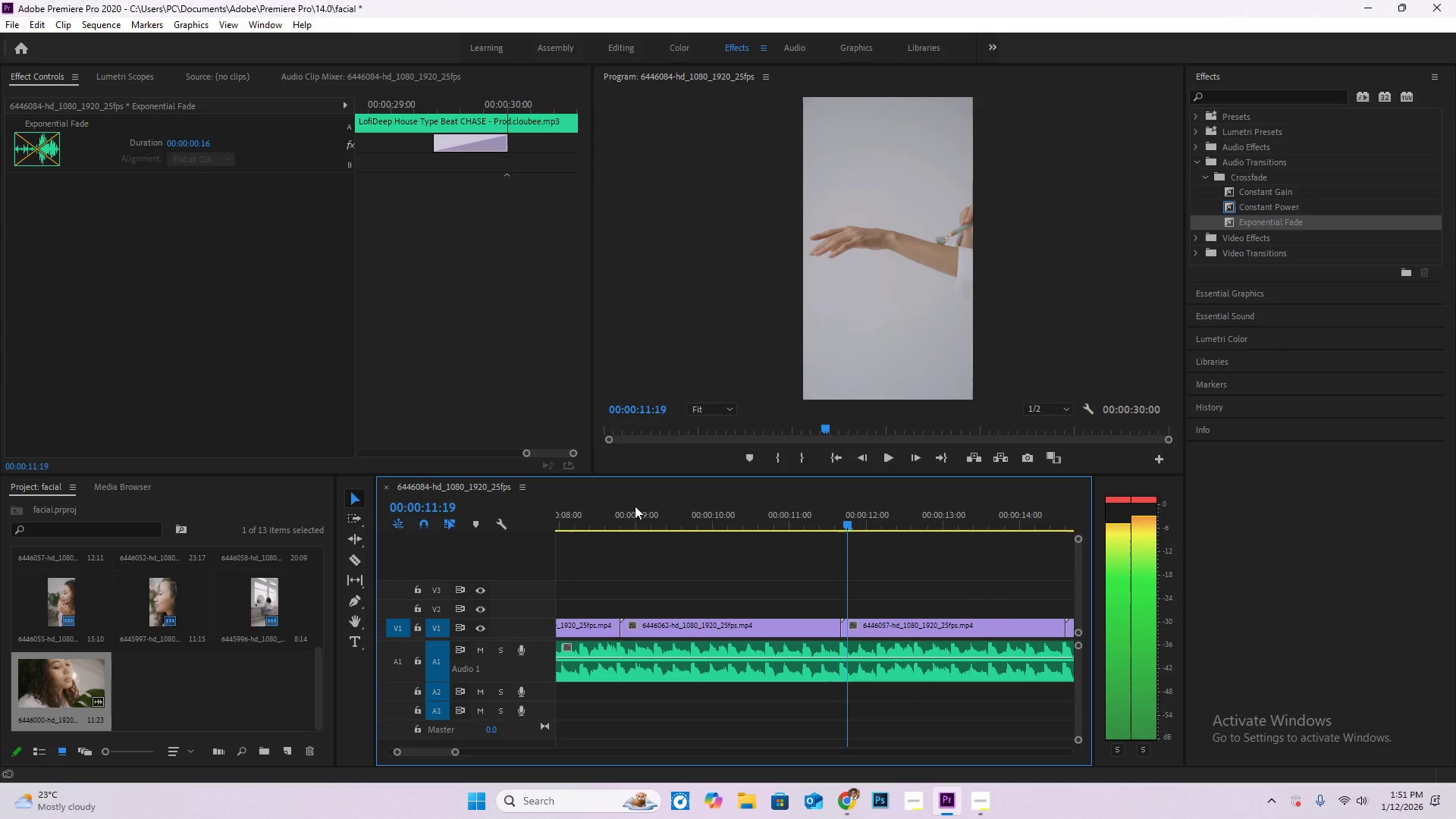 
left_click_drag(start_coordinate=[626, 515], to_coordinate=[873, 541])
 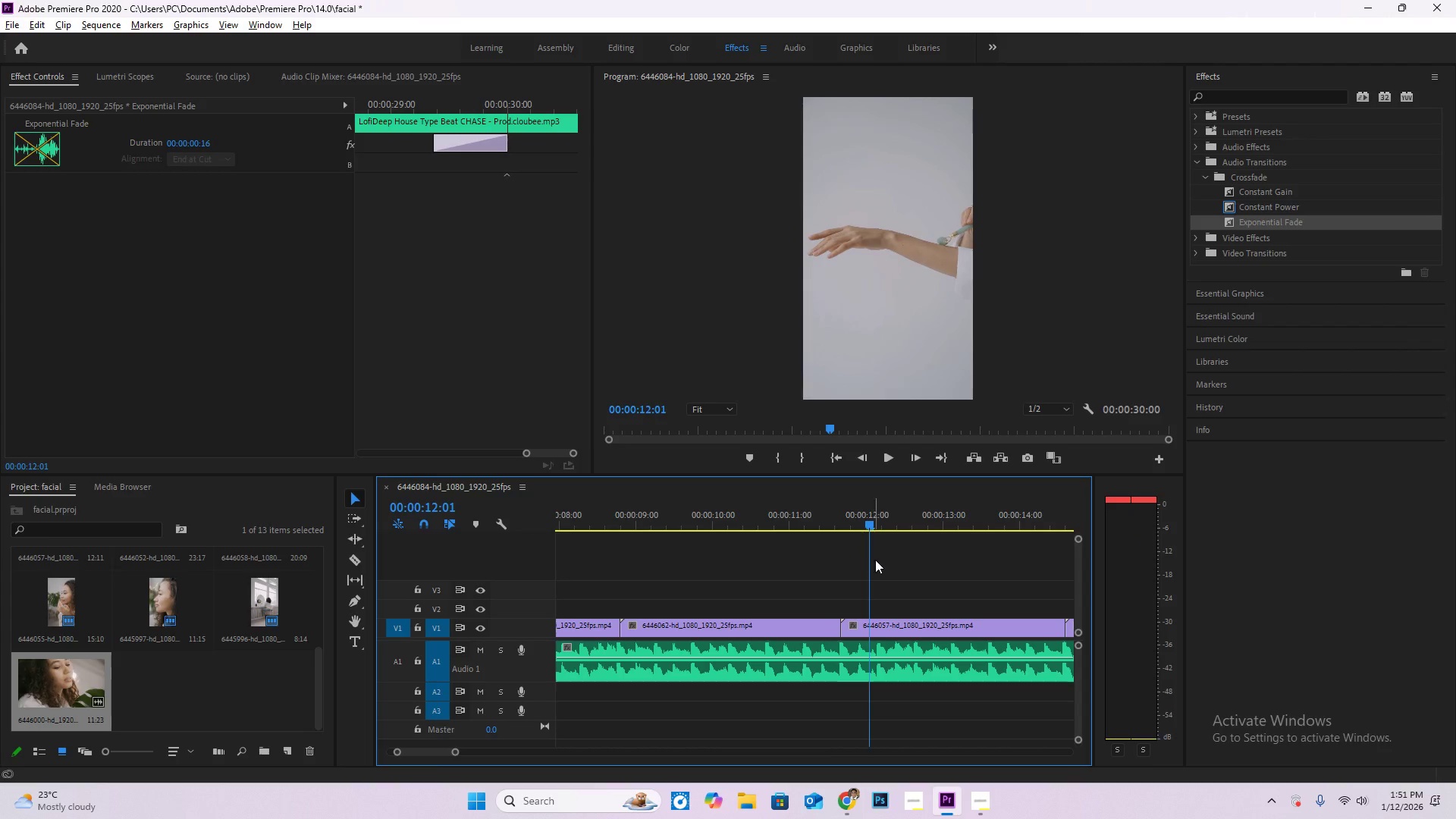 
hold_key(key=AltLeft, duration=1.33)
scroll: coordinate [990, 686], scroll_direction: up, amount: 4.0
 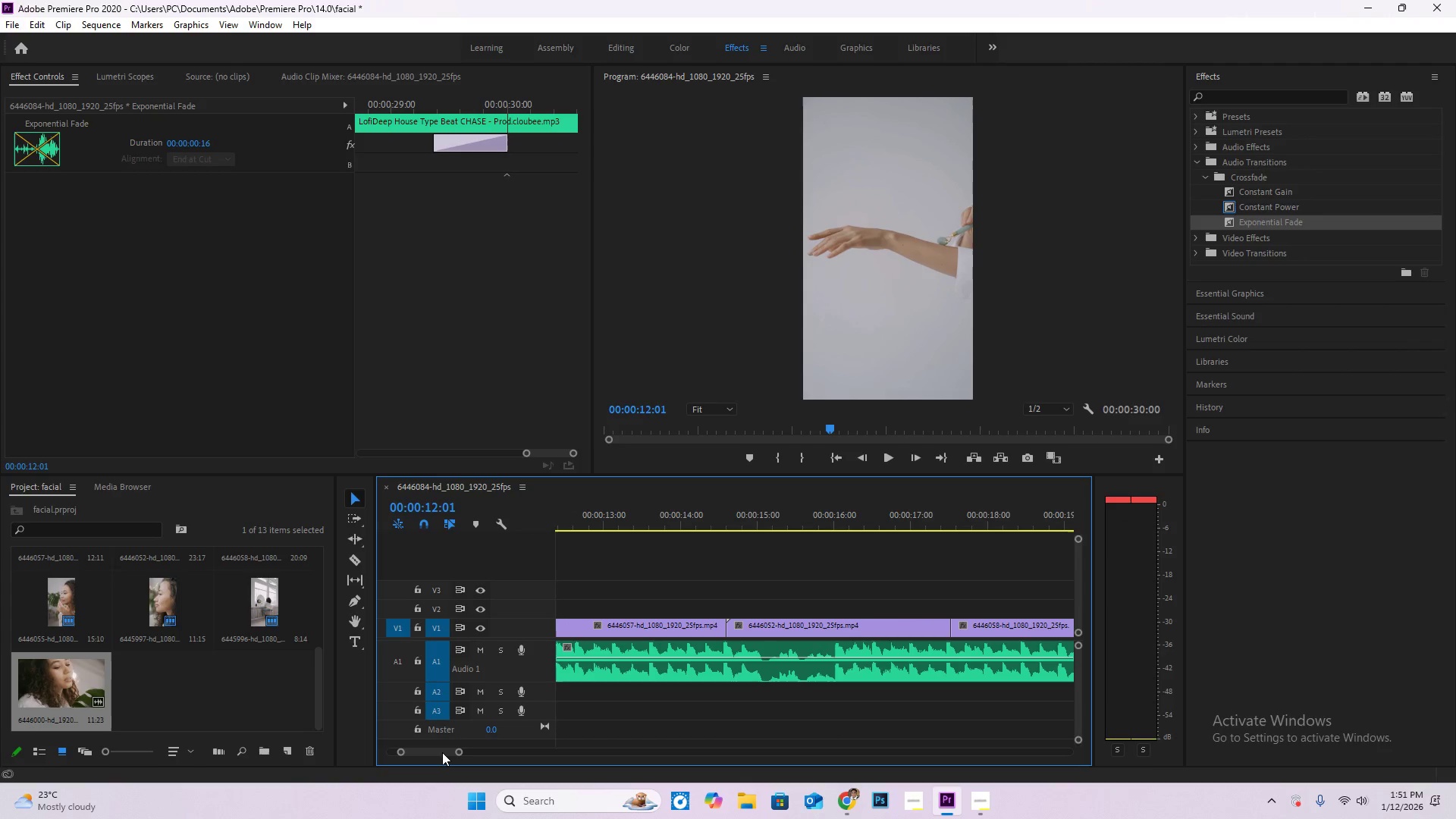 
hold_key(key=AltLeft, duration=0.92)
scroll: coordinate [652, 685], scroll_direction: down, amount: 7.0
 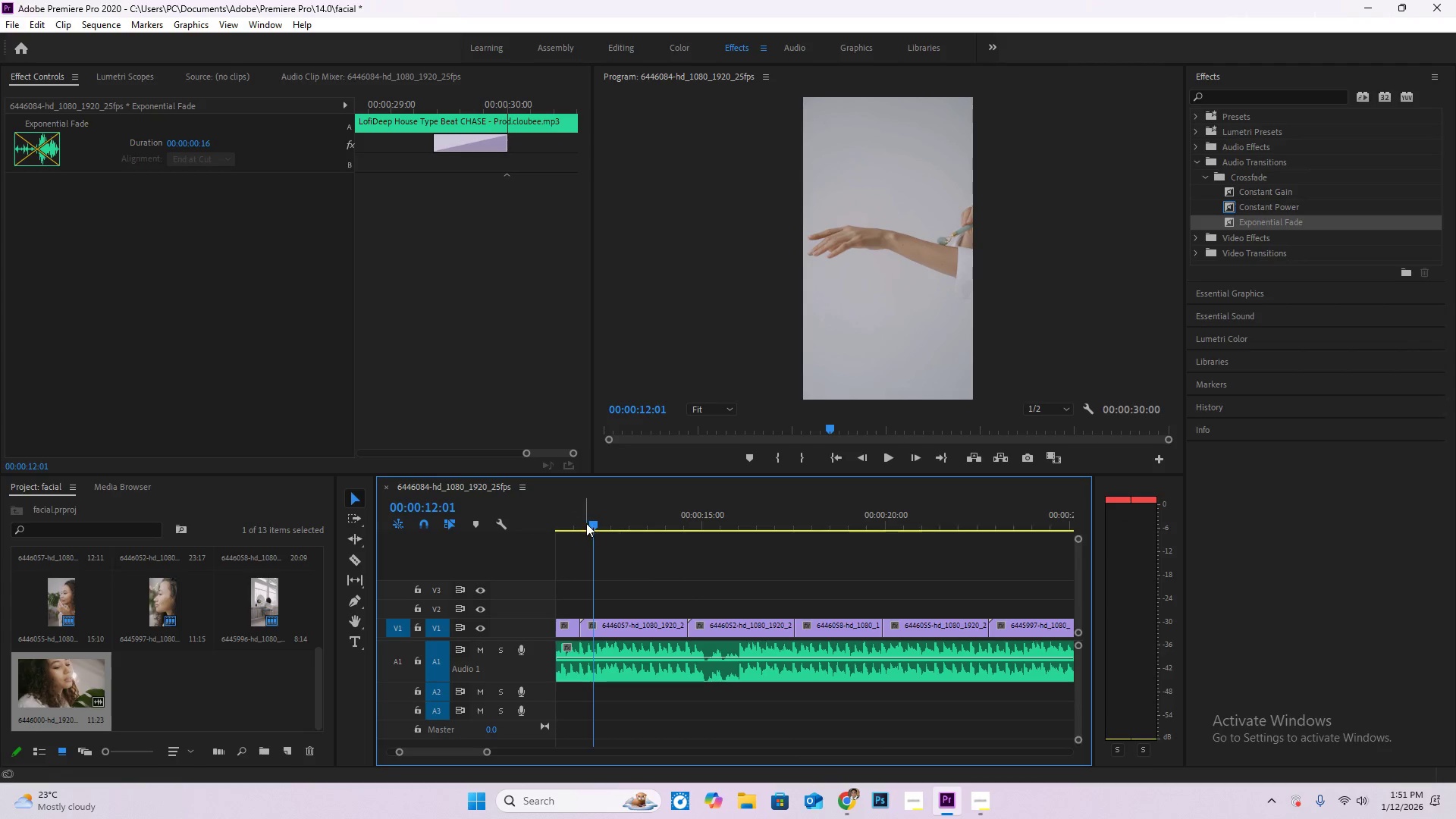 
left_click_drag(start_coordinate=[594, 524], to_coordinate=[768, 546])
 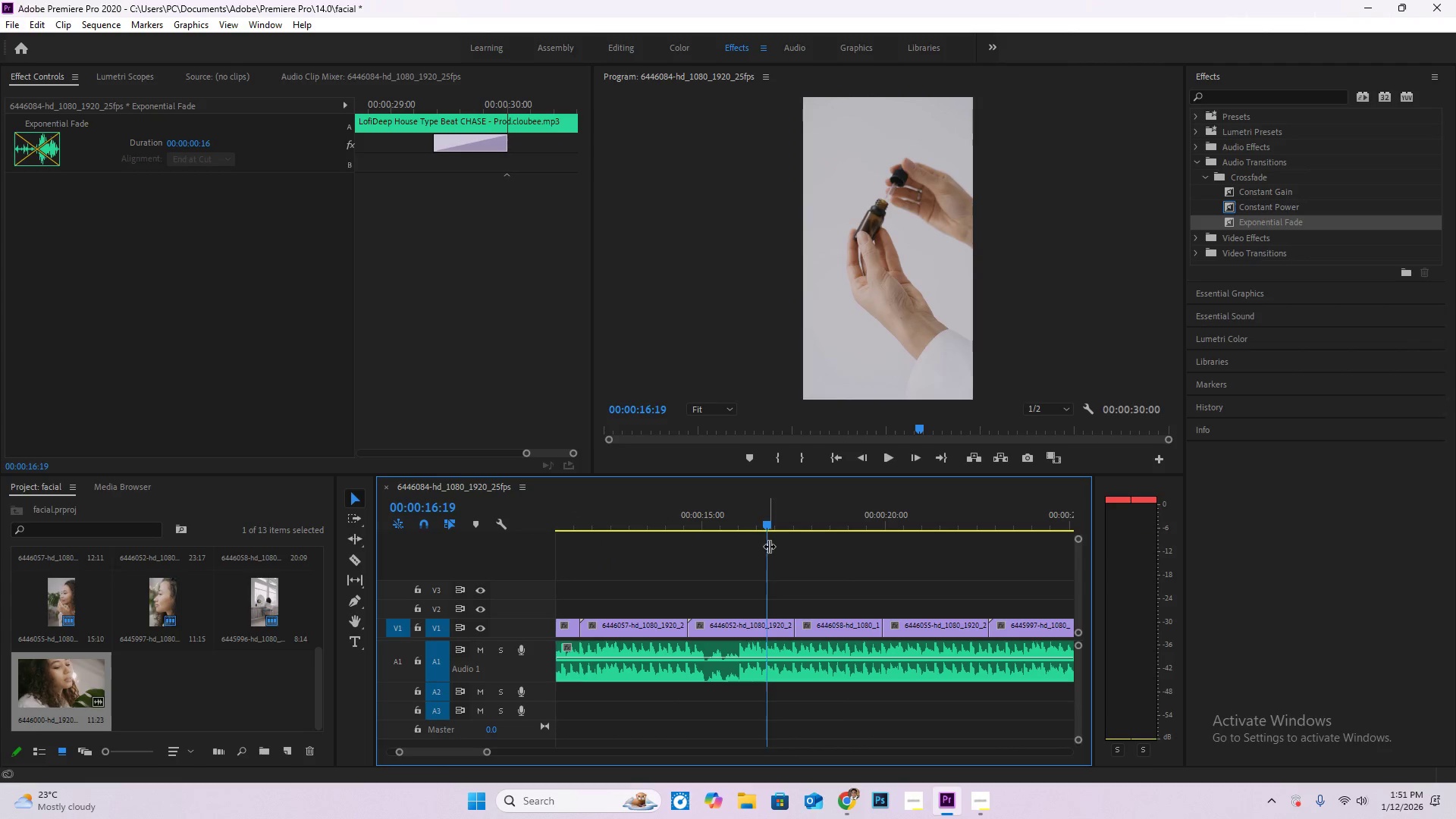 
key(Space)
 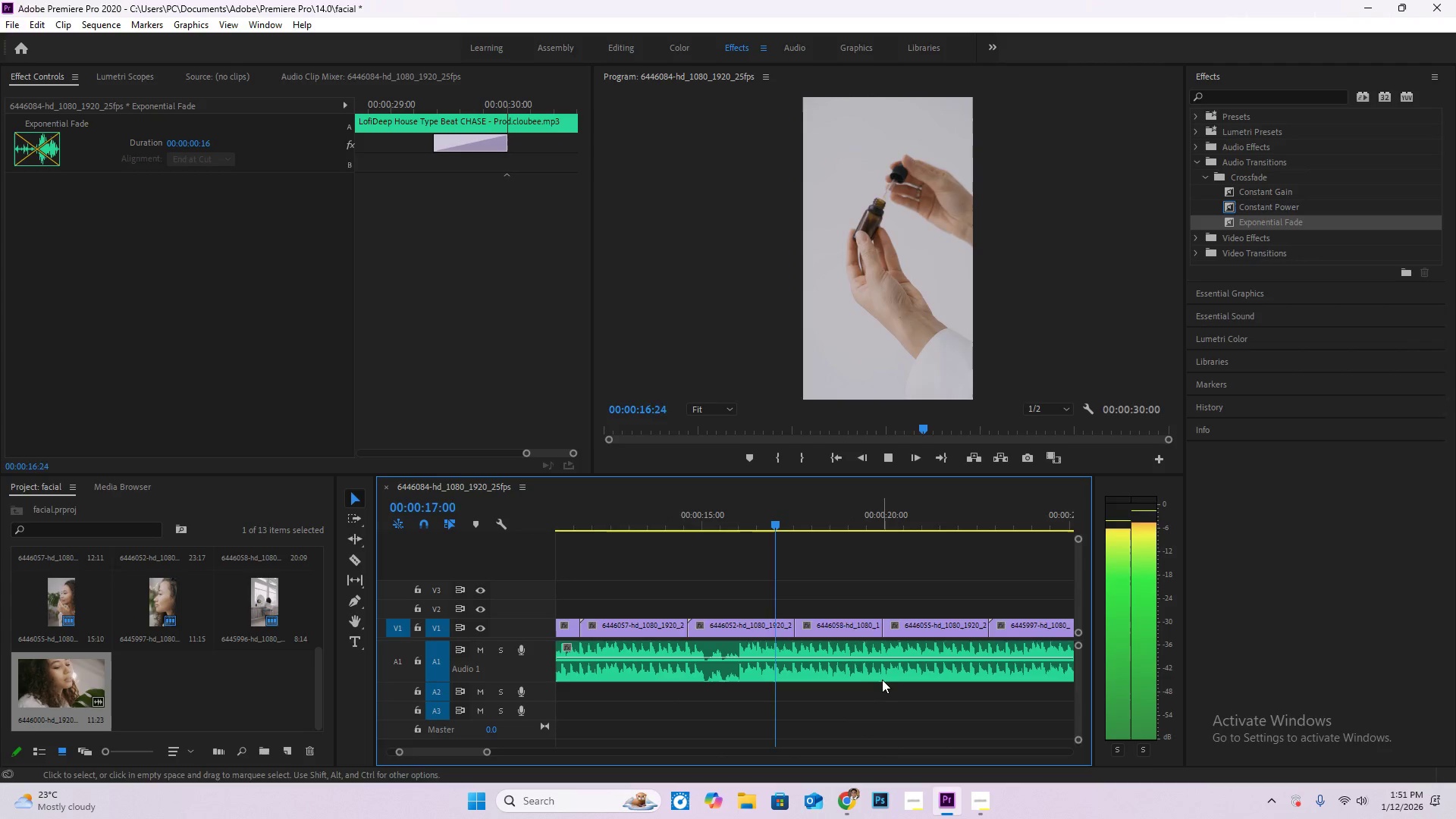 
hold_key(key=AltLeft, duration=0.39)
scroll: coordinate [883, 687], scroll_direction: up, amount: 5.0
 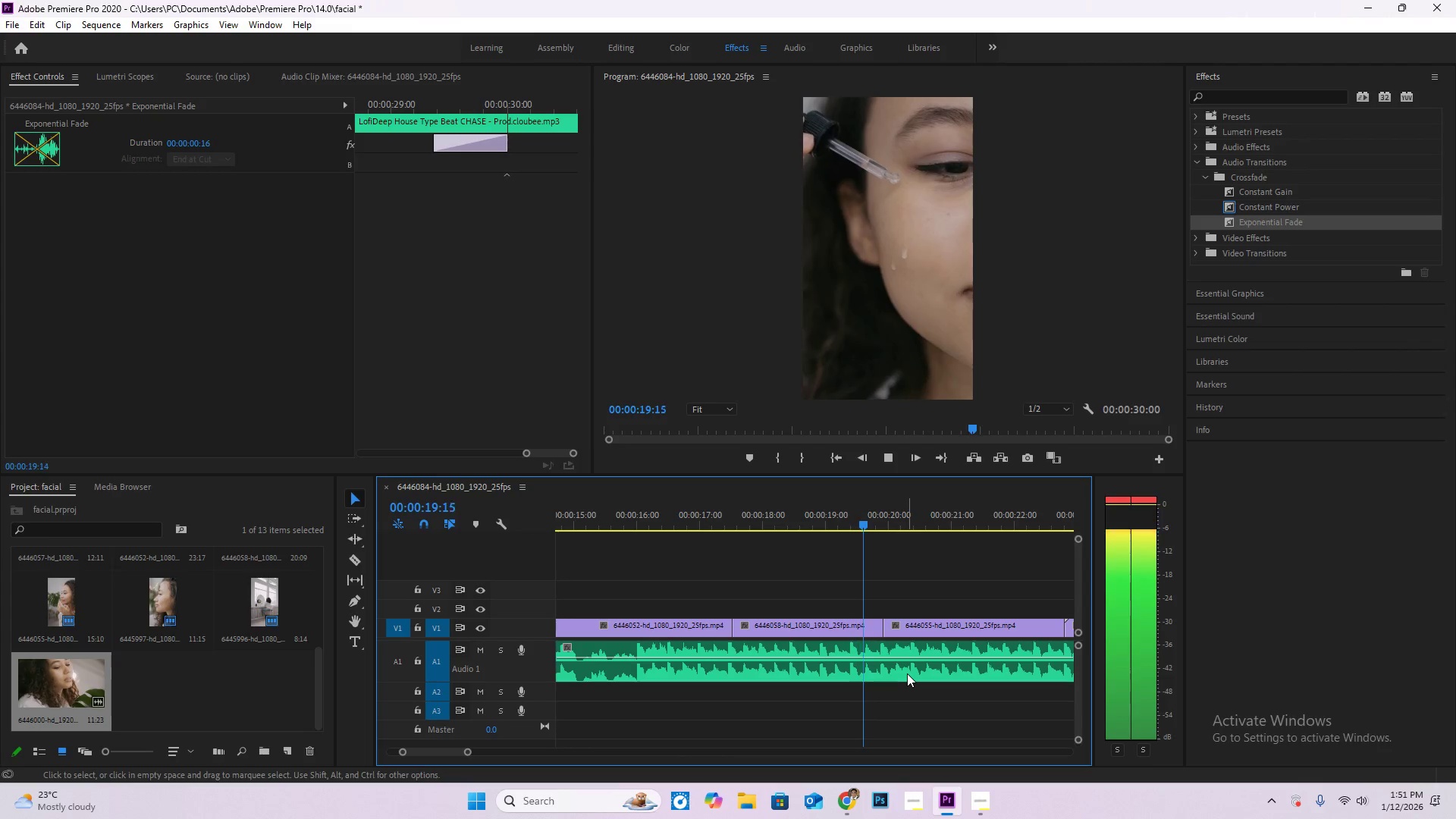 
key(Space)
 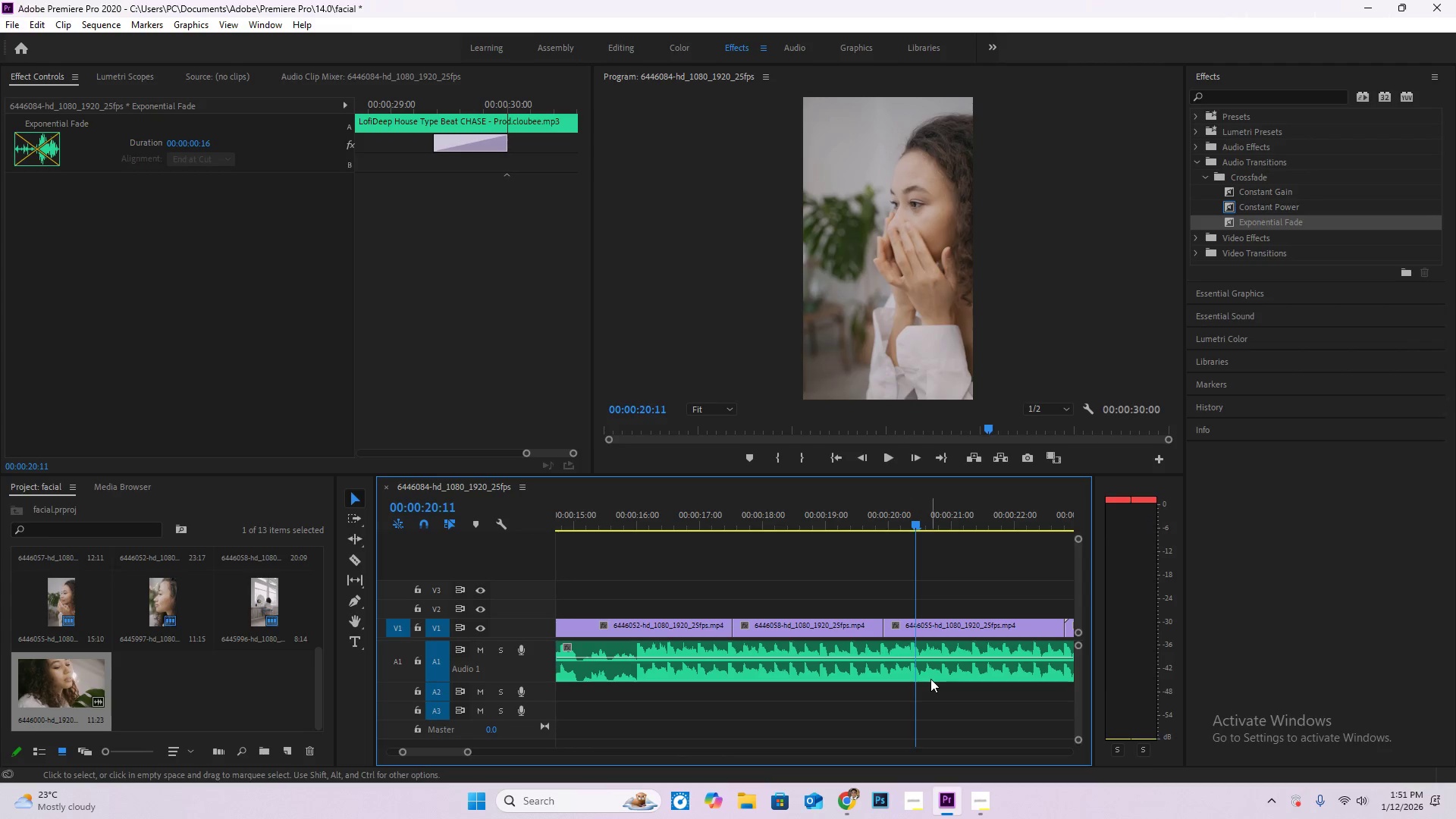 
hold_key(key=AltLeft, duration=0.55)
 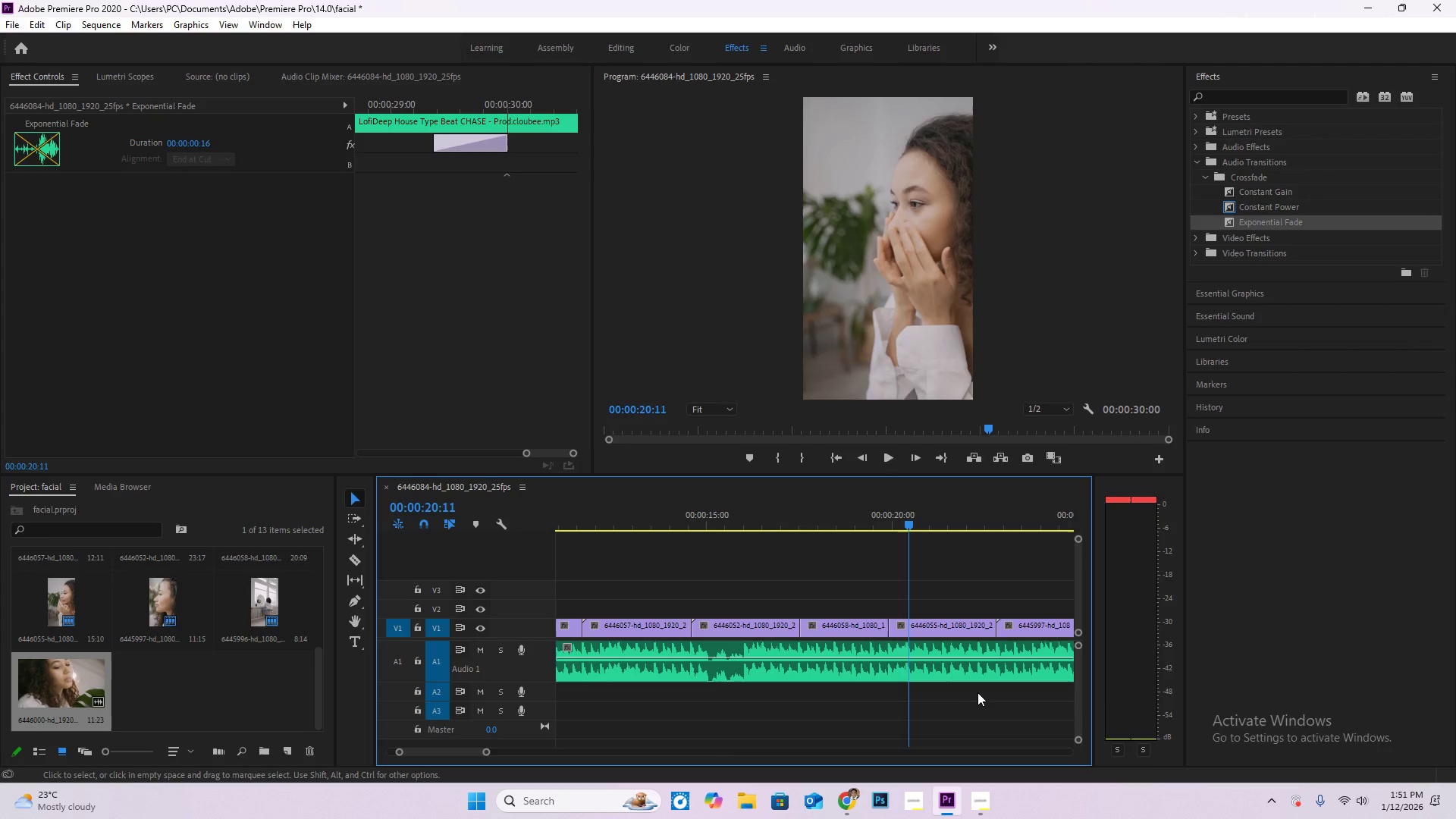 
key(Space)
 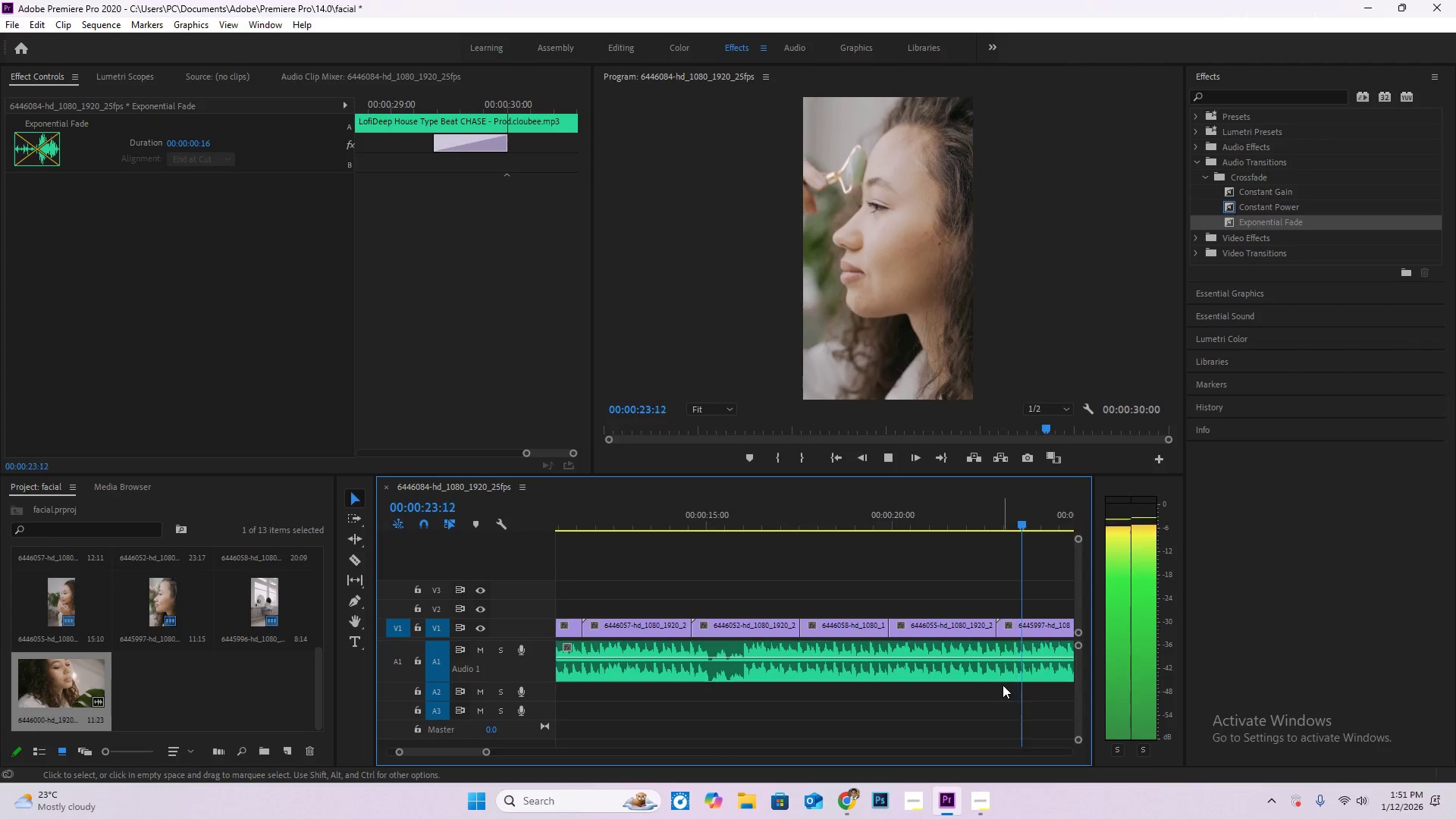 
scroll: coordinate [930, 679], scroll_direction: down, amount: 6.0
 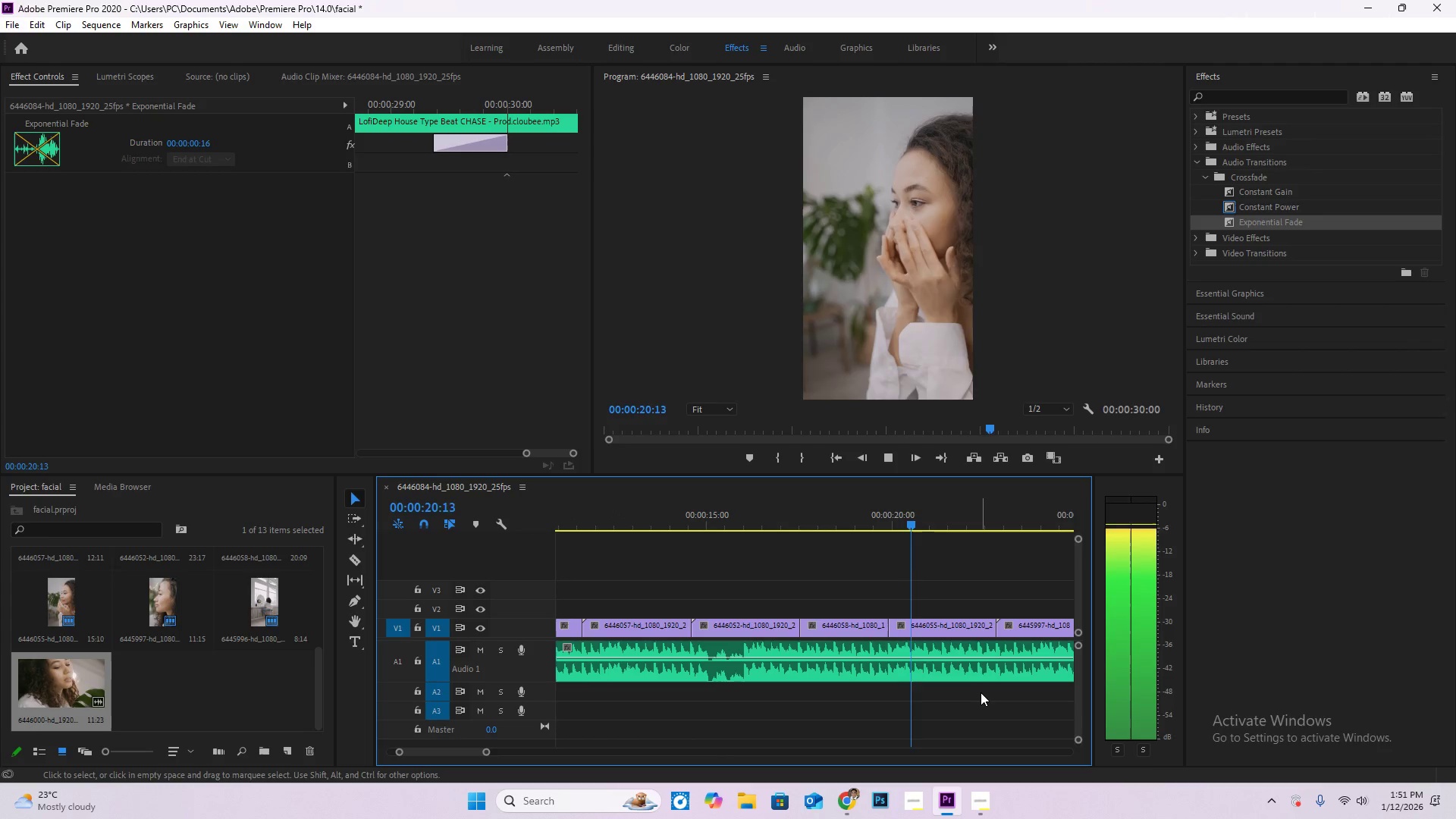 
hold_key(key=AltLeft, duration=1.42)
scroll: coordinate [787, 670], scroll_direction: up, amount: 4.0
 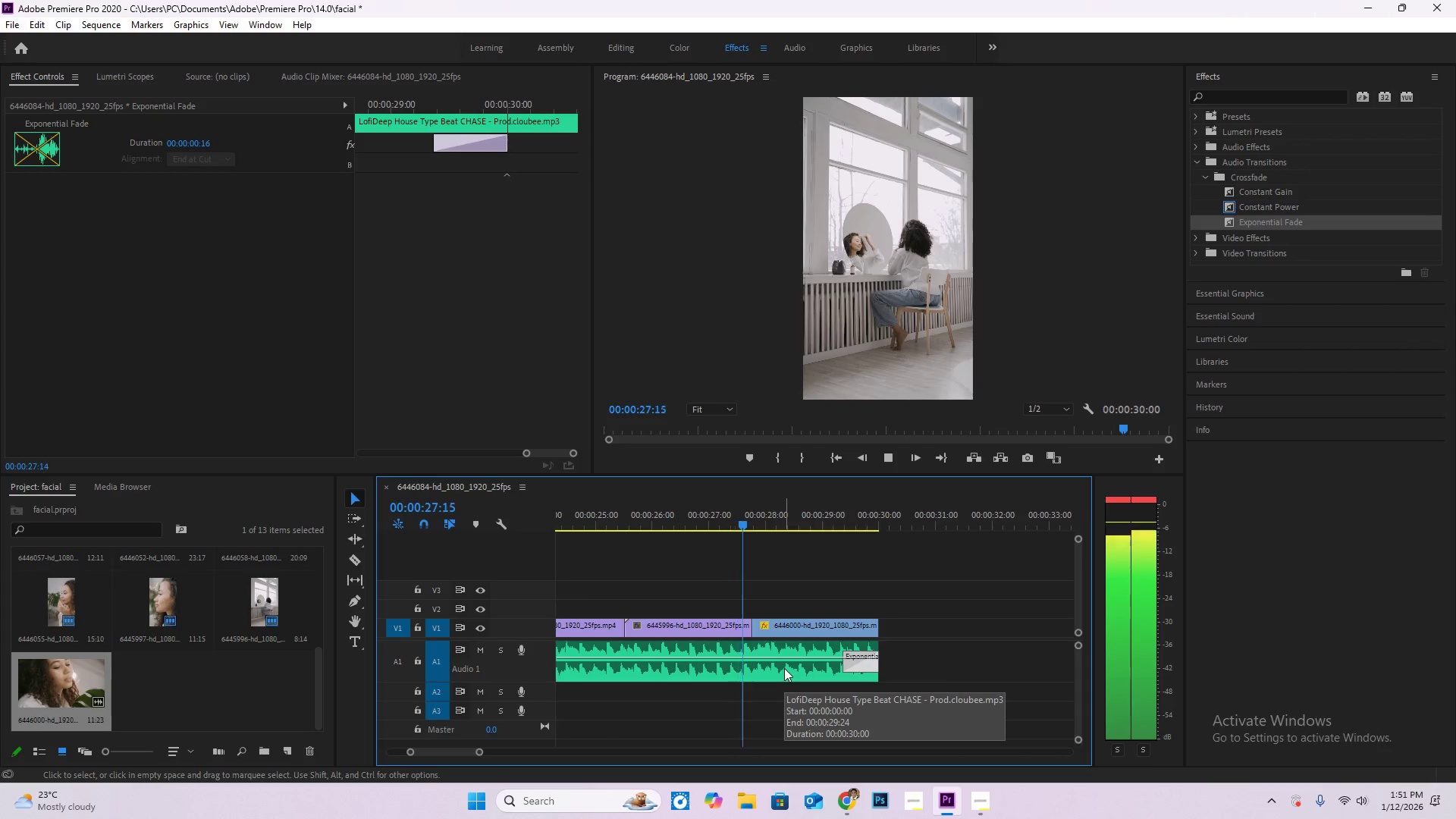 
key(Space)
 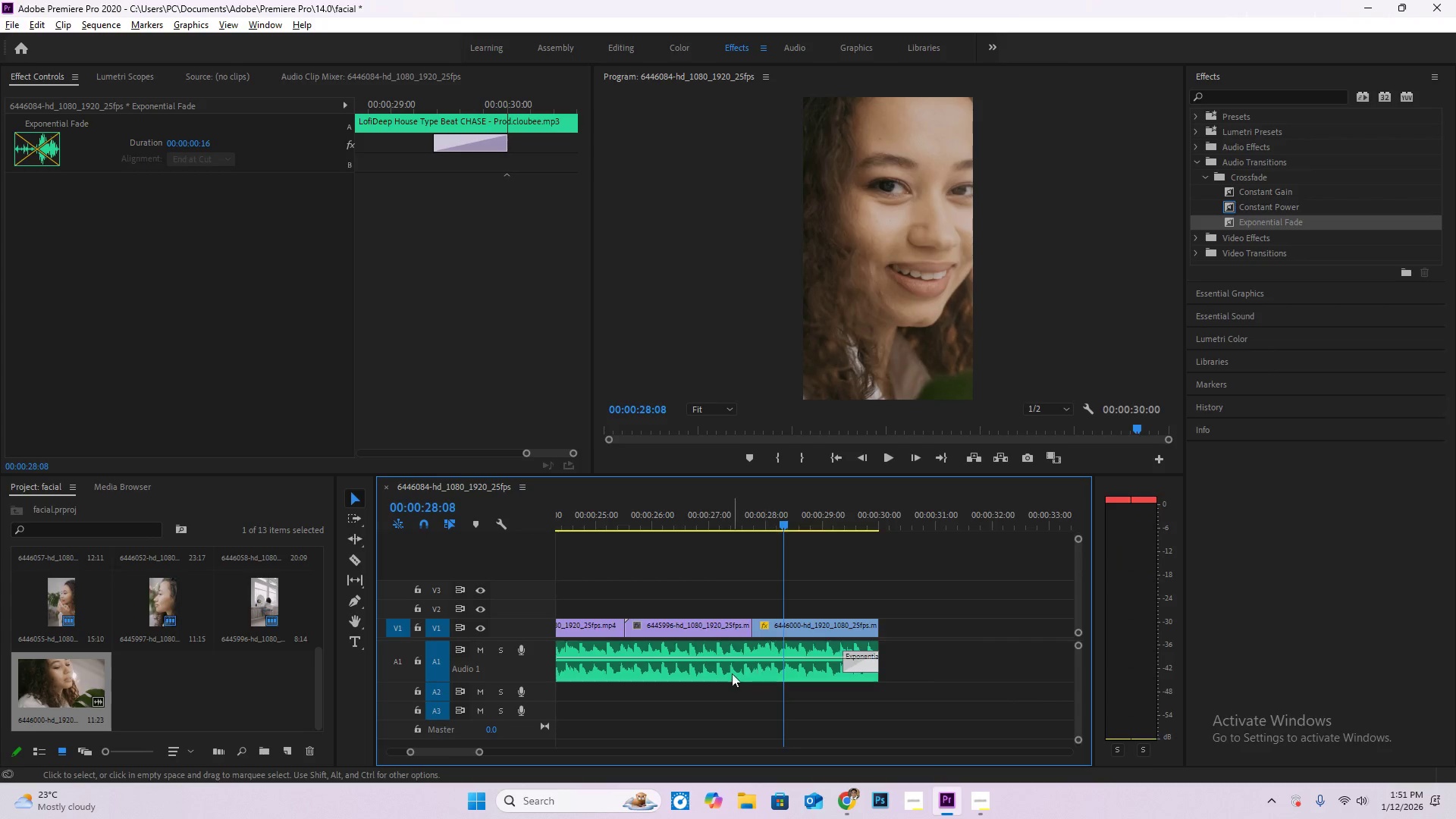 
hold_key(key=AltLeft, duration=0.56)
scroll: coordinate [729, 670], scroll_direction: up, amount: 8.0
 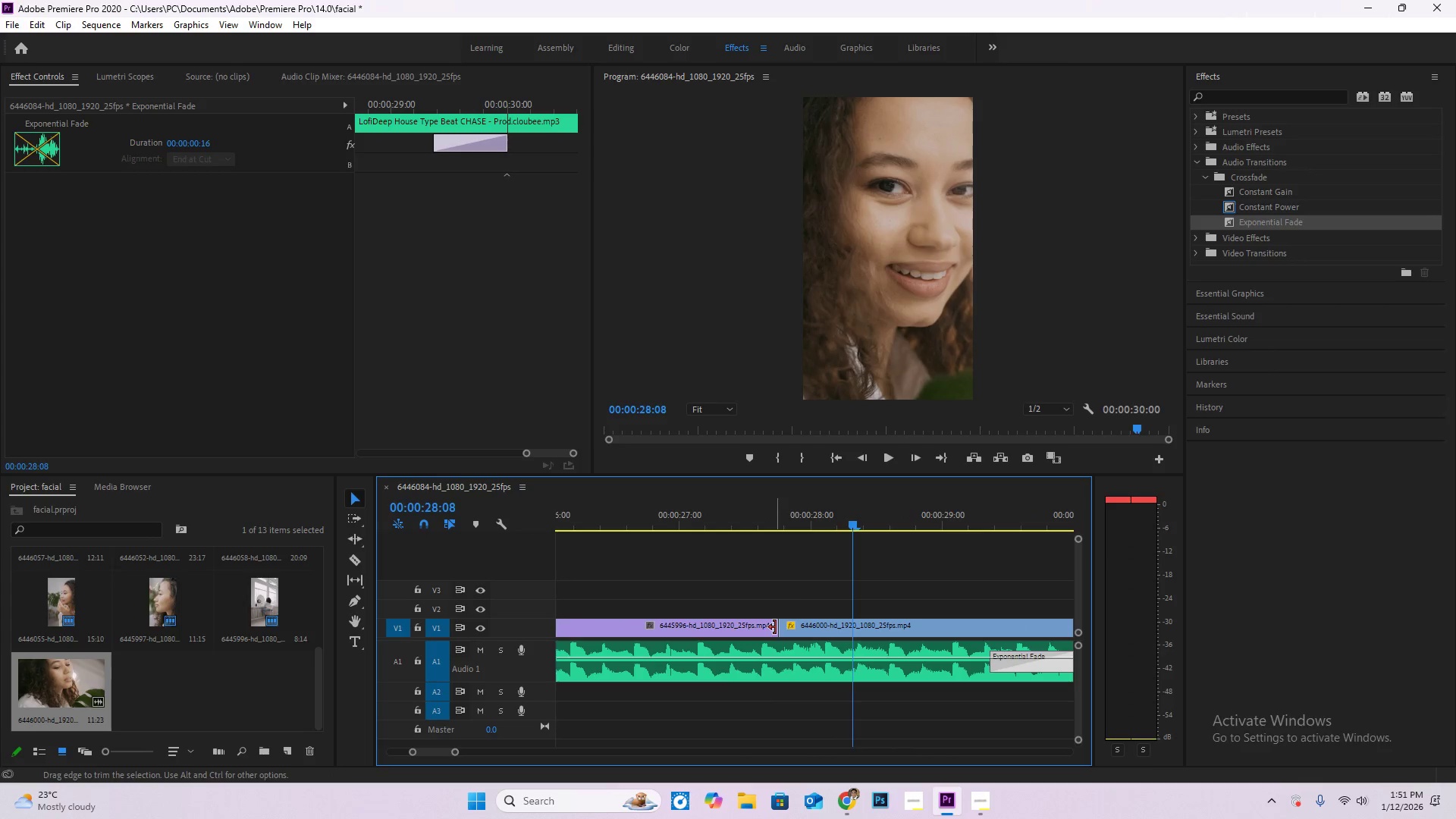 
left_click_drag(start_coordinate=[780, 629], to_coordinate=[736, 659])
 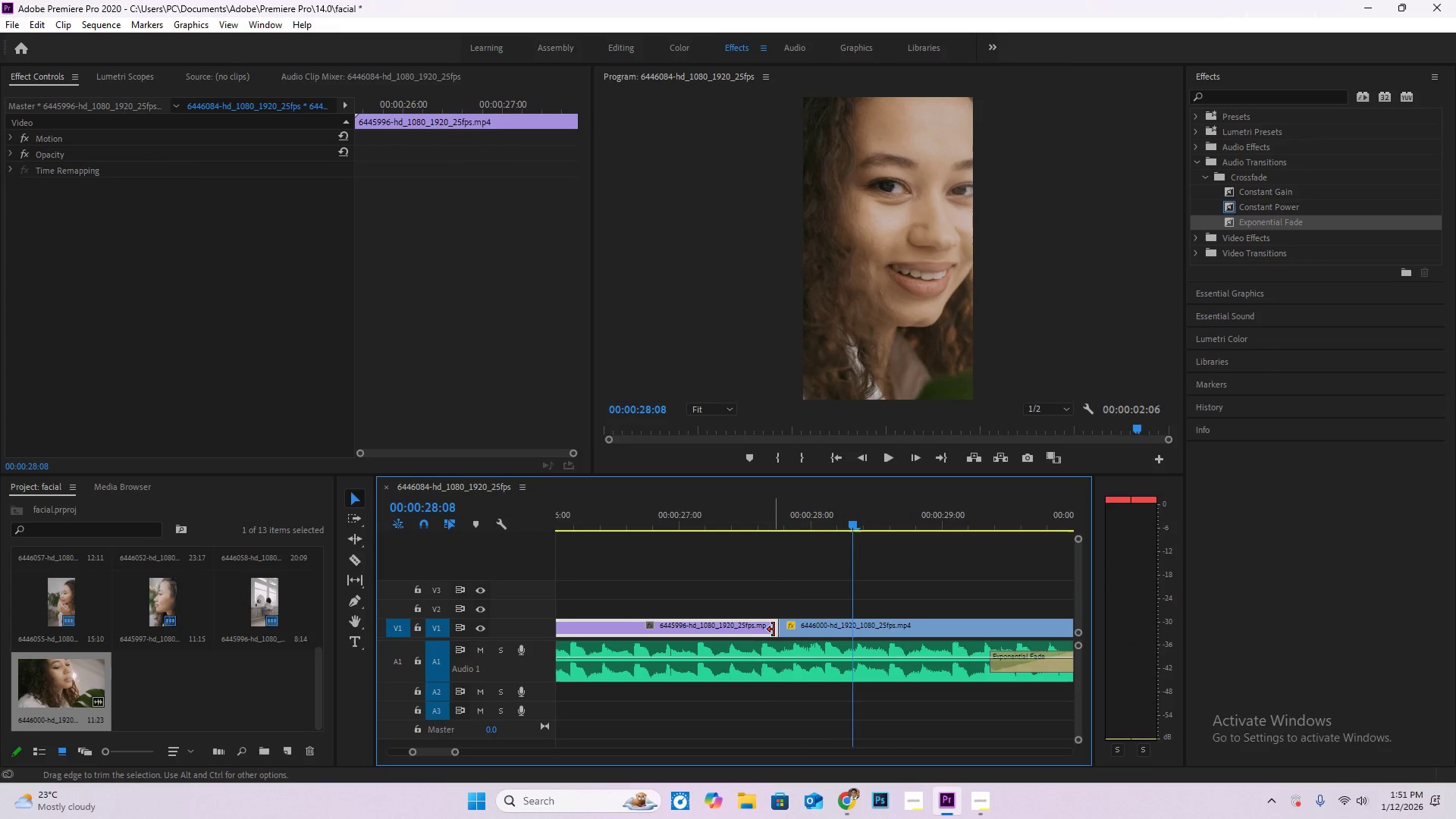 
left_click_drag(start_coordinate=[777, 629], to_coordinate=[761, 646])
 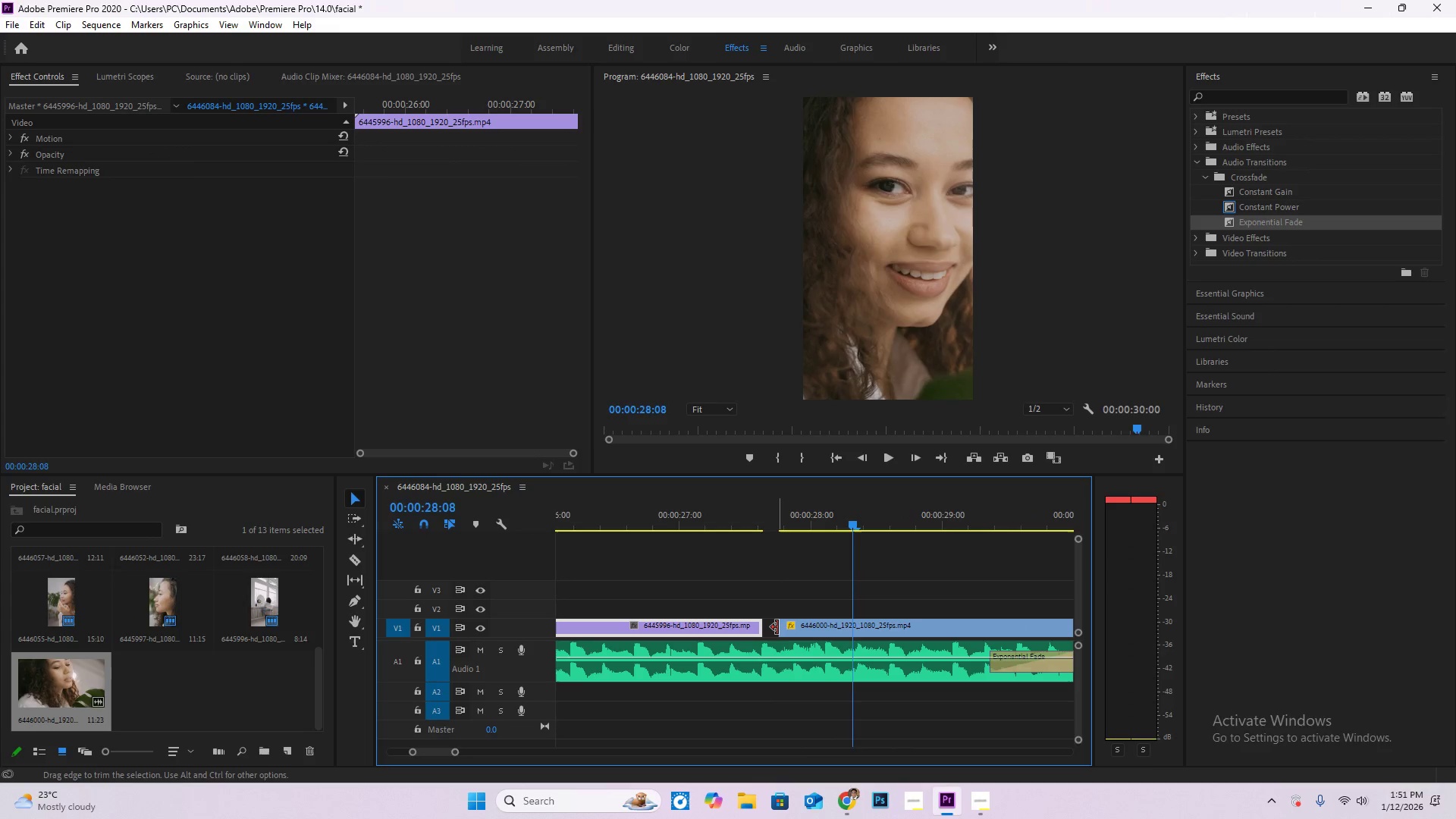 
left_click_drag(start_coordinate=[777, 627], to_coordinate=[760, 627])
 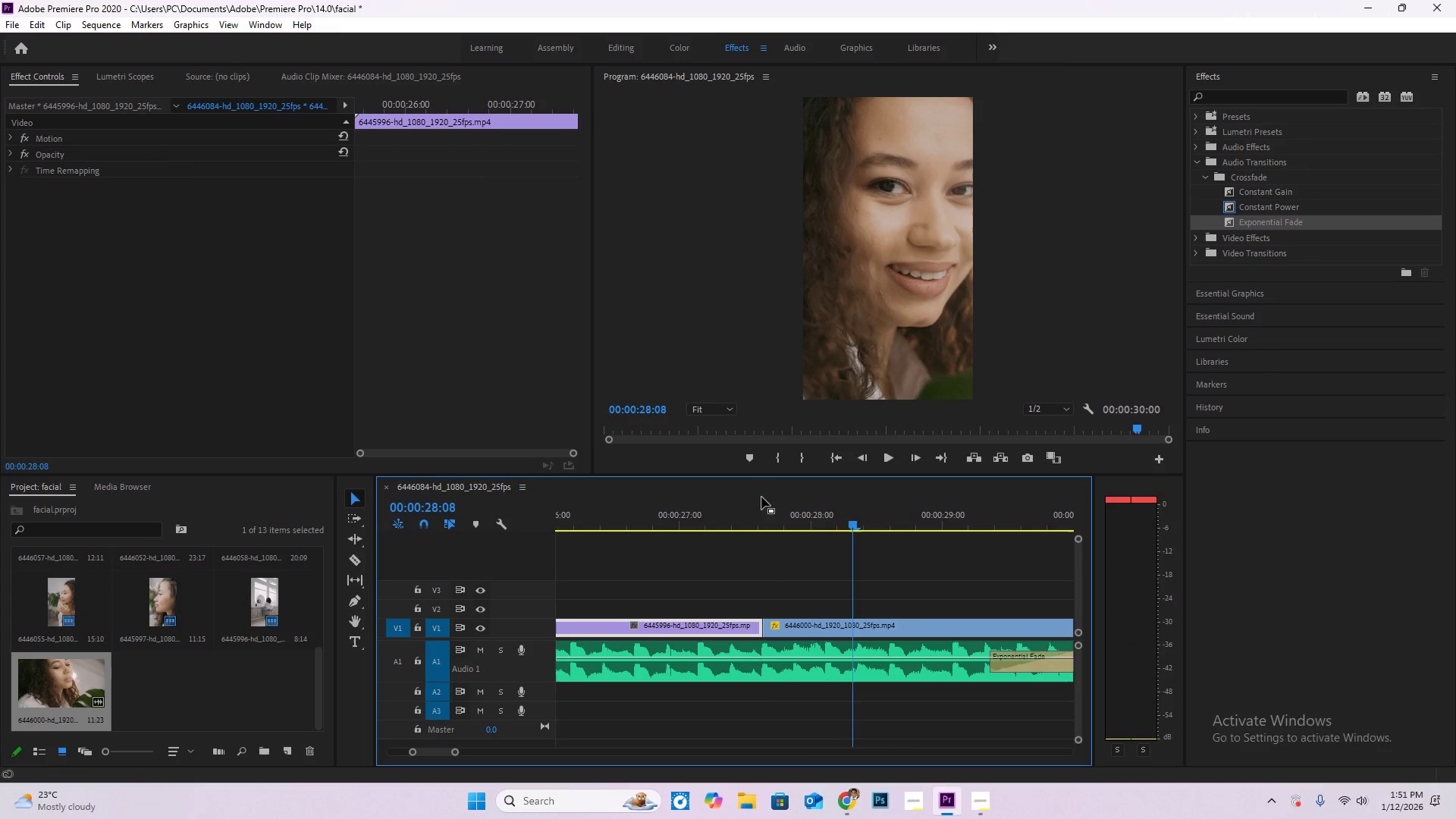 
left_click([751, 512])
 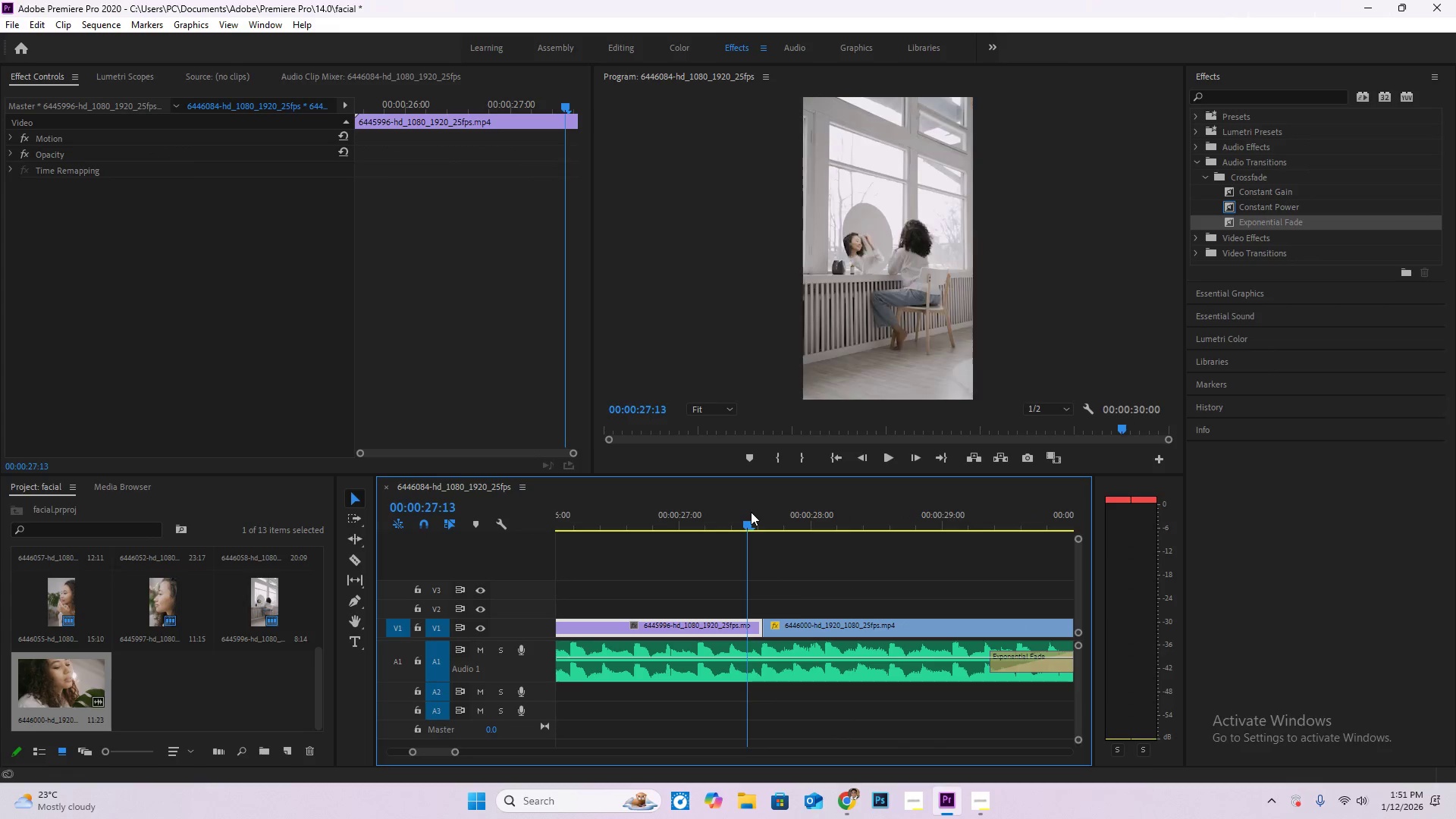 
key(Space)
 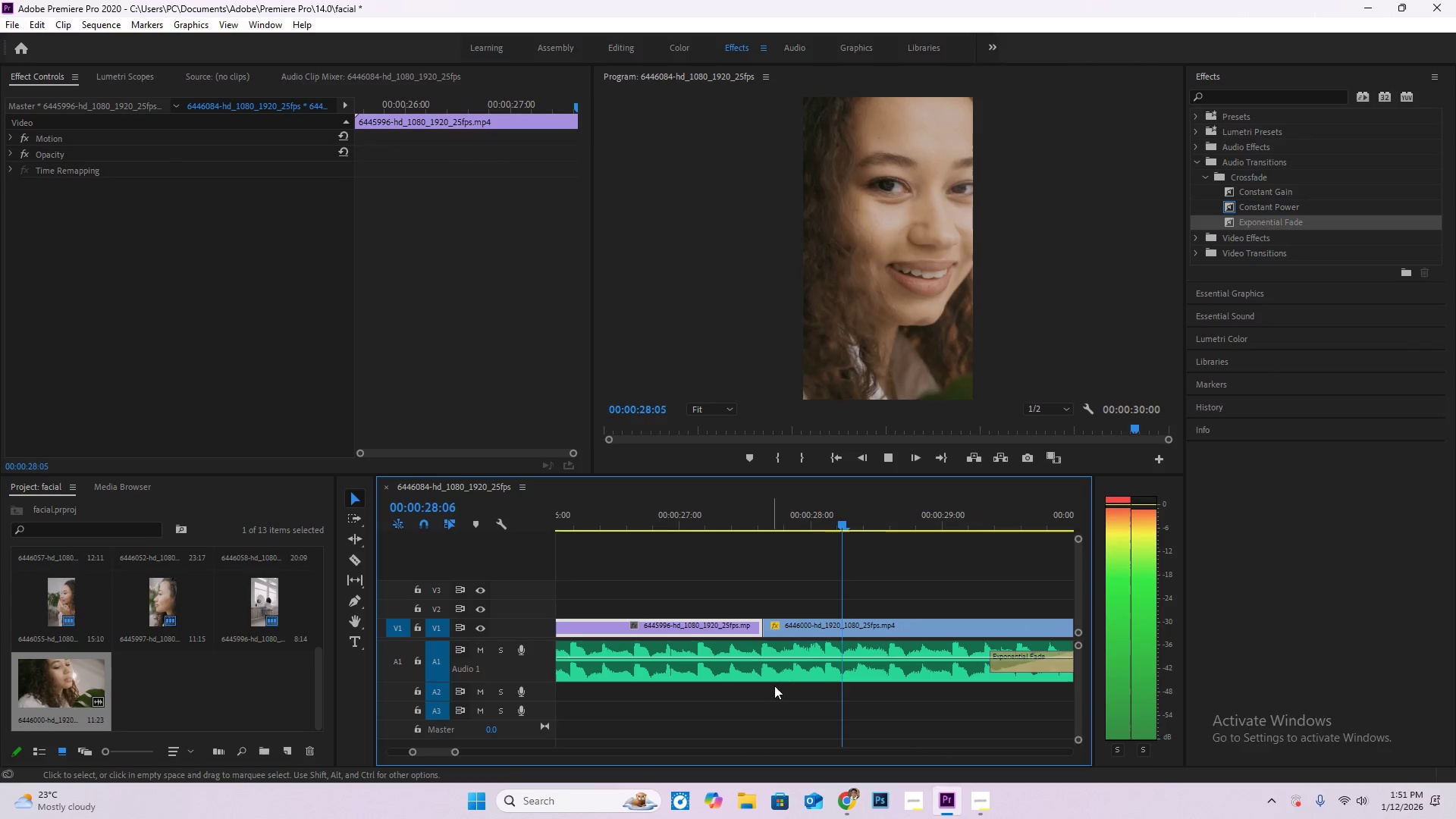 
hold_key(key=AltLeft, duration=0.34)
scroll: coordinate [799, 699], scroll_direction: down, amount: 5.0
 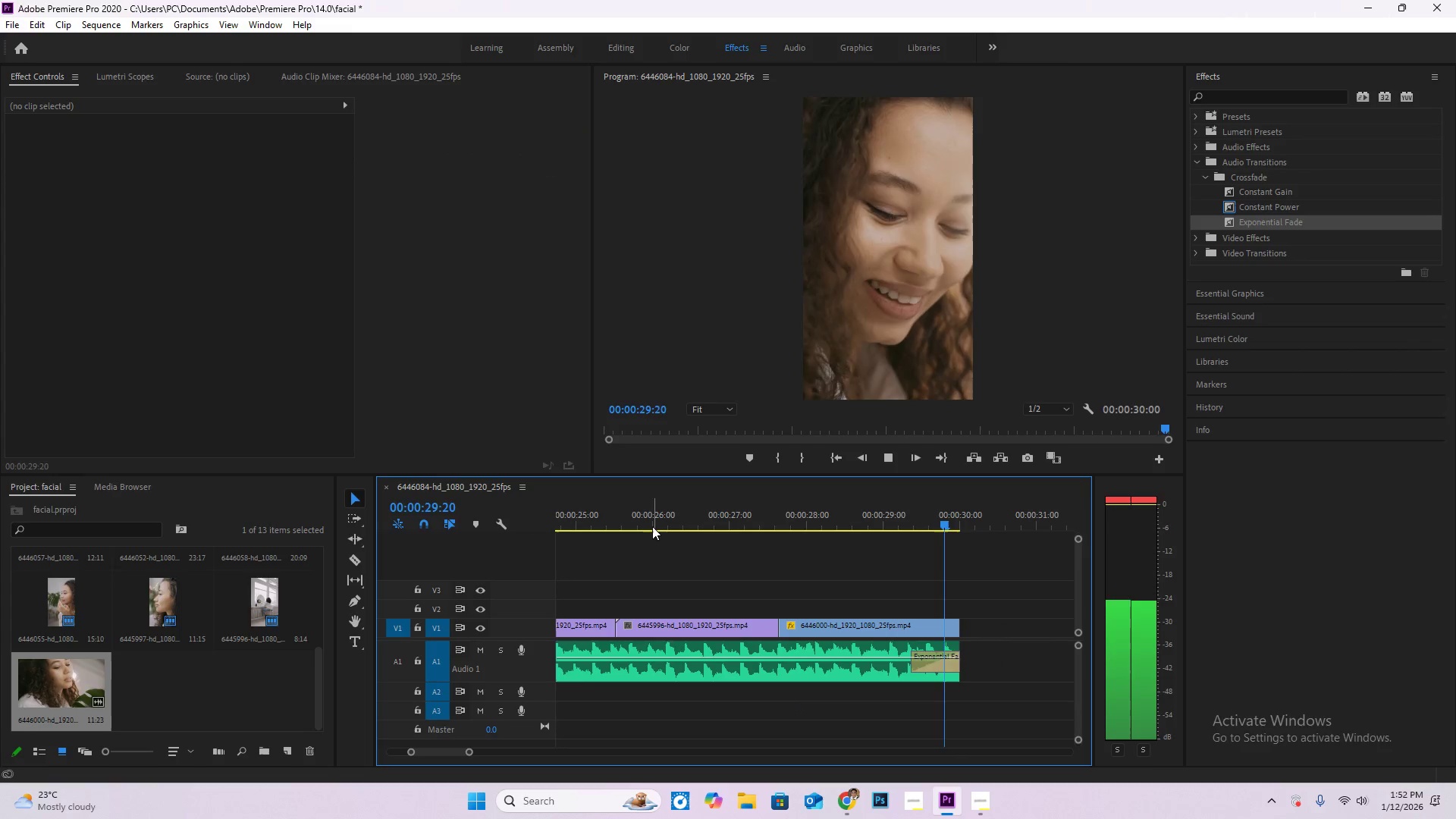 
left_click_drag(start_coordinate=[620, 504], to_coordinate=[586, 505])
 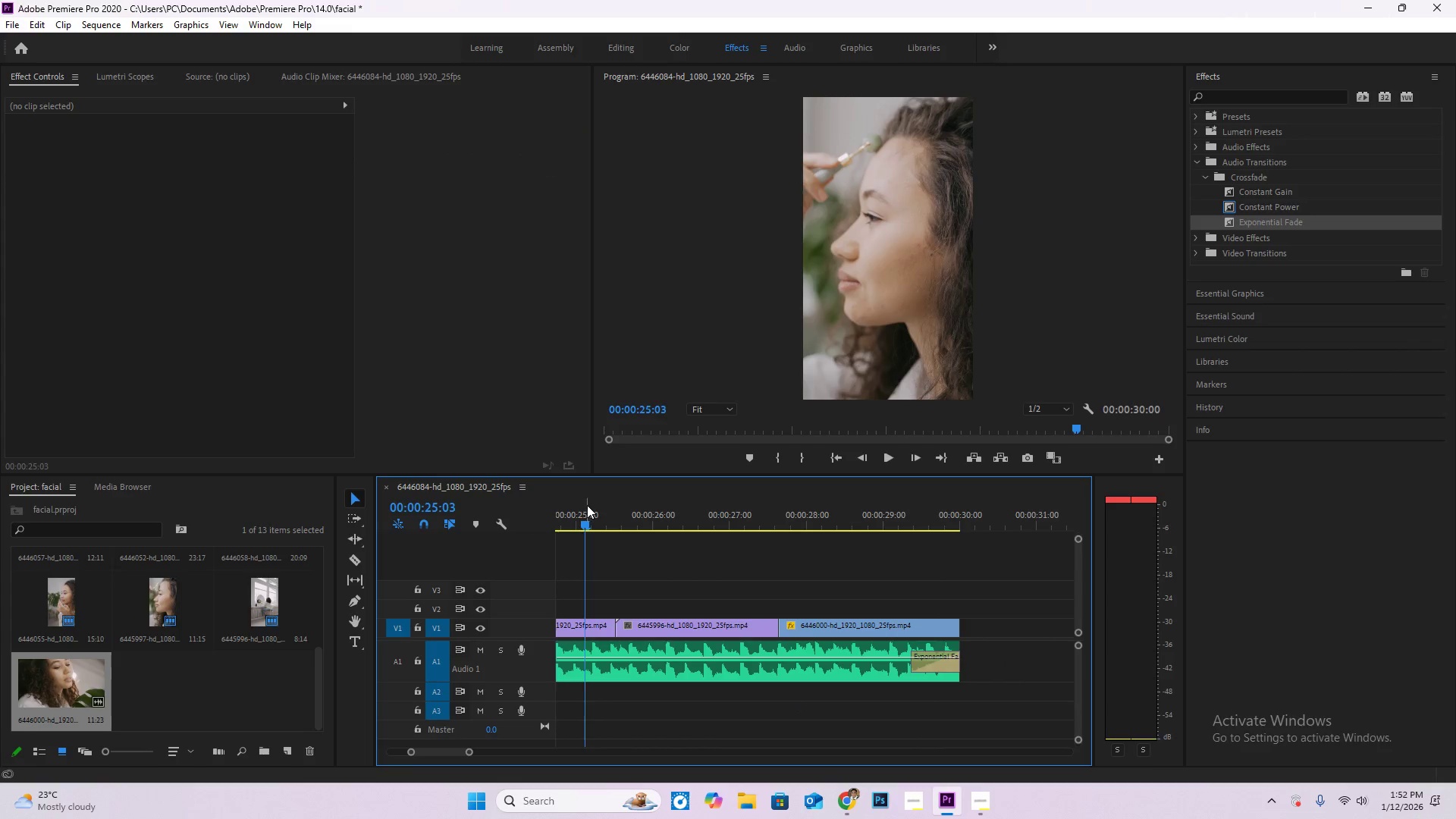 
key(Space)
 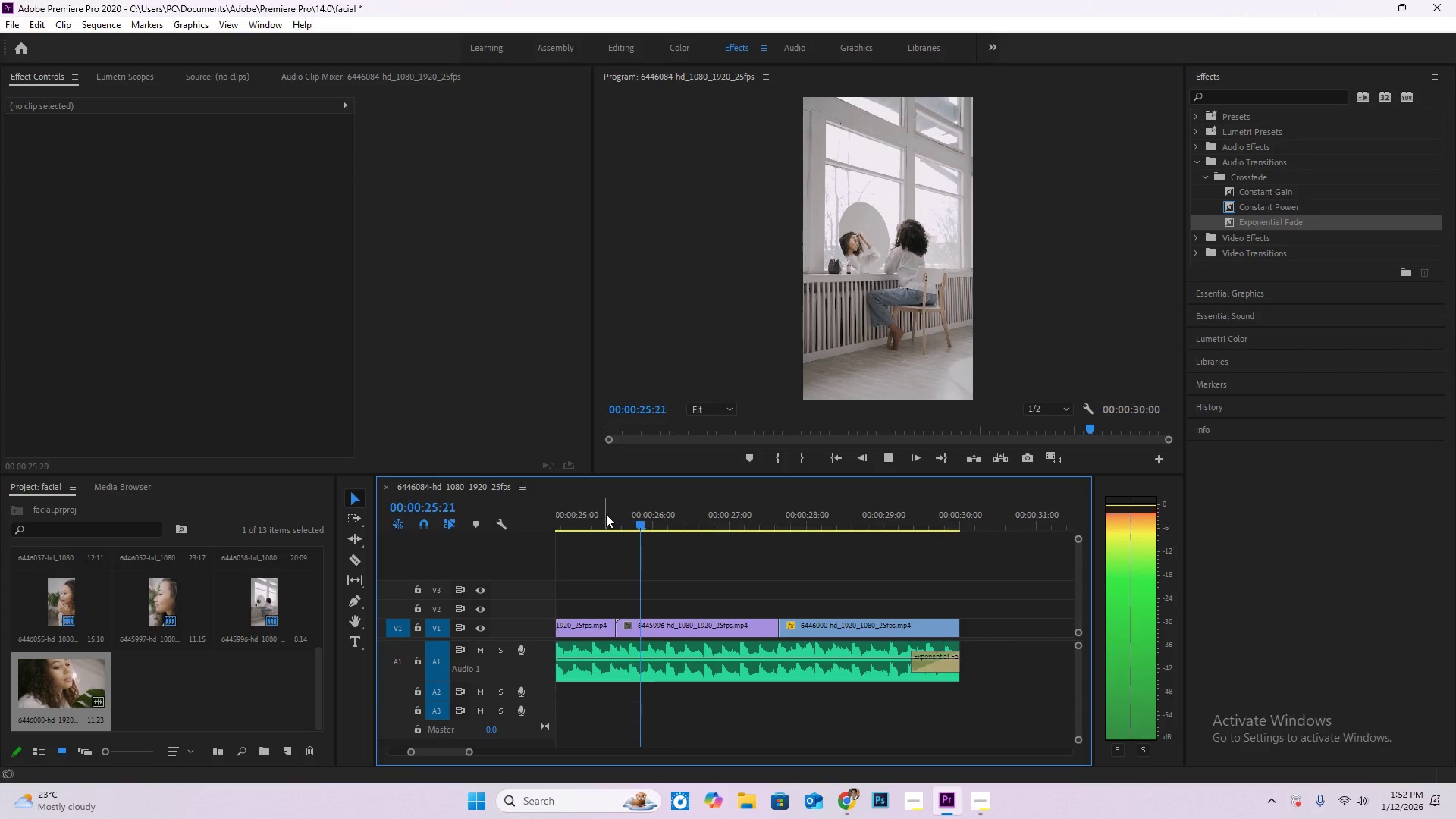 
key(Space)
 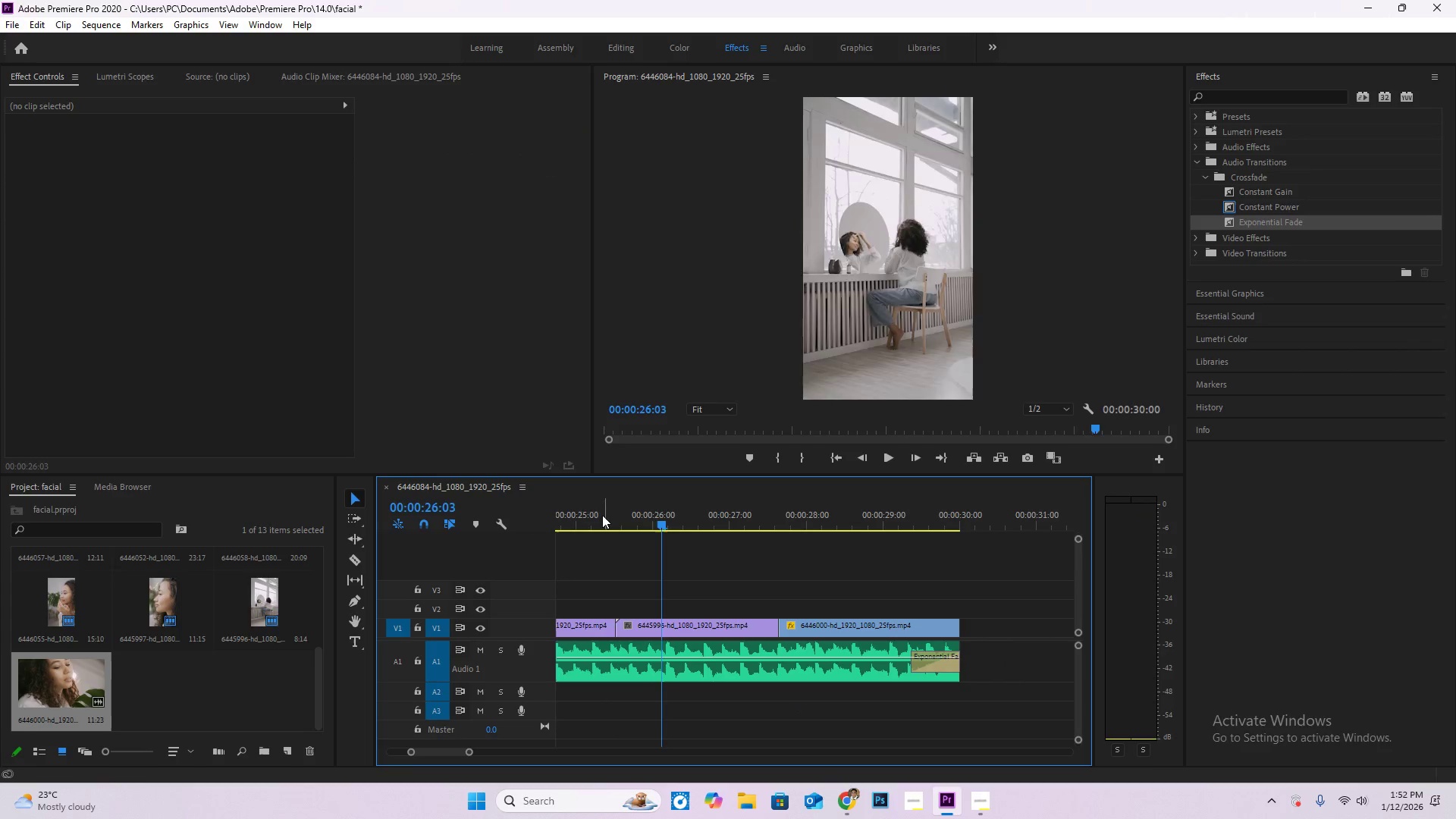 
left_click_drag(start_coordinate=[605, 515], to_coordinate=[597, 524])
 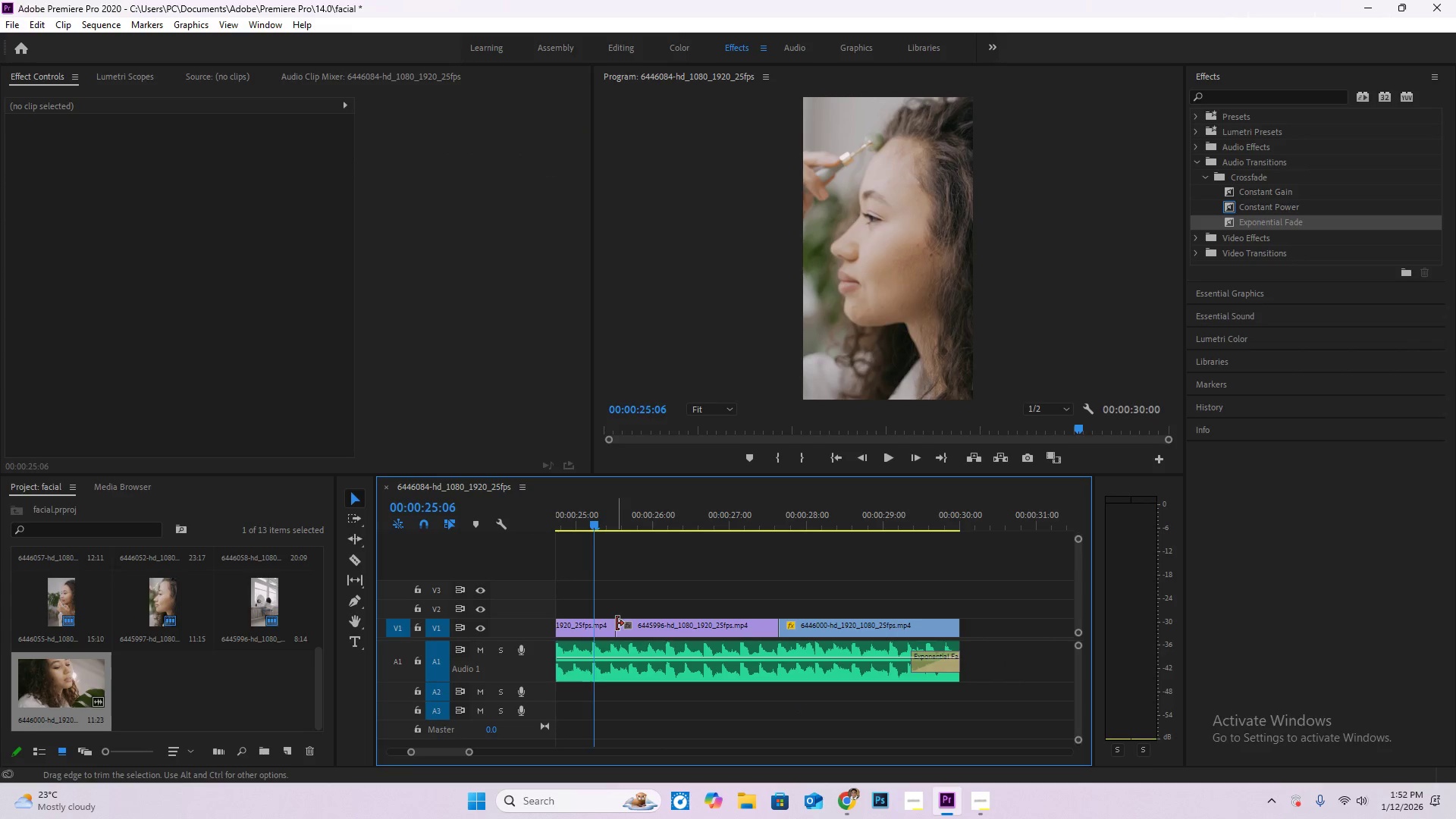 
left_click_drag(start_coordinate=[612, 623], to_coordinate=[589, 629])
 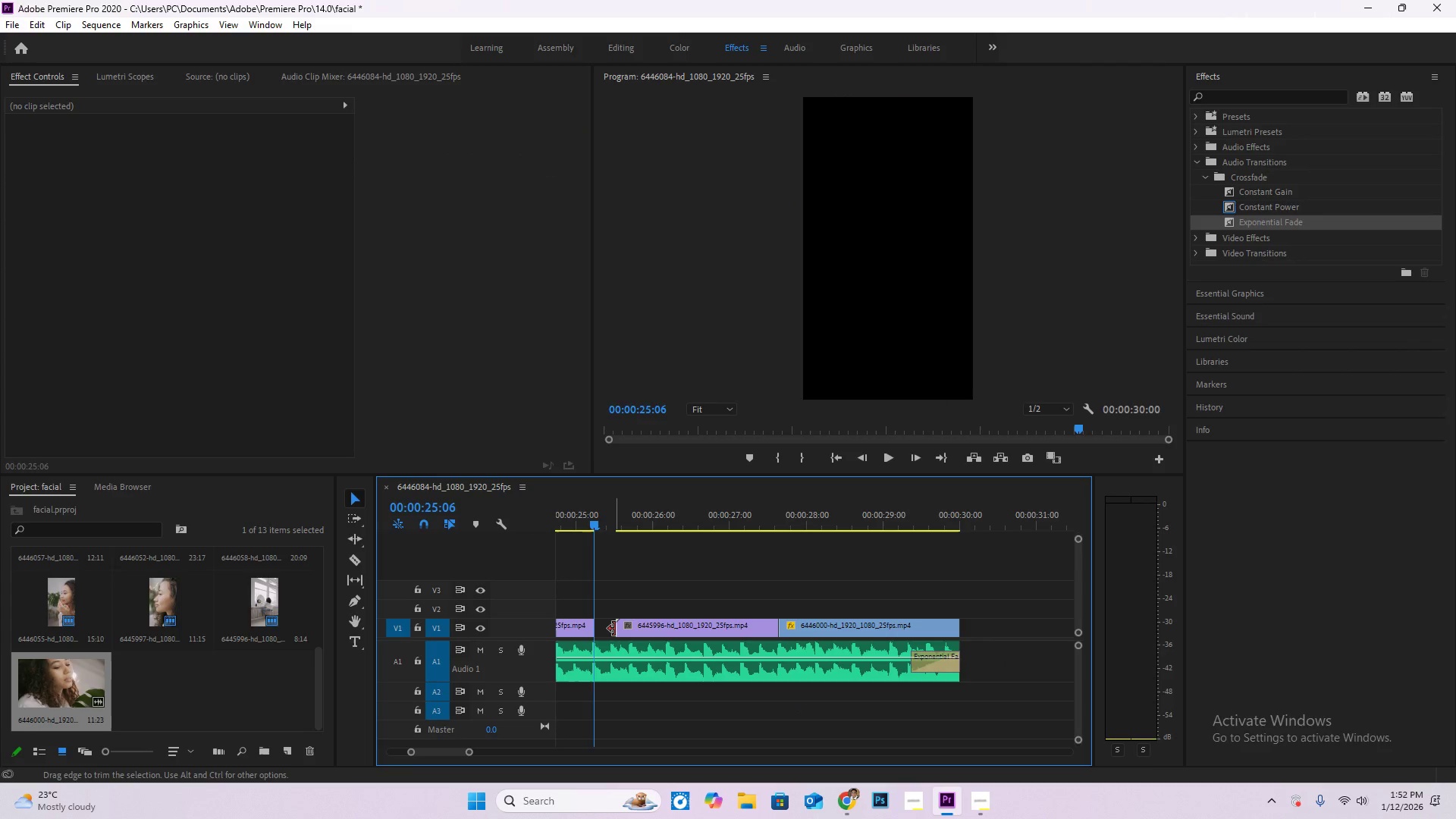 
left_click_drag(start_coordinate=[614, 629], to_coordinate=[585, 625])
 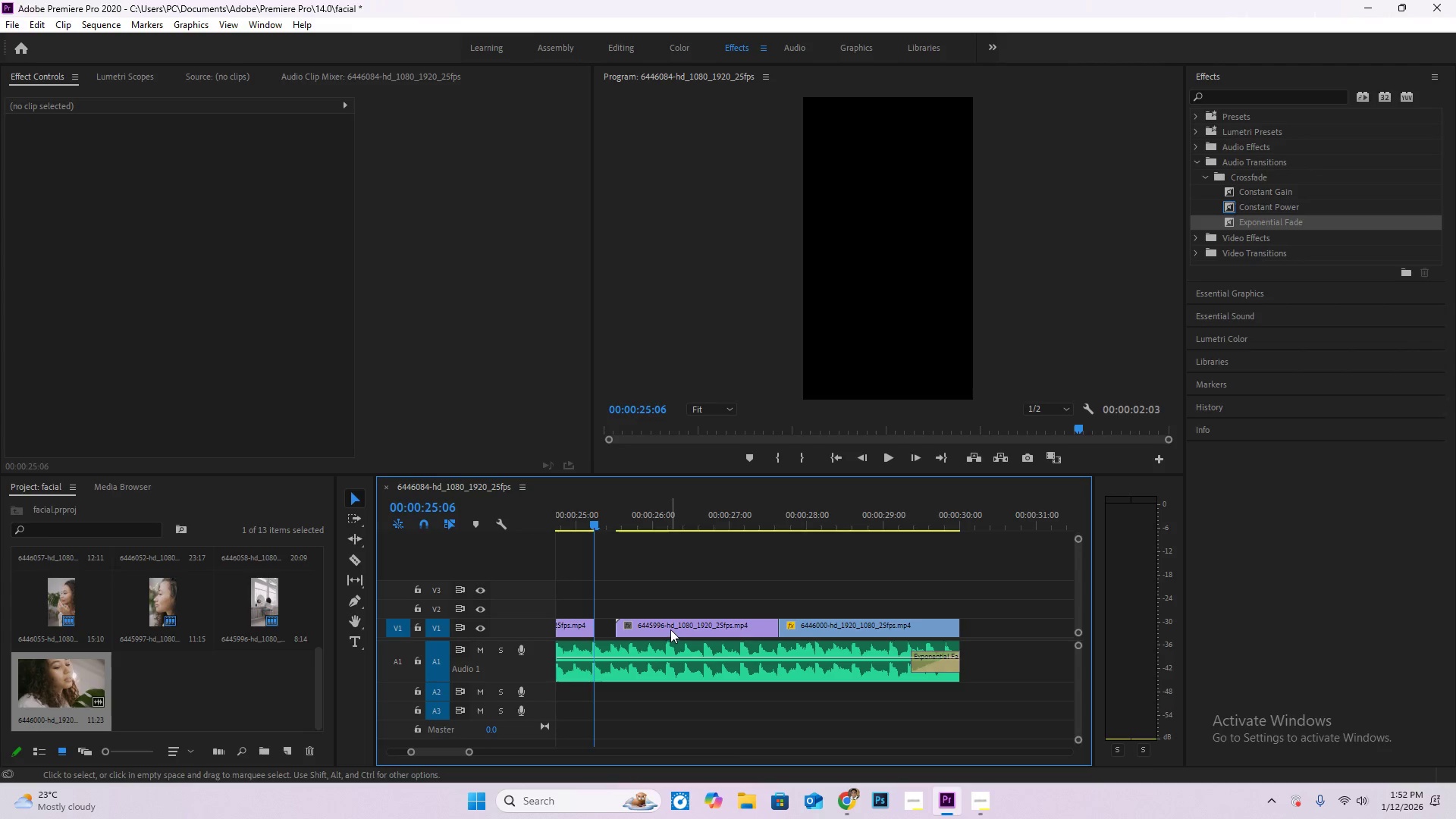 
left_click_drag(start_coordinate=[680, 625], to_coordinate=[647, 631])
 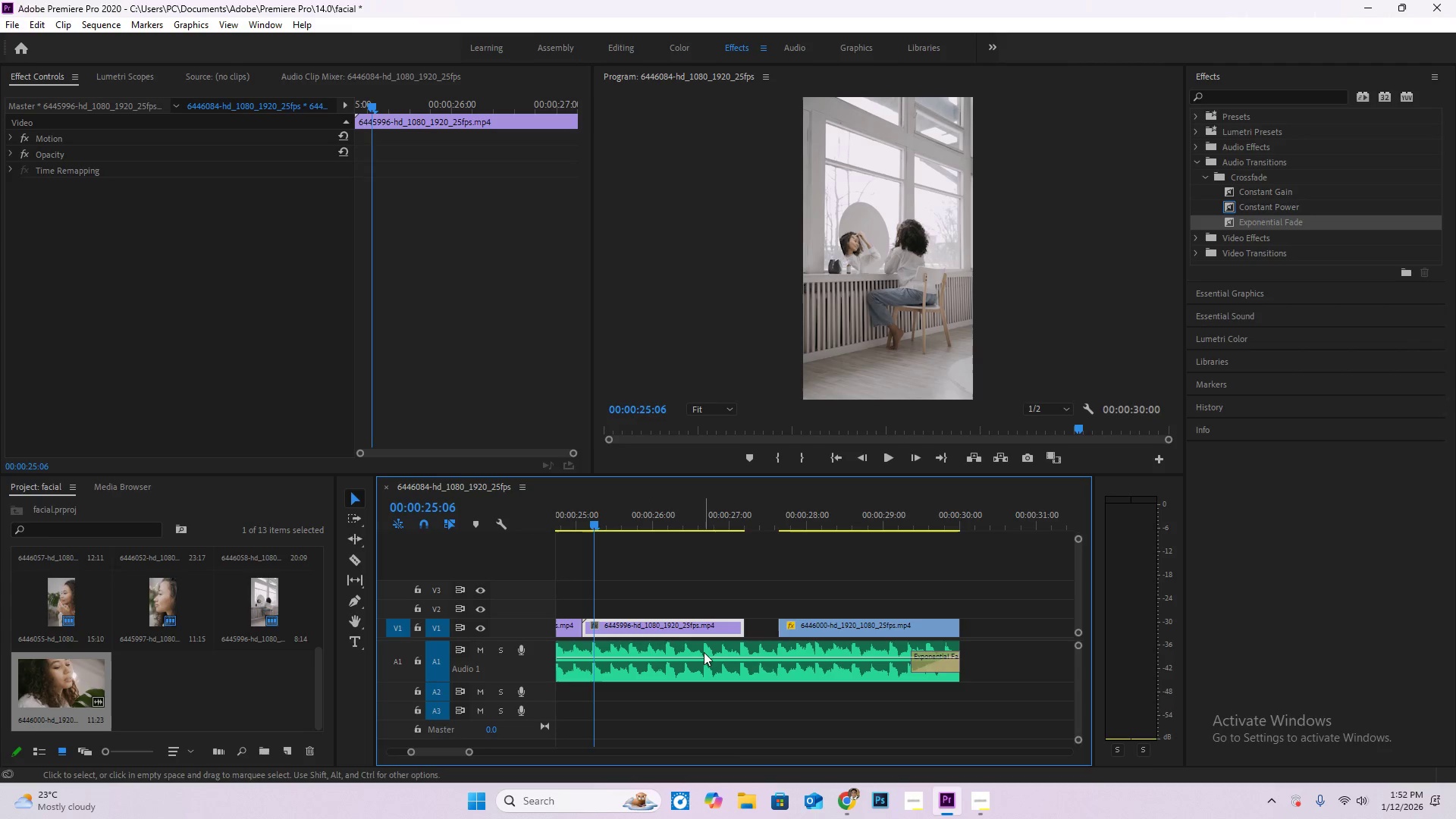 
key(Control+Z)
 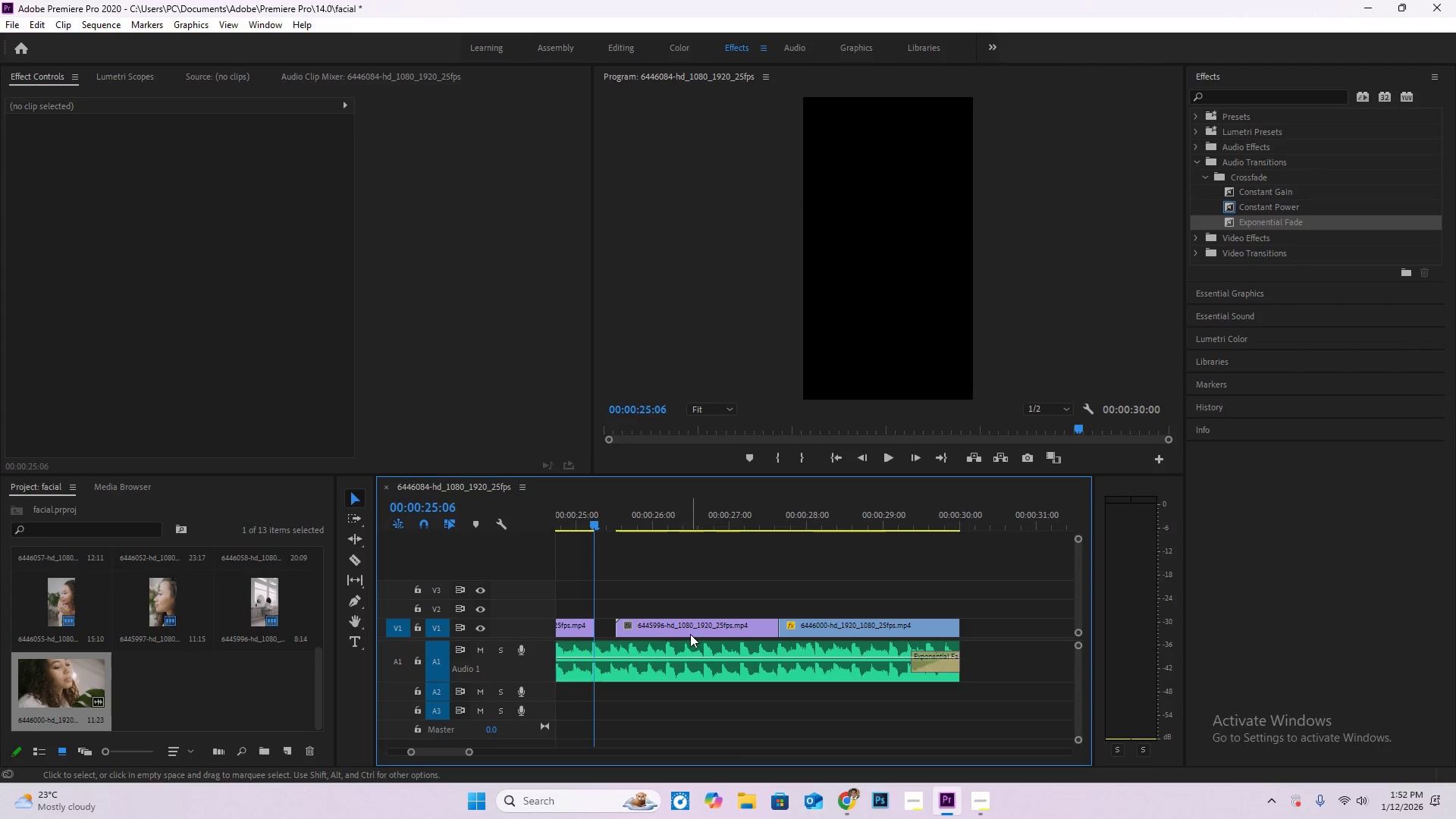 
left_click_drag(start_coordinate=[689, 632], to_coordinate=[662, 639])
 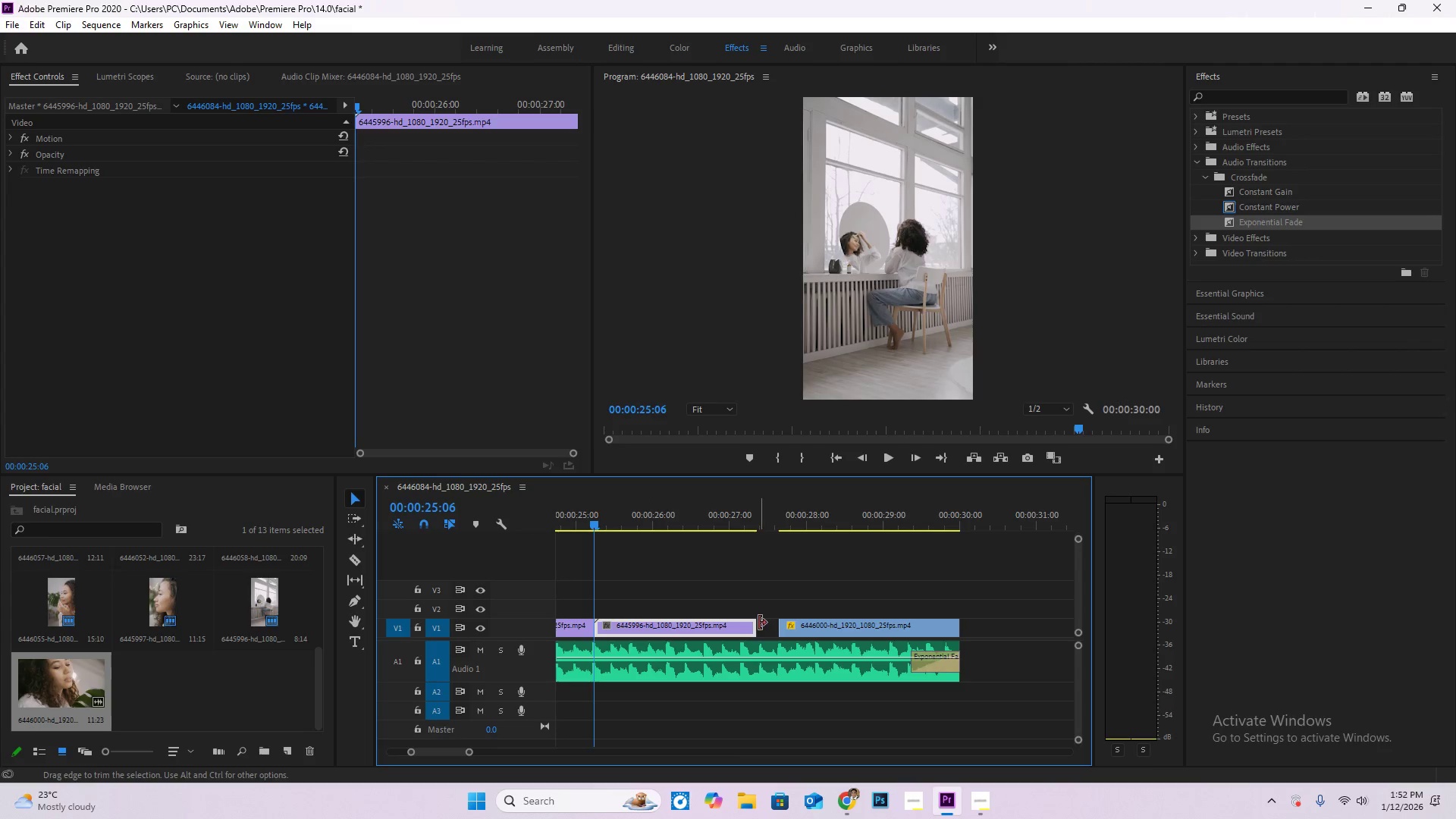 
left_click_drag(start_coordinate=[759, 623], to_coordinate=[778, 626])
 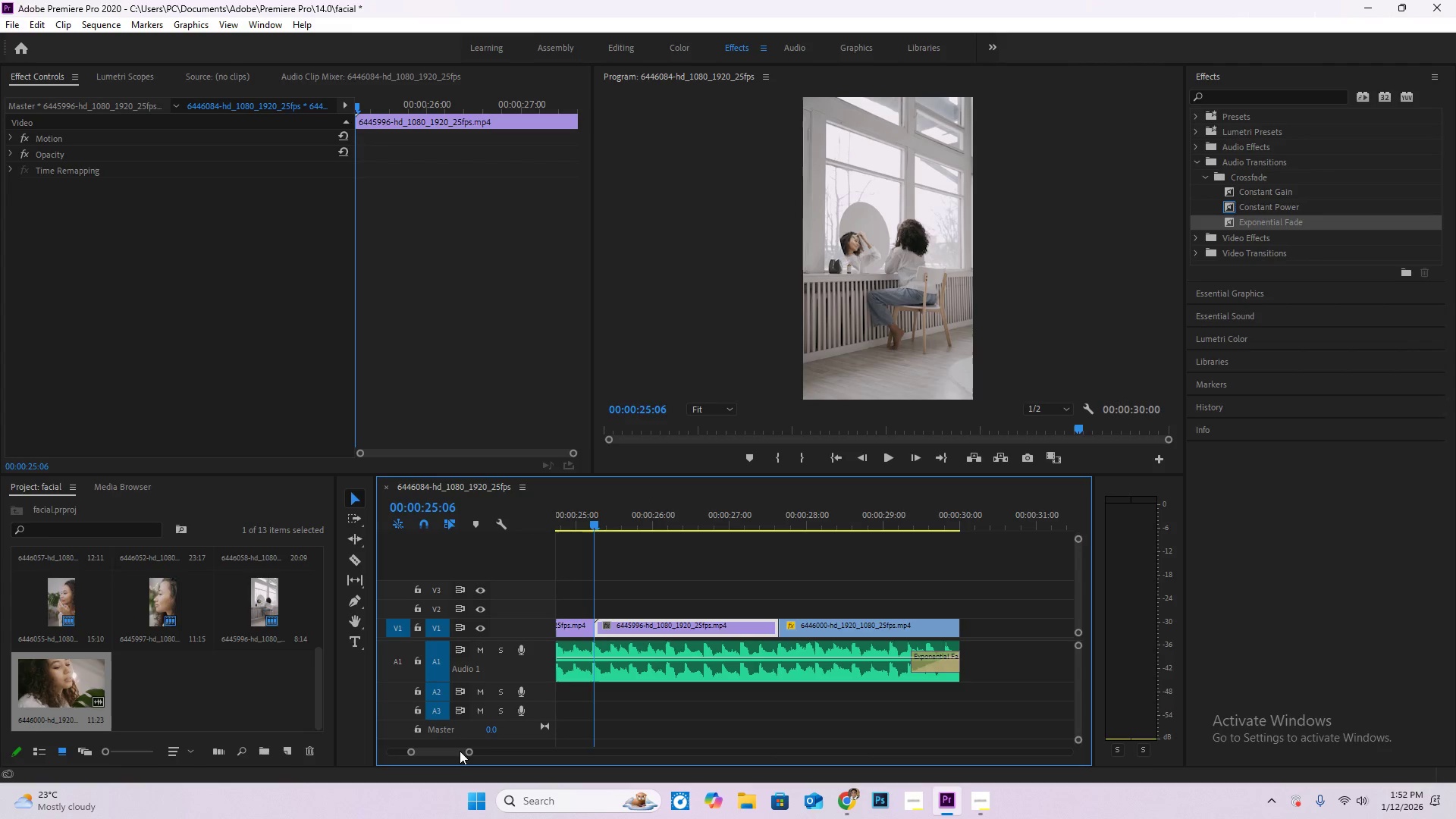 
left_click_drag(start_coordinate=[457, 751], to_coordinate=[445, 749])
 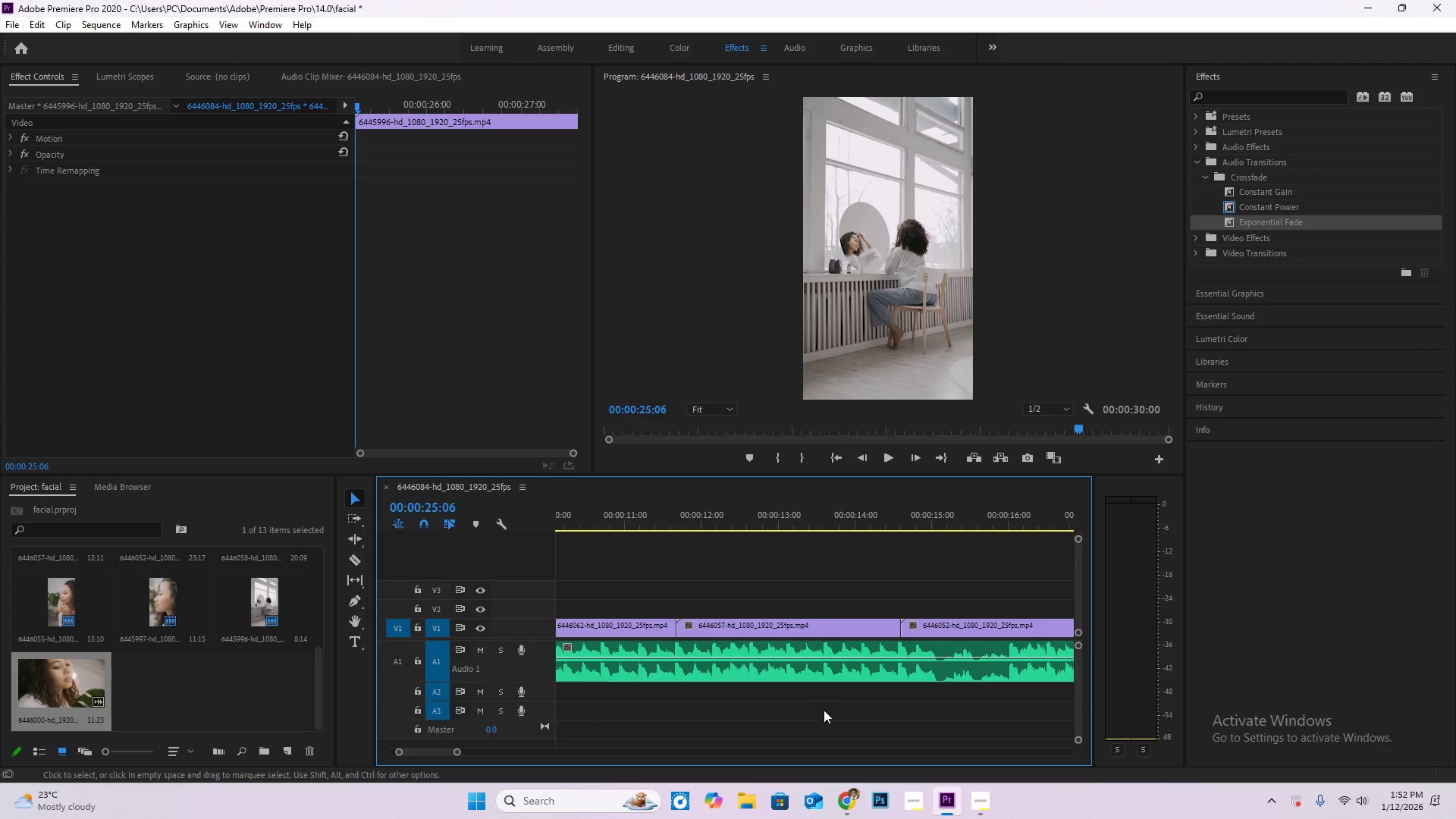 
hold_key(key=AltLeft, duration=1.5)
scroll: coordinate [1001, 684], scroll_direction: down, amount: 2.0
 